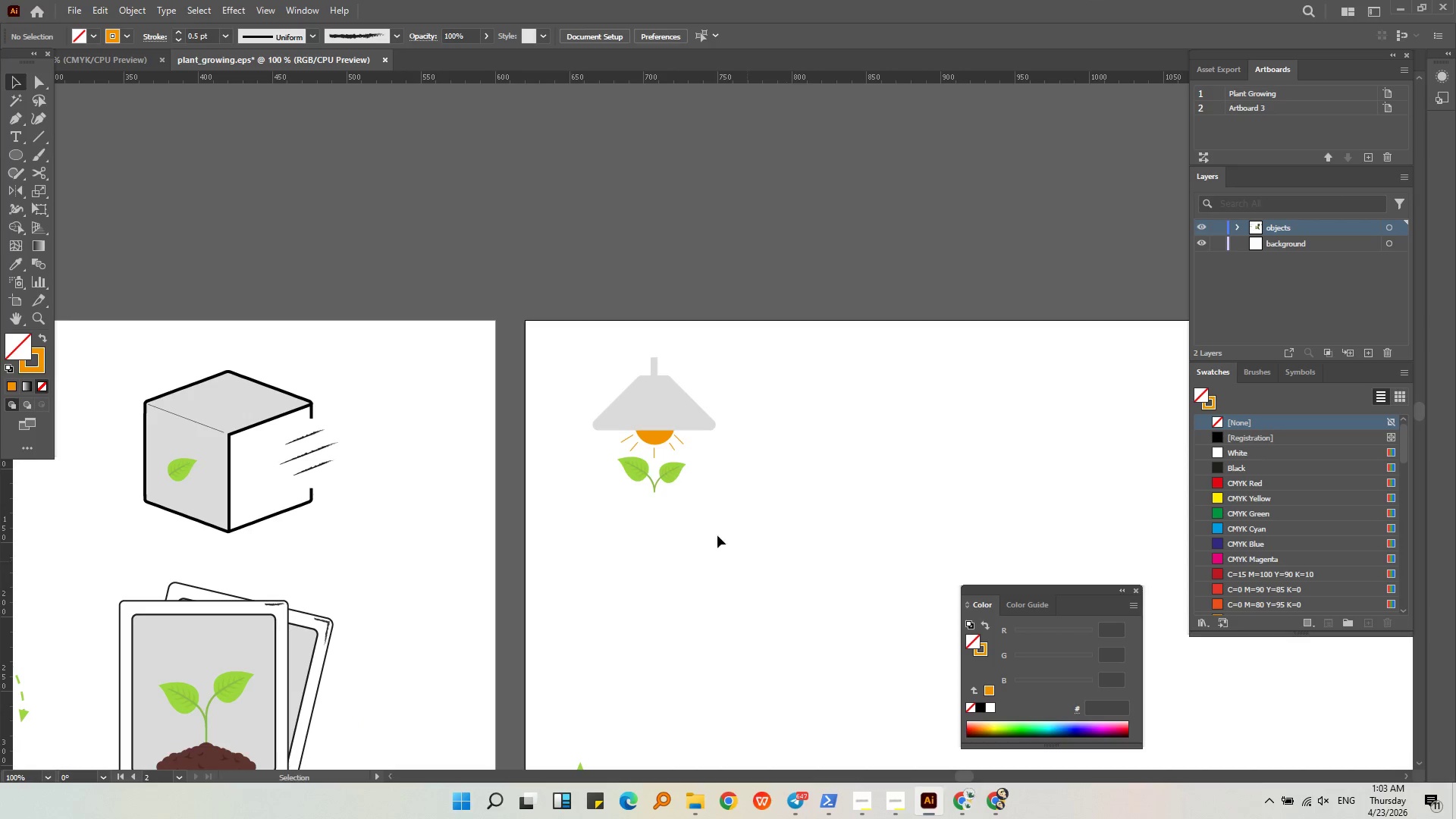 
left_click([656, 391])
 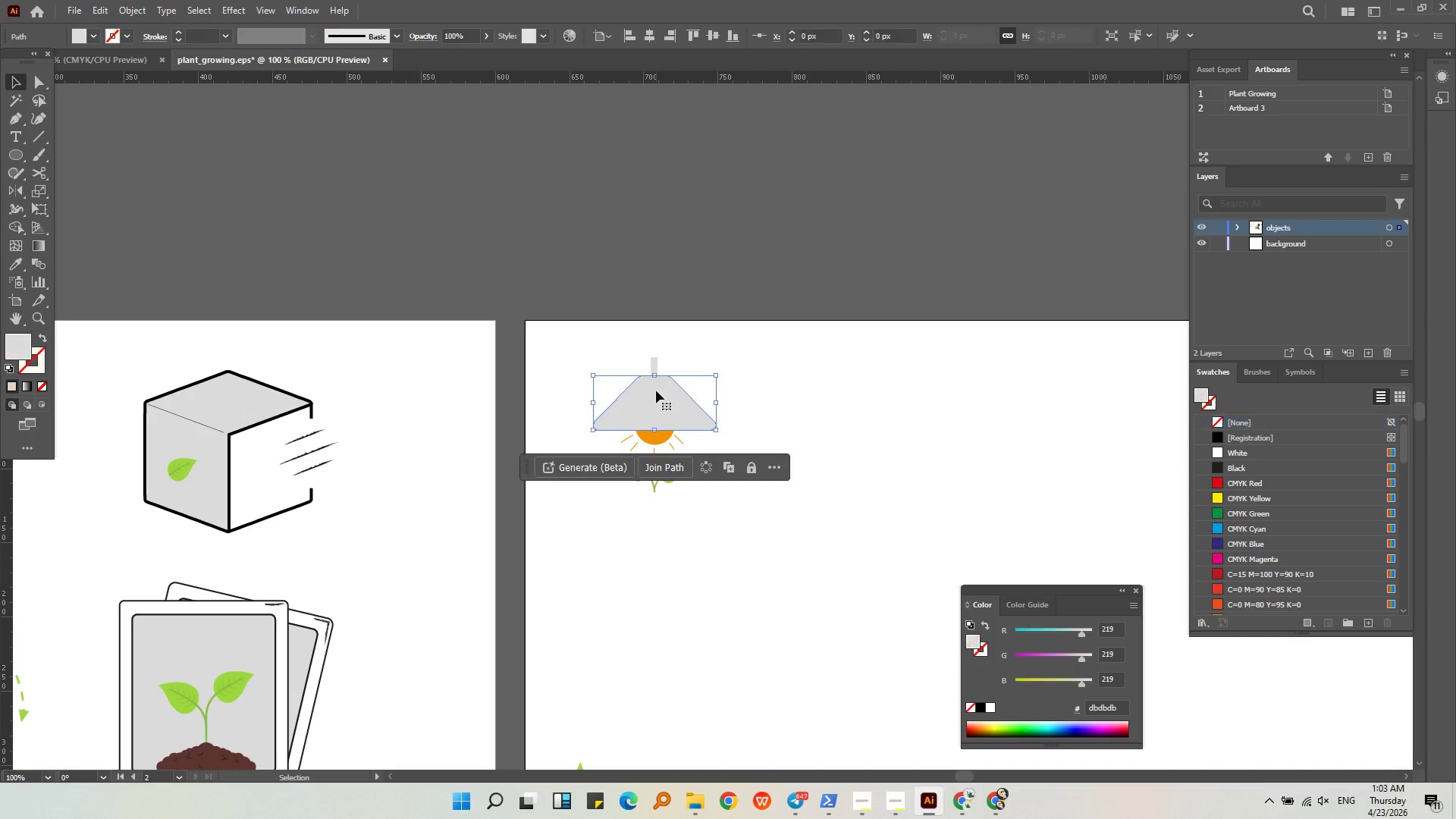 
hold_key(key=AltLeft, duration=0.42)
scroll: coordinate [648, 378], scroll_direction: up, amount: 5.0
 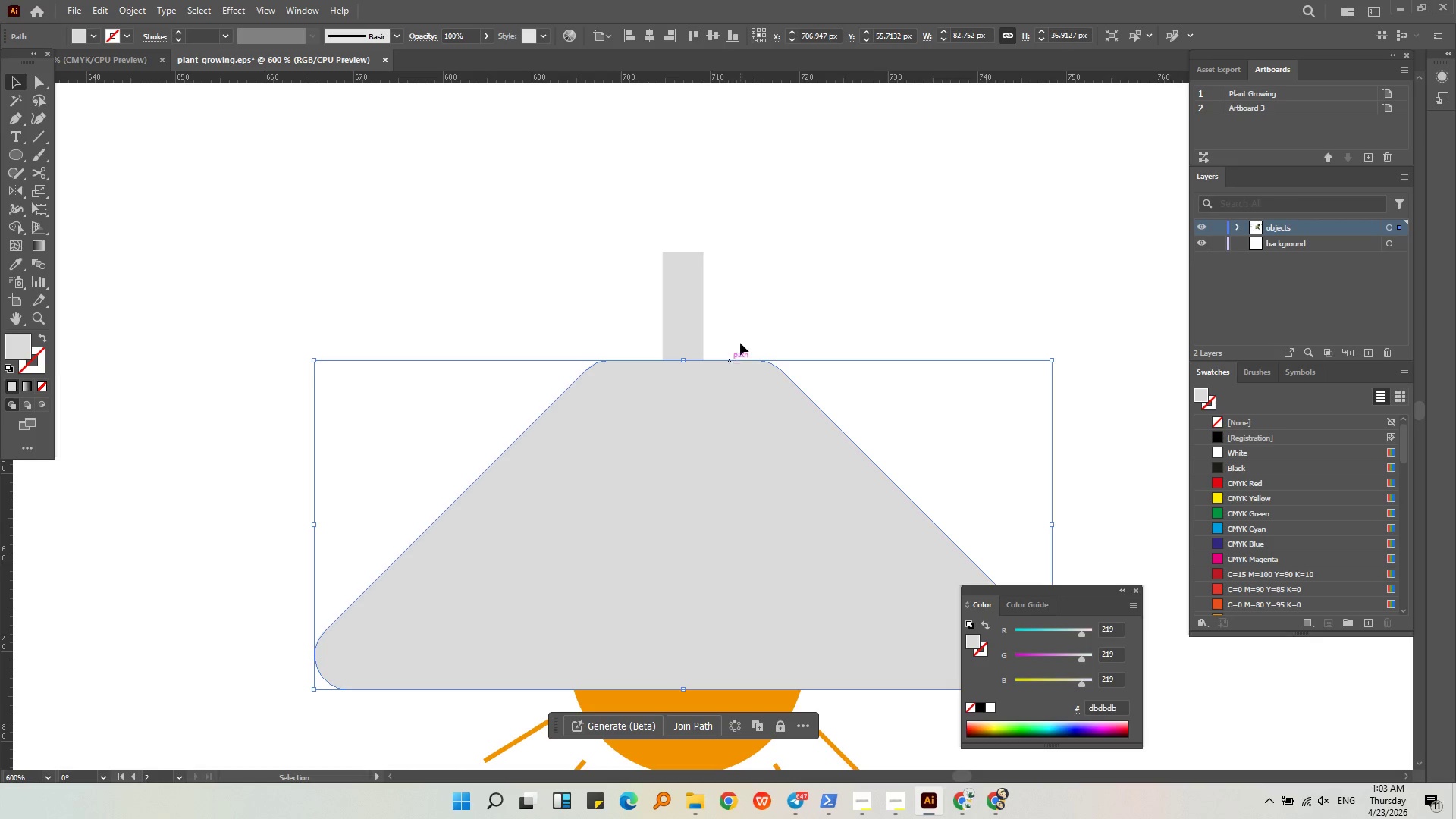 
left_click([748, 306])
 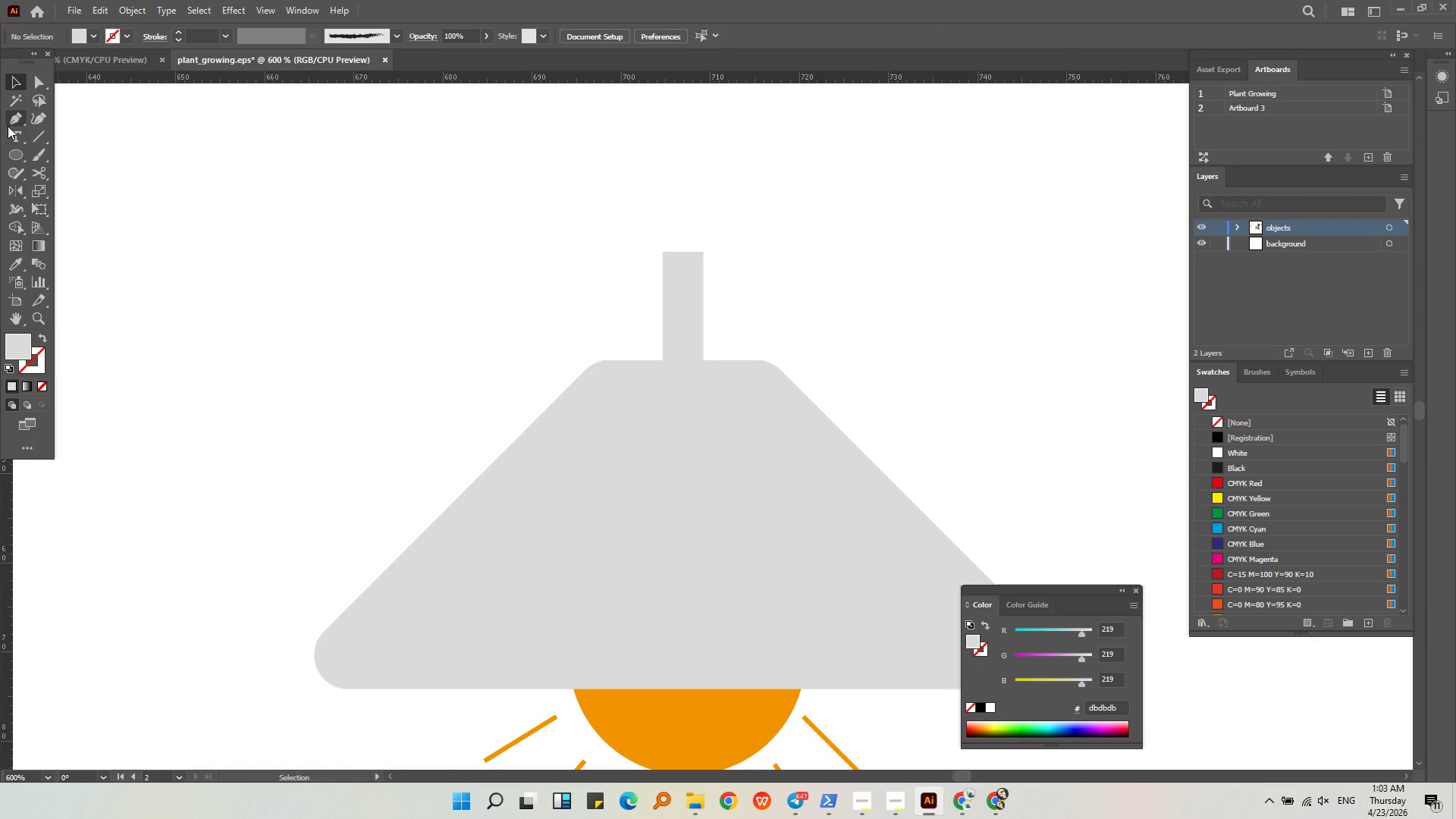 
left_click([553, 544])
 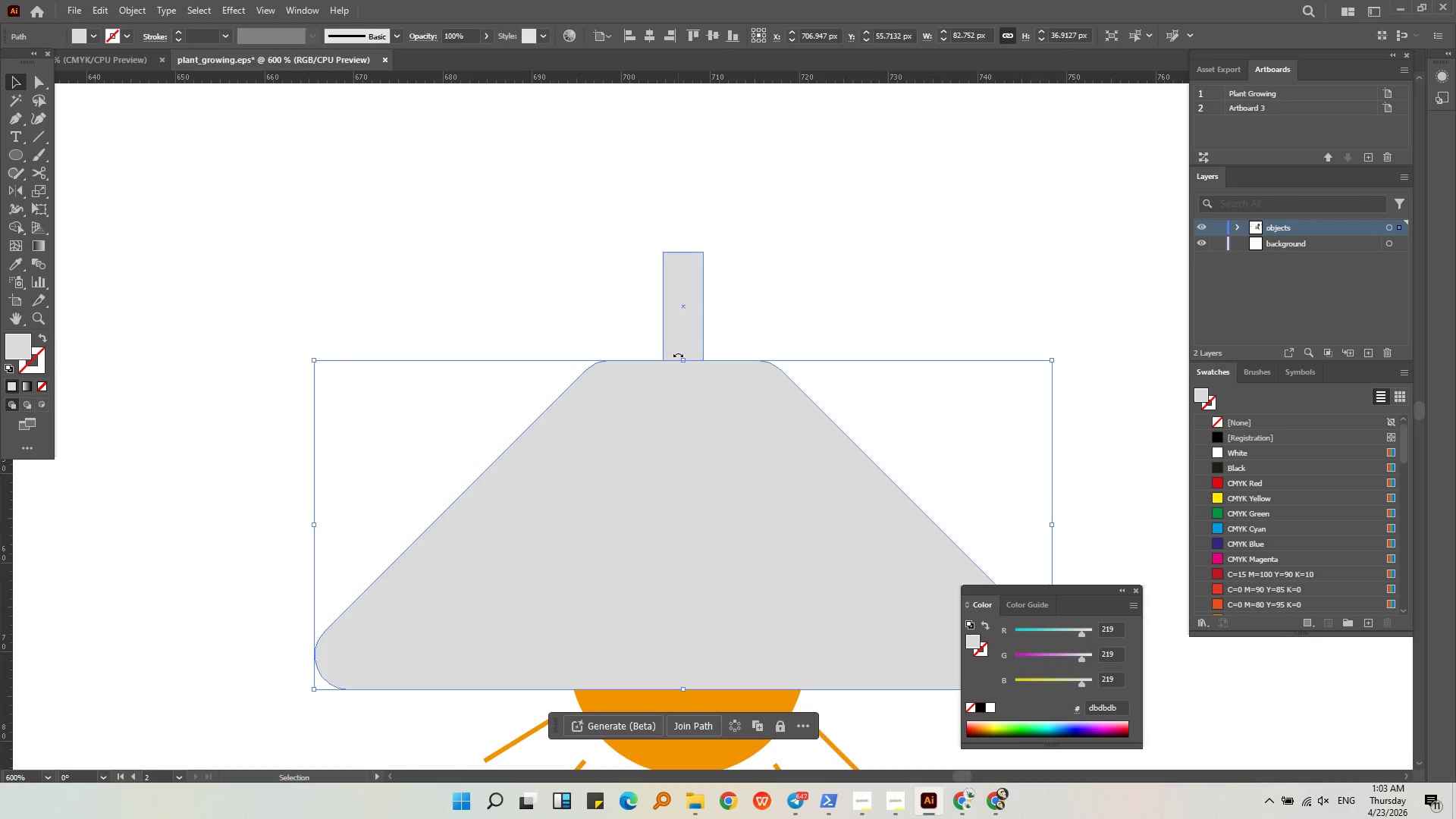 
left_click_drag(start_coordinate=[683, 360], to_coordinate=[688, 425])
 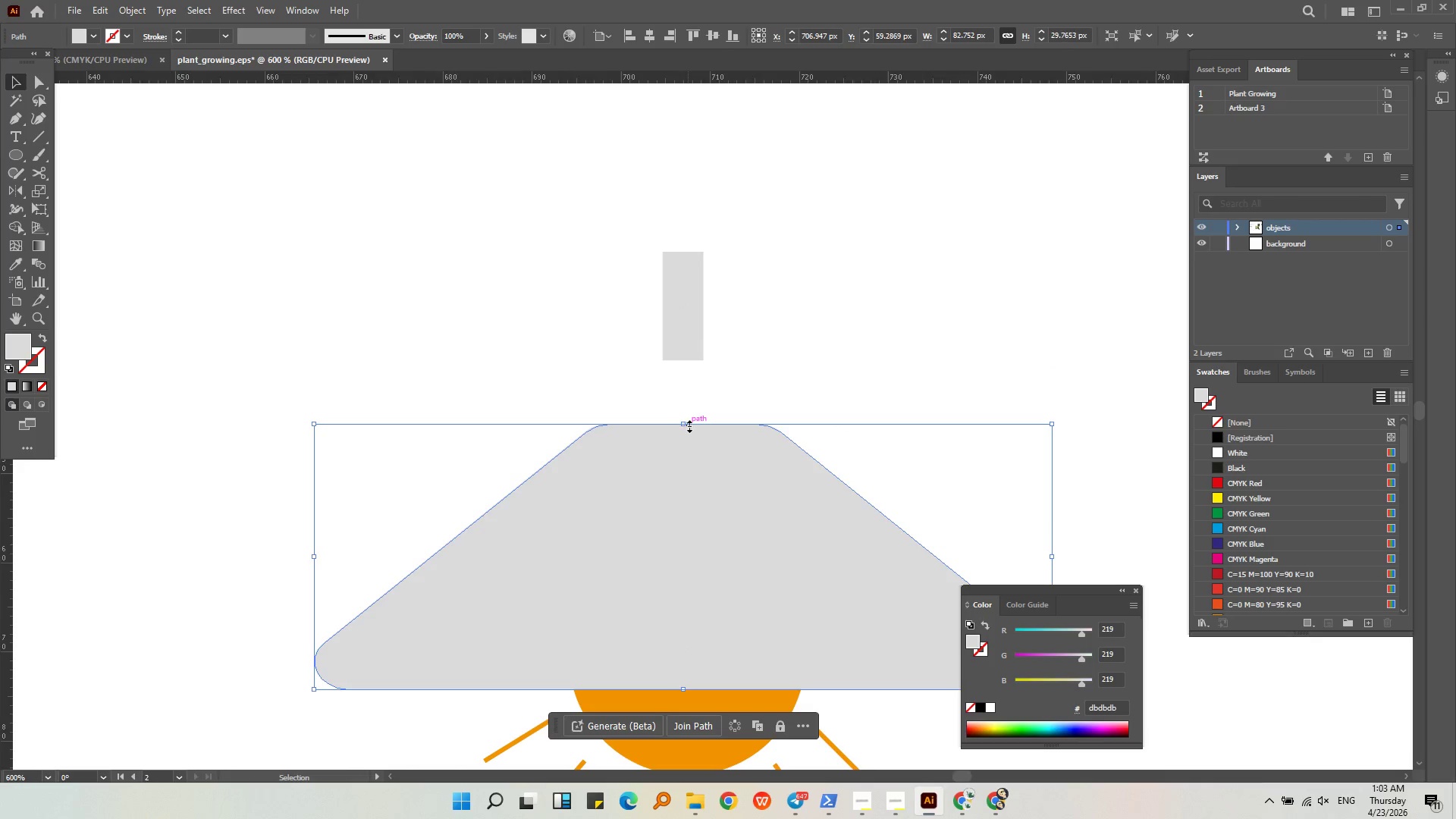 
key(Alt+AltLeft)
 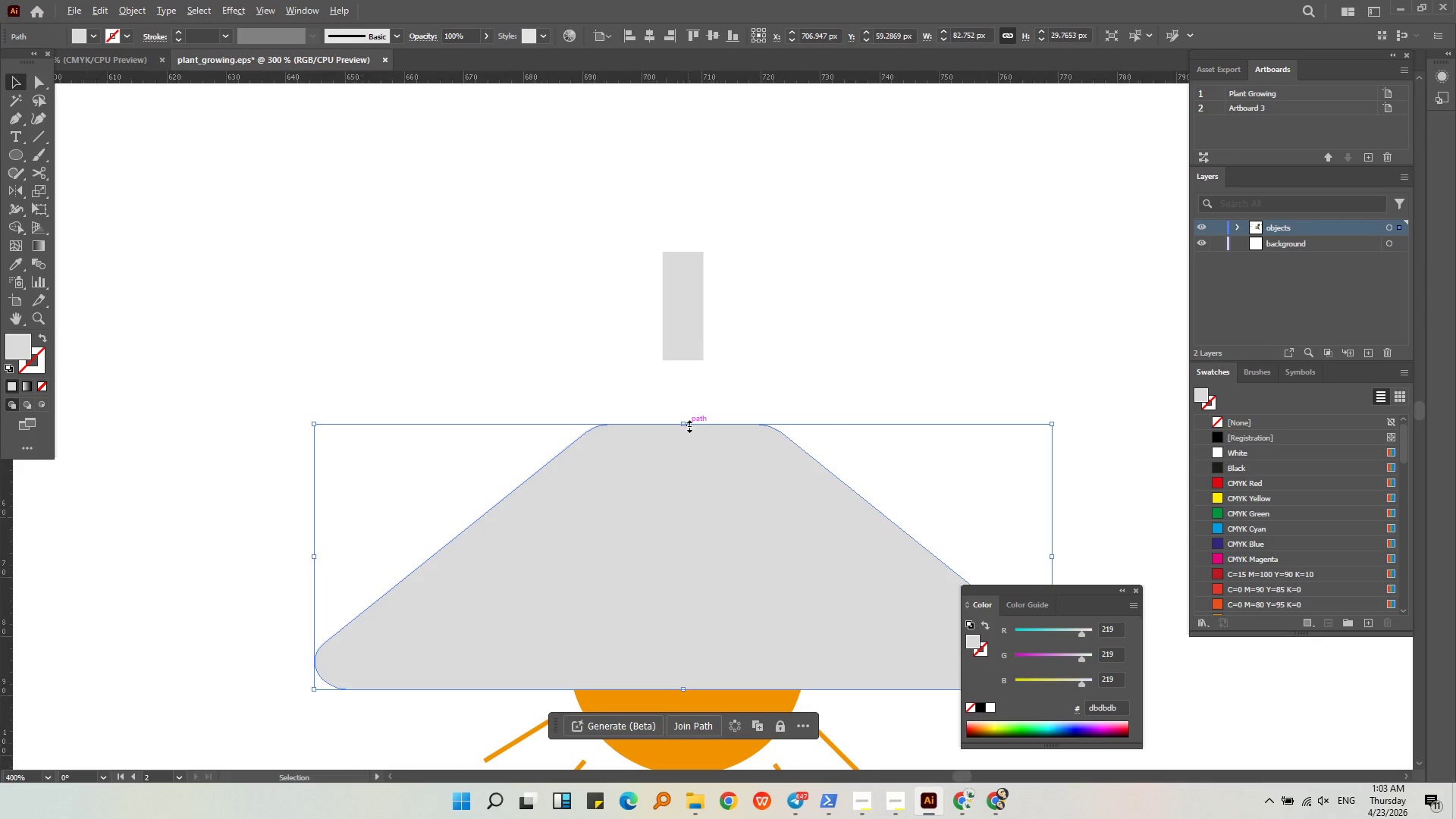 
scroll: coordinate [688, 425], scroll_direction: down, amount: 2.0
 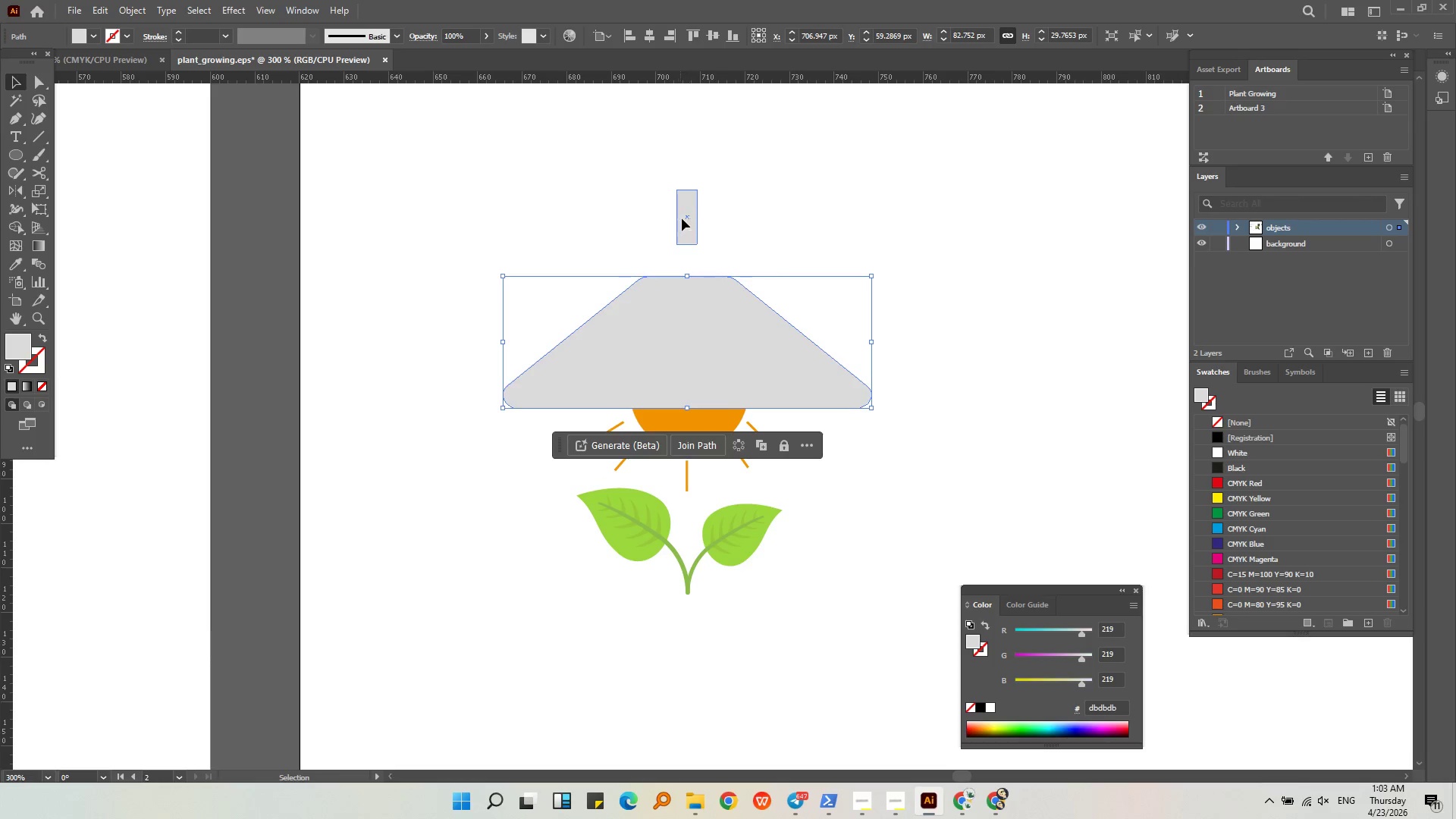 
left_click([686, 218])
 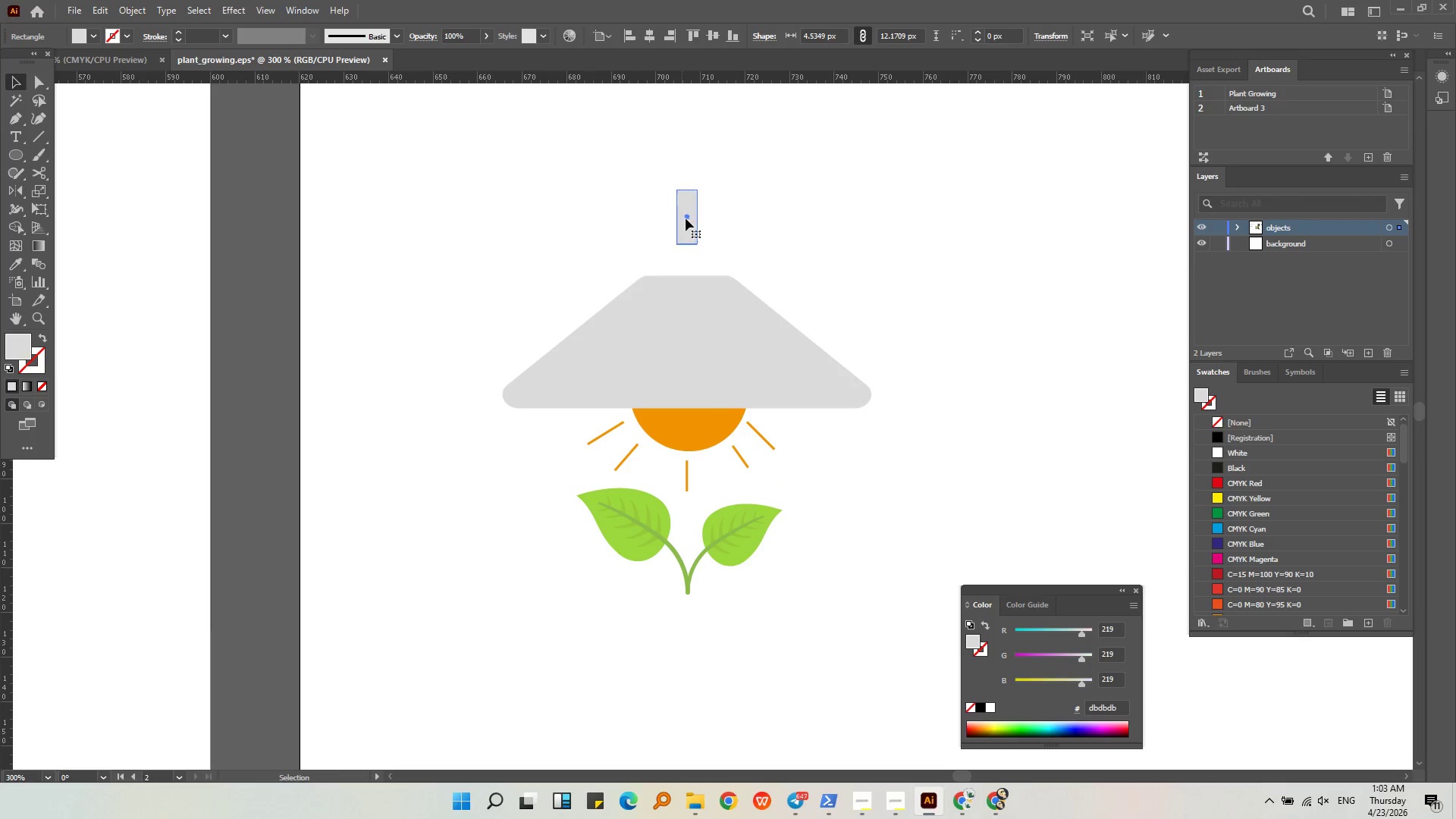 
key(Shift+ShiftLeft)
 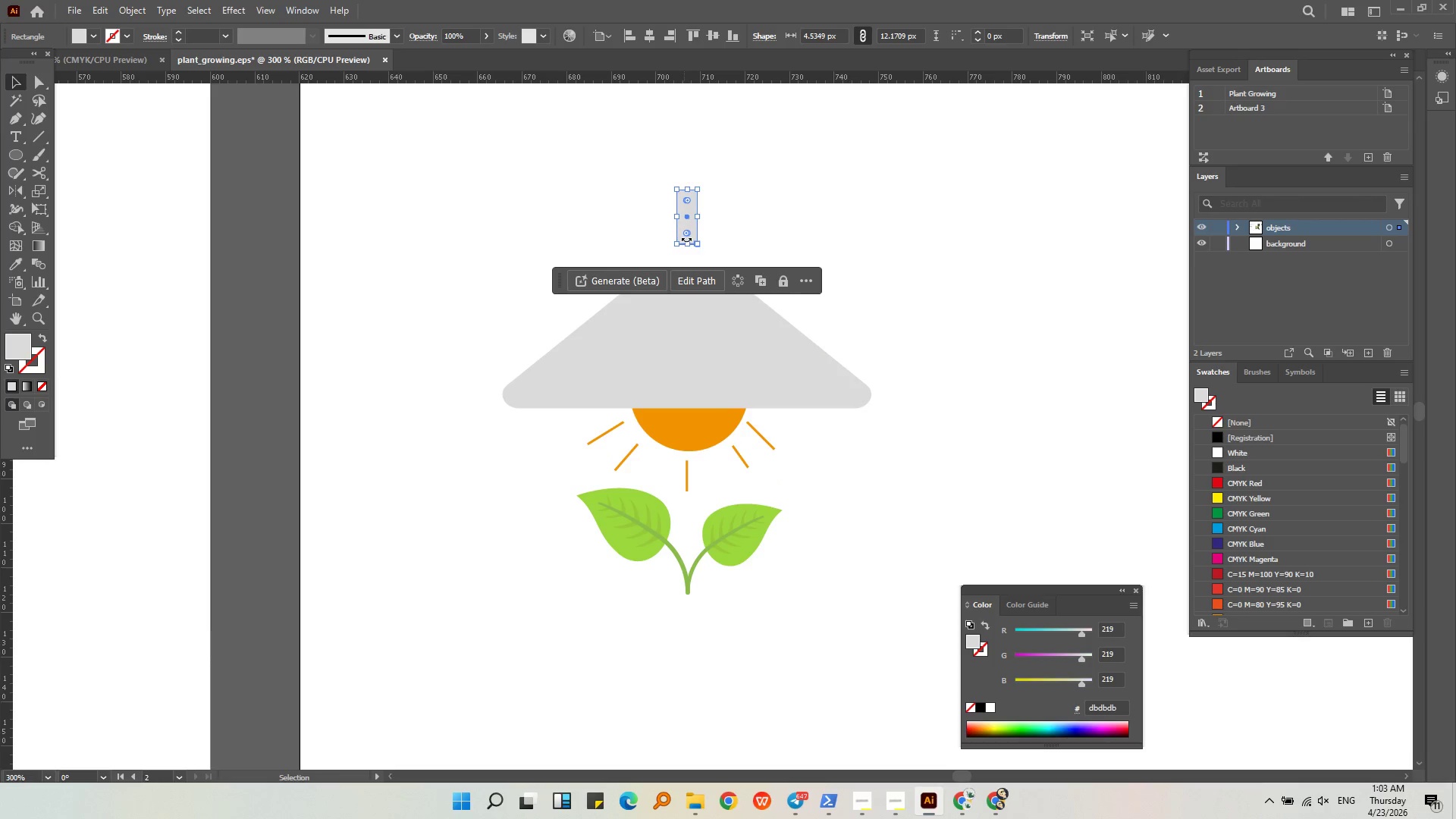 
left_click_drag(start_coordinate=[687, 245], to_coordinate=[688, 277])
 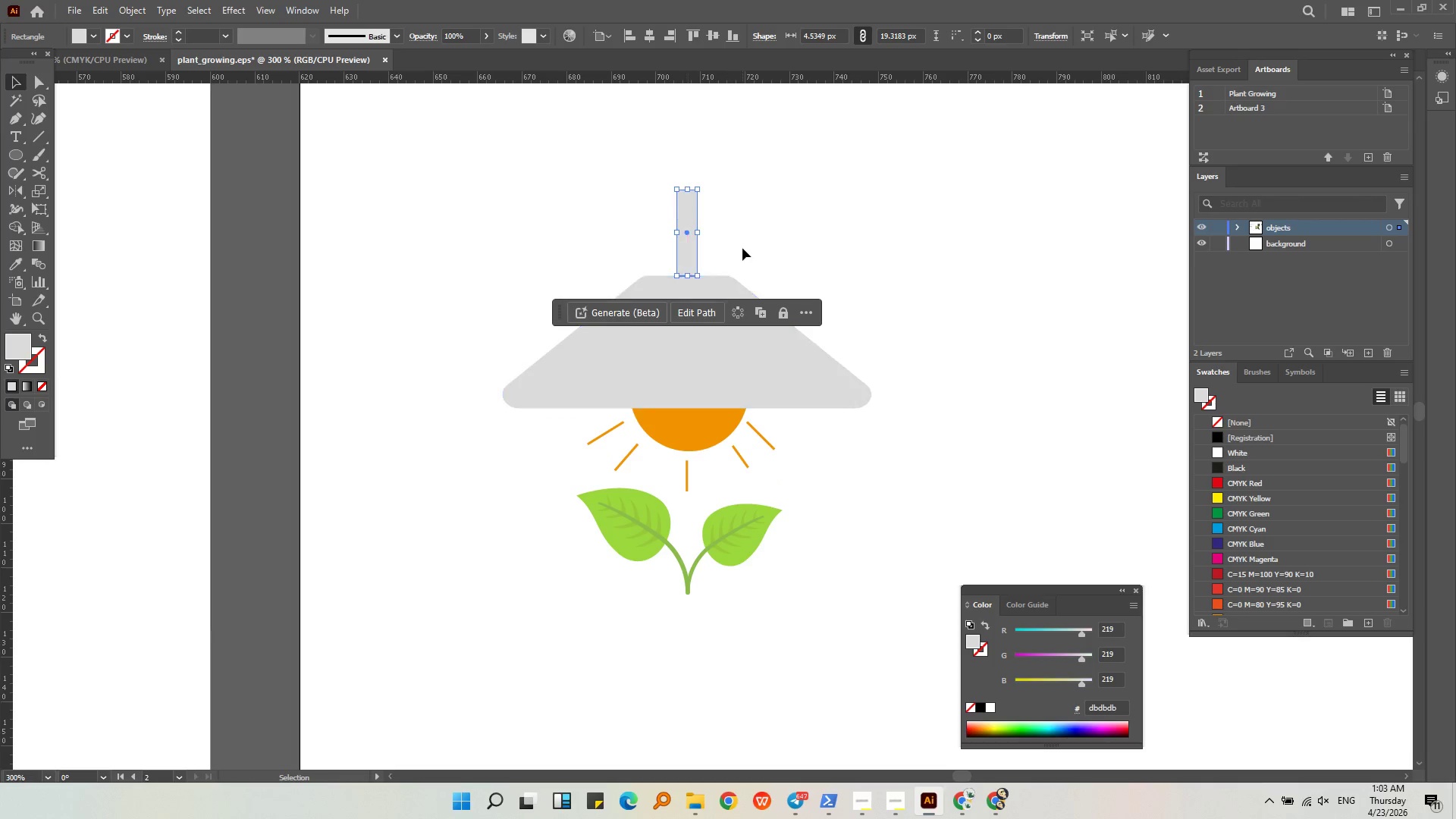 
left_click([742, 248])
 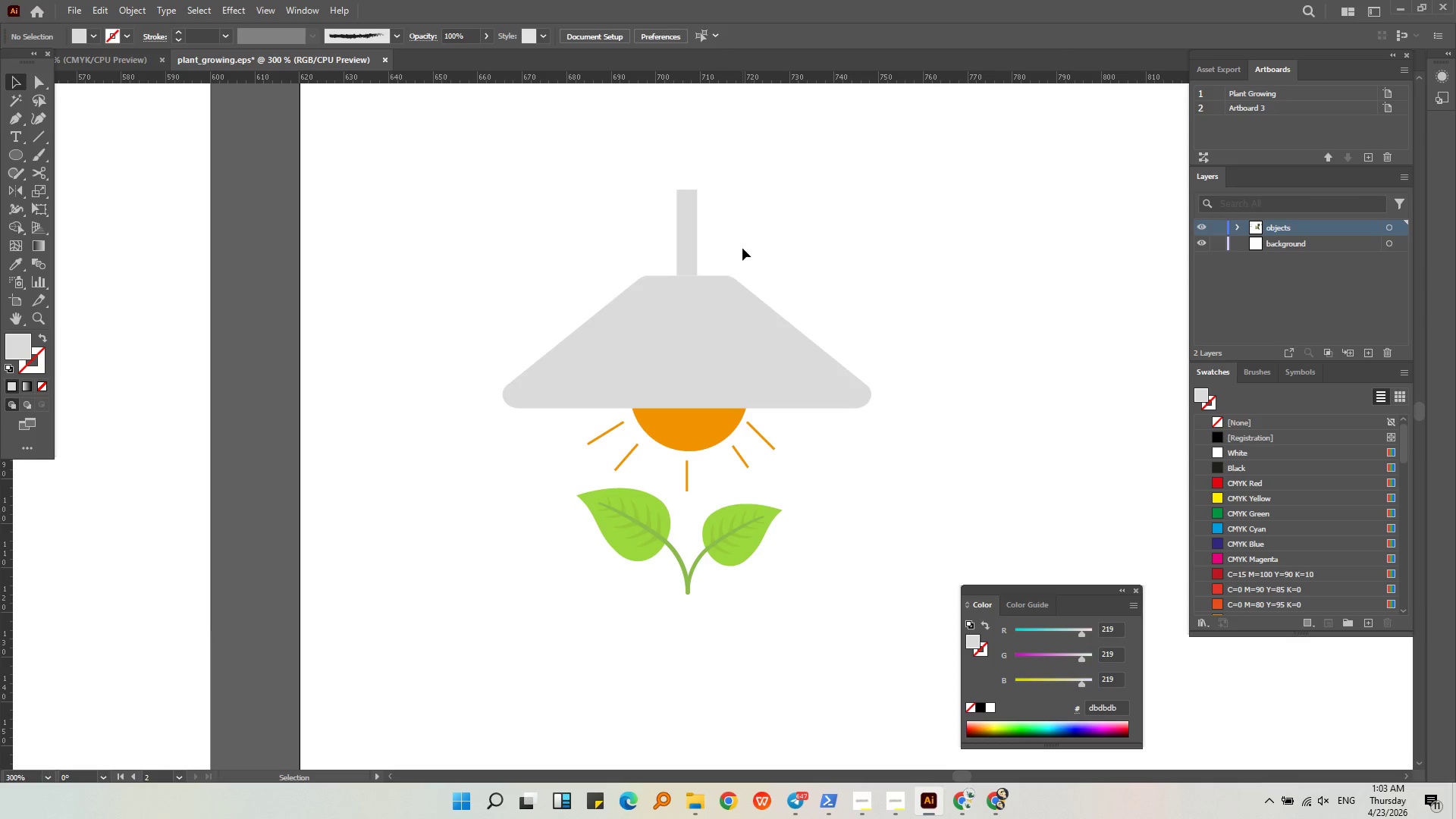 
key(Alt+AltLeft)
 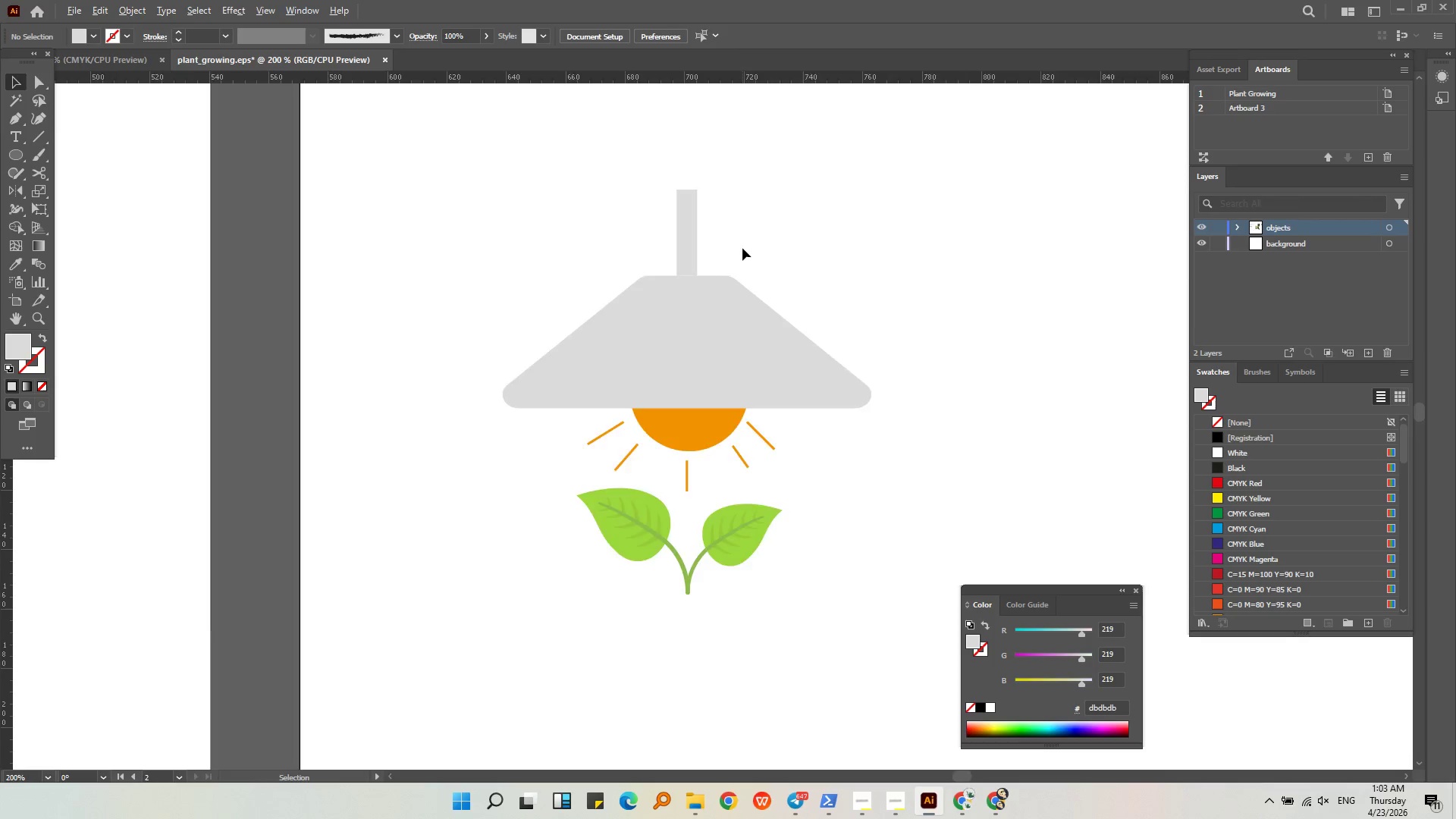 
middle_click([742, 248])
 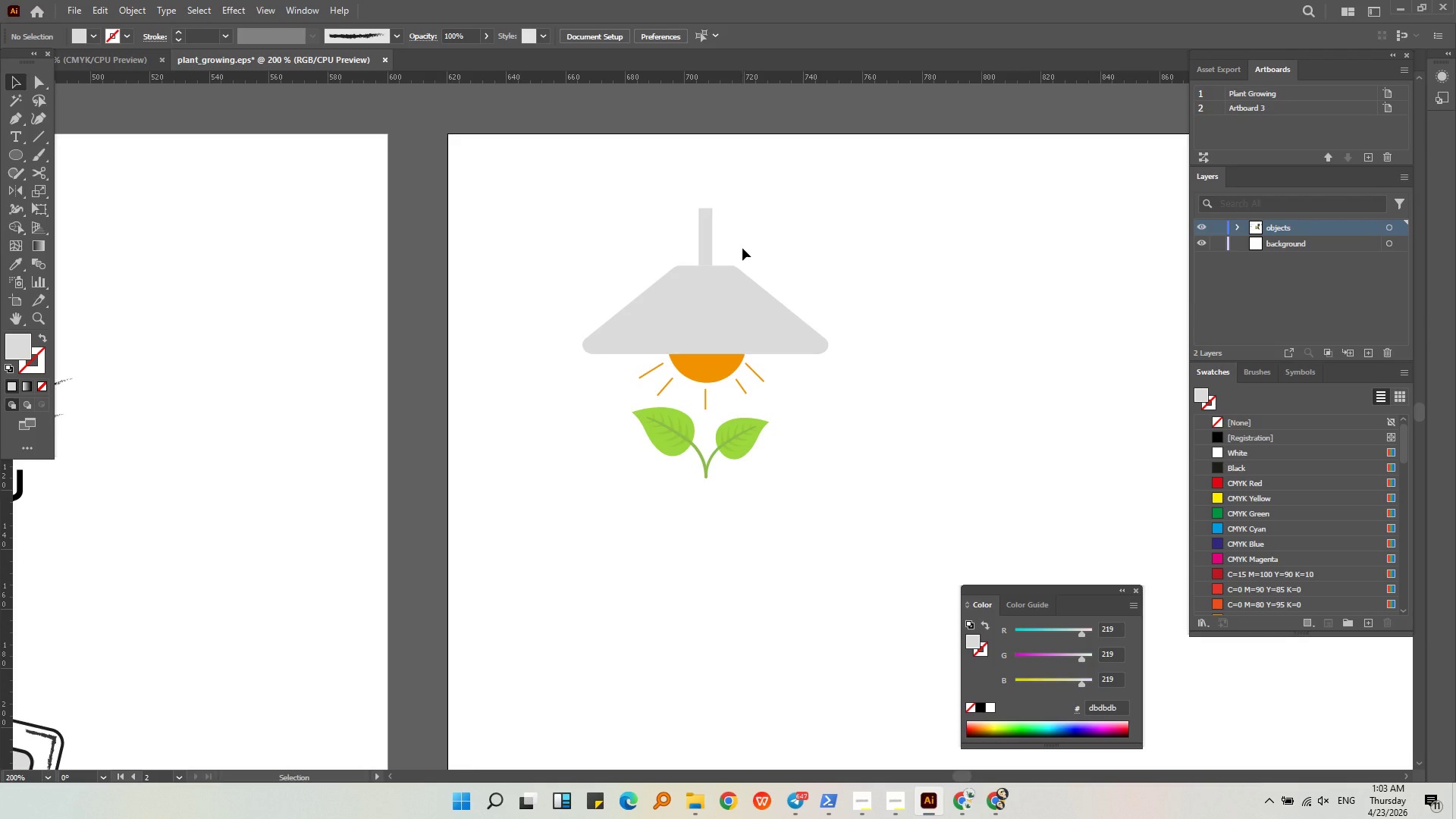 
scroll: coordinate [742, 248], scroll_direction: down, amount: 1.0
 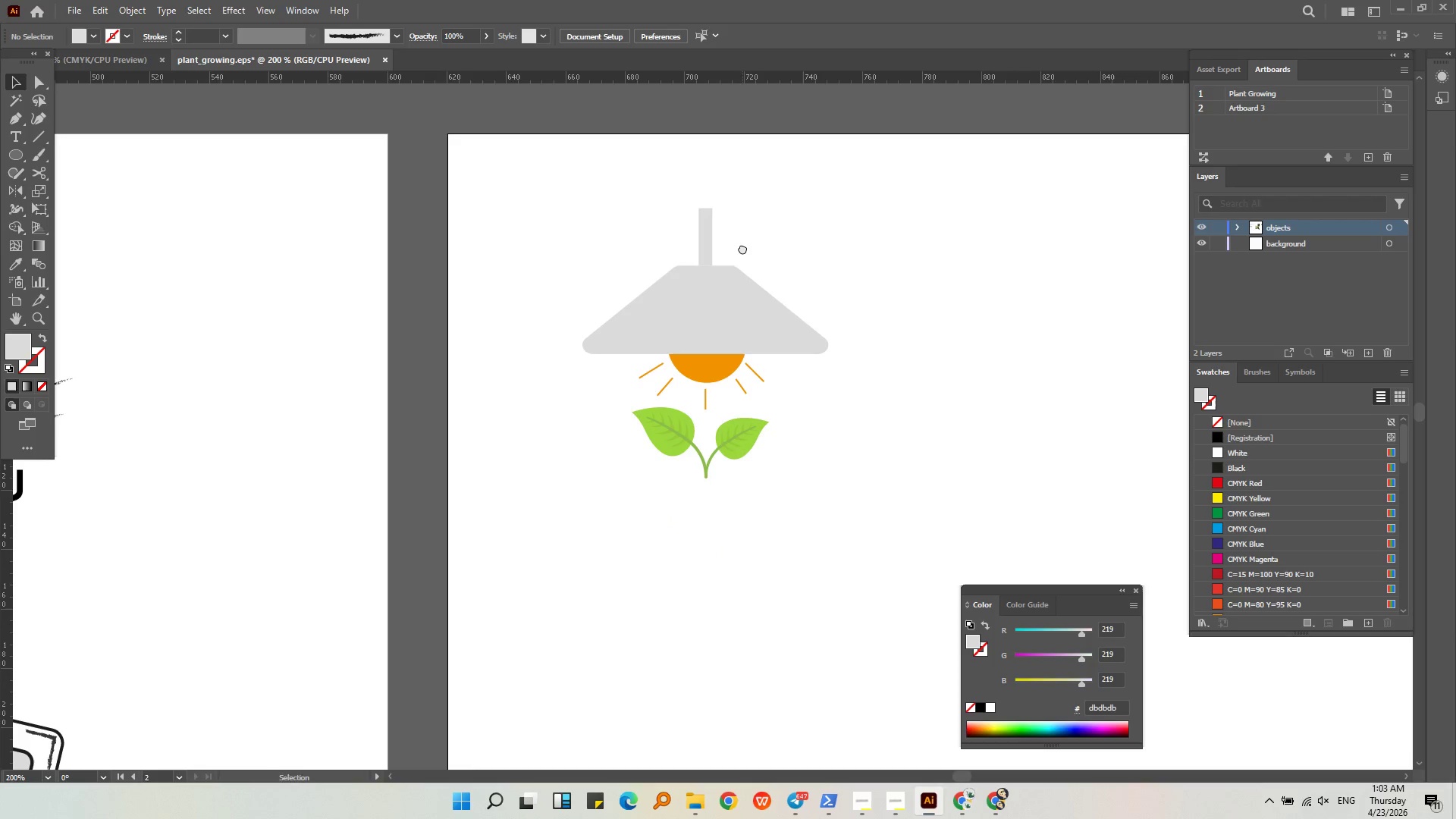 
key(Alt+AltLeft)
 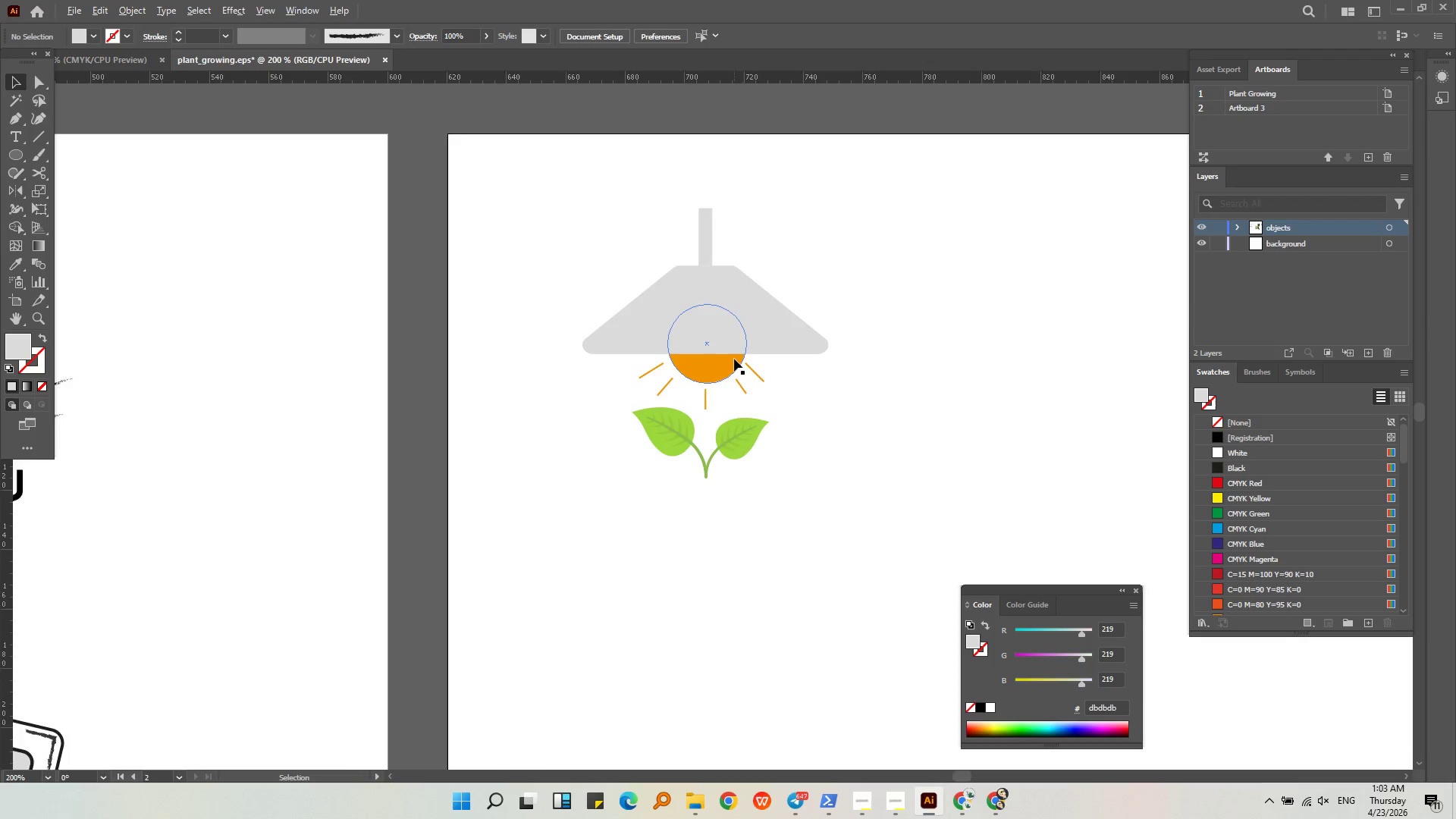 
scroll: coordinate [734, 359], scroll_direction: up, amount: 2.0
 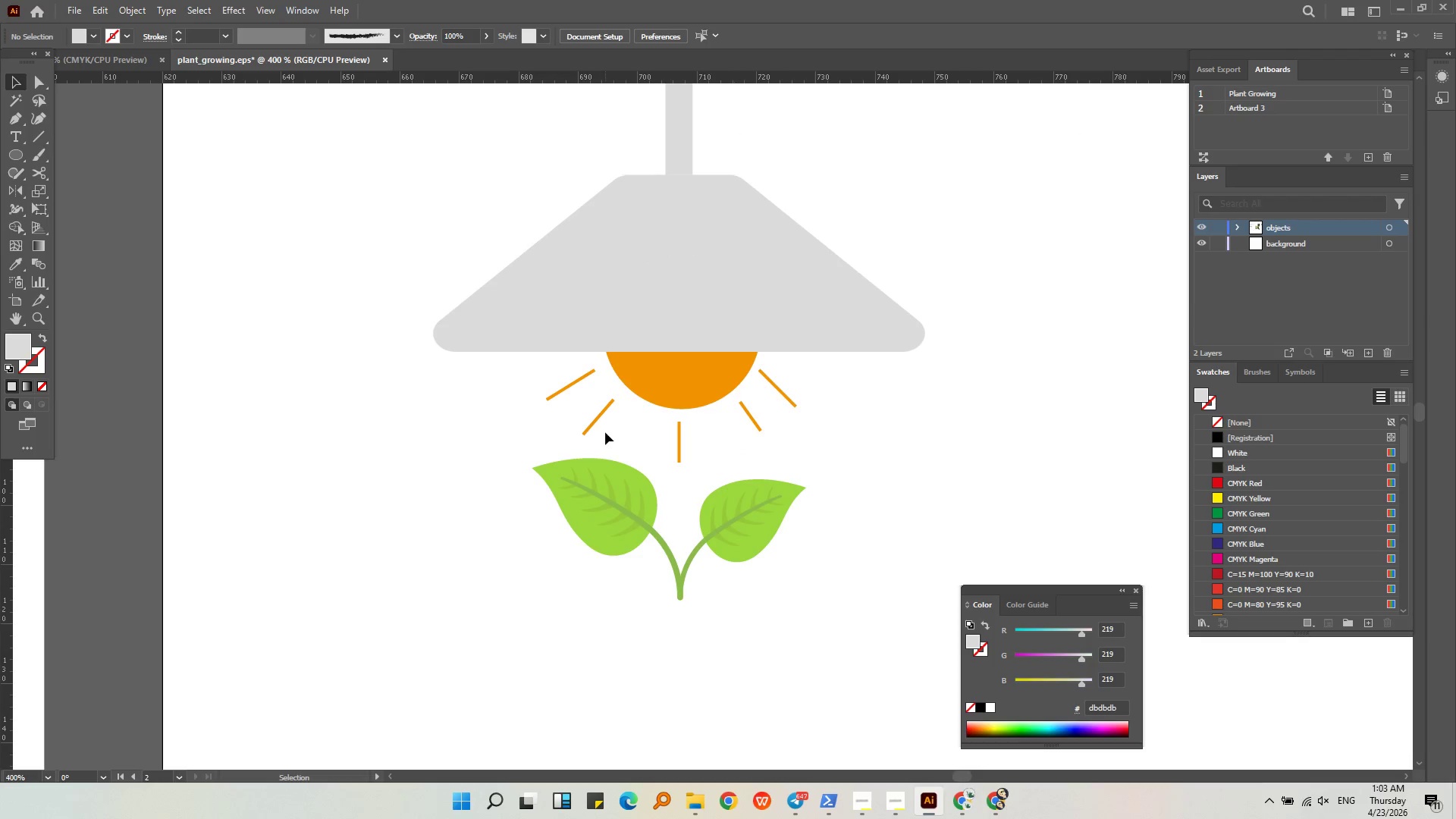 
left_click([671, 376])
 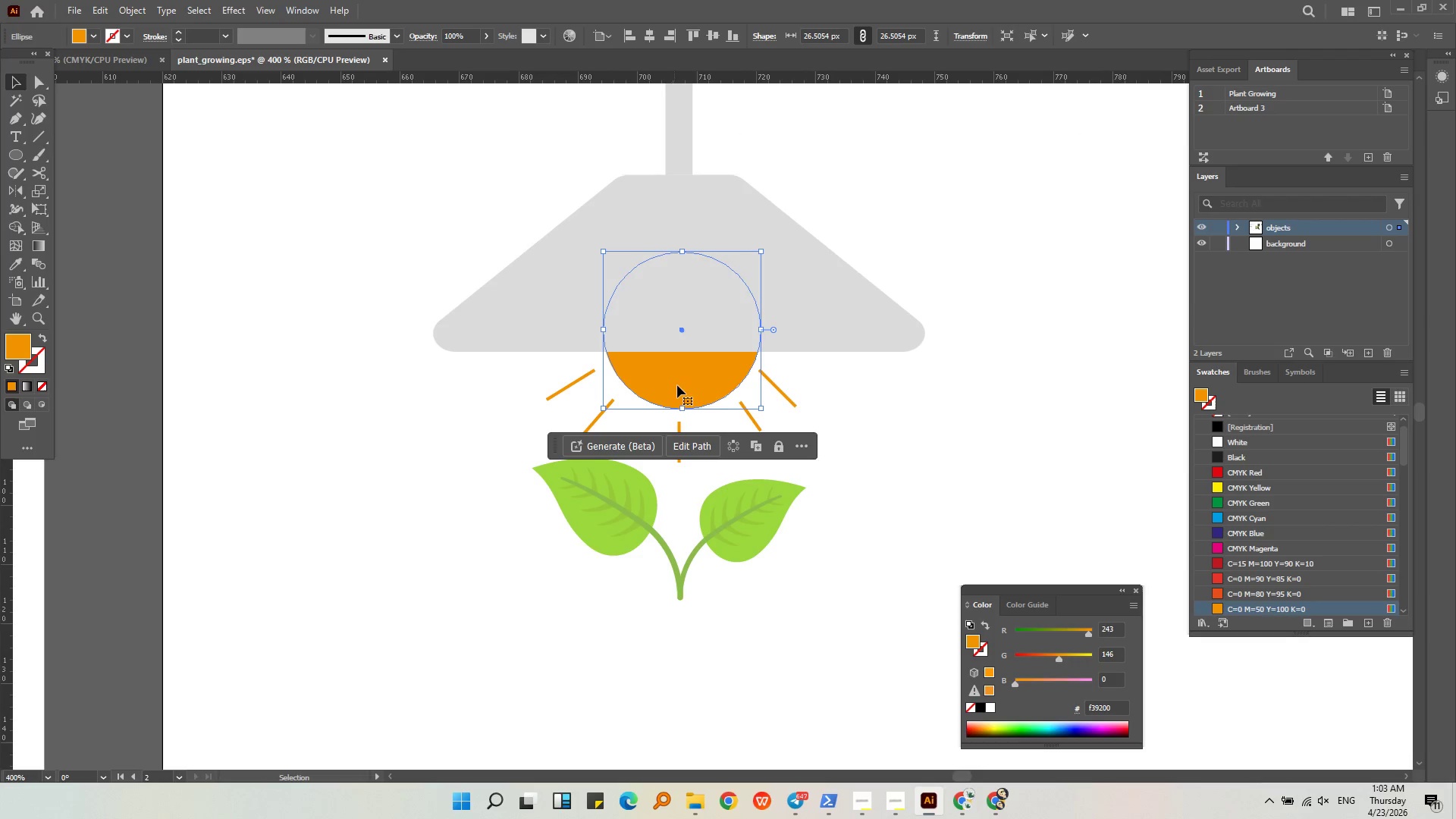 
left_click_drag(start_coordinate=[677, 385], to_coordinate=[676, 374])
 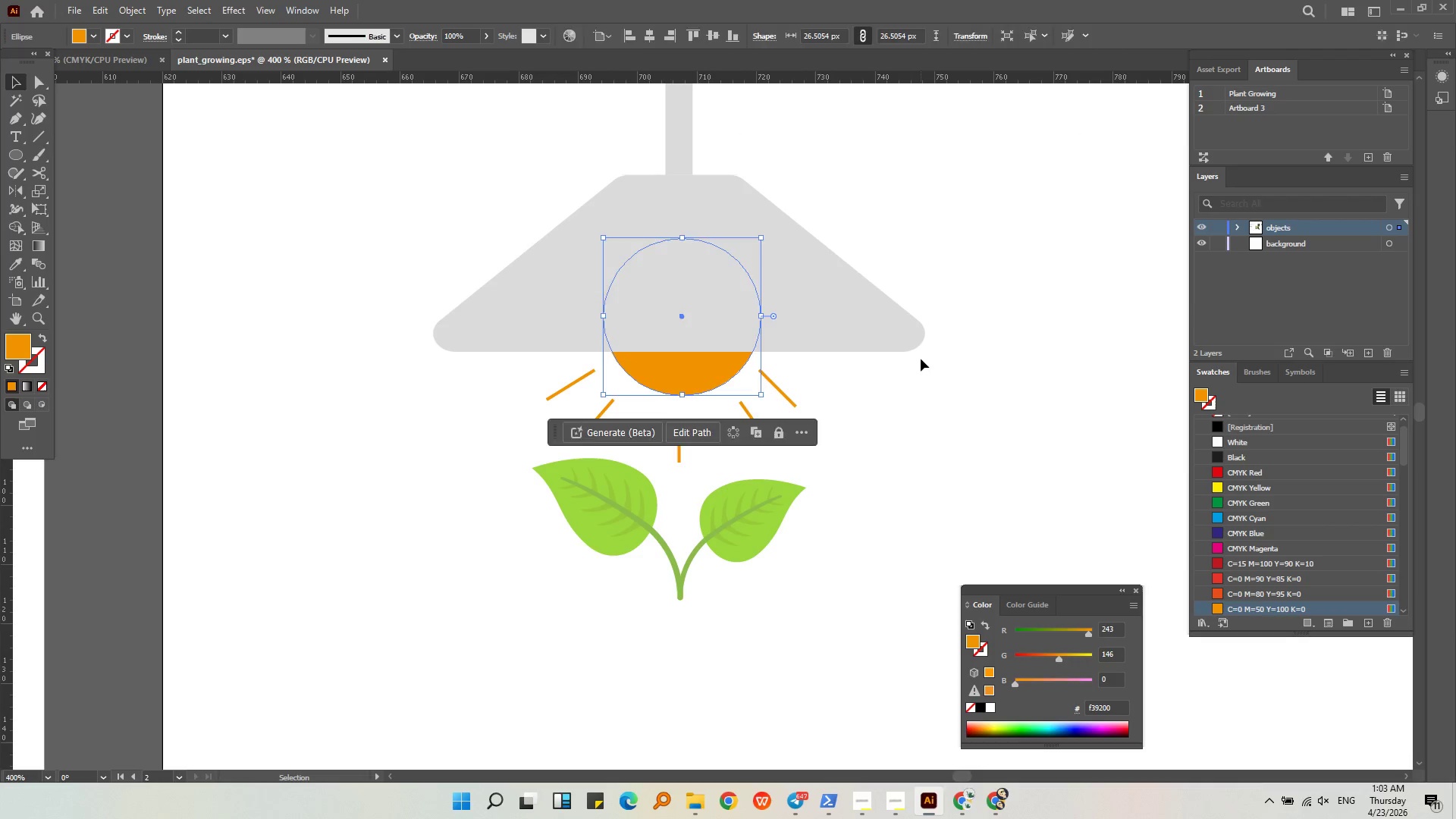 
hold_key(key=ShiftLeft, duration=0.38)
 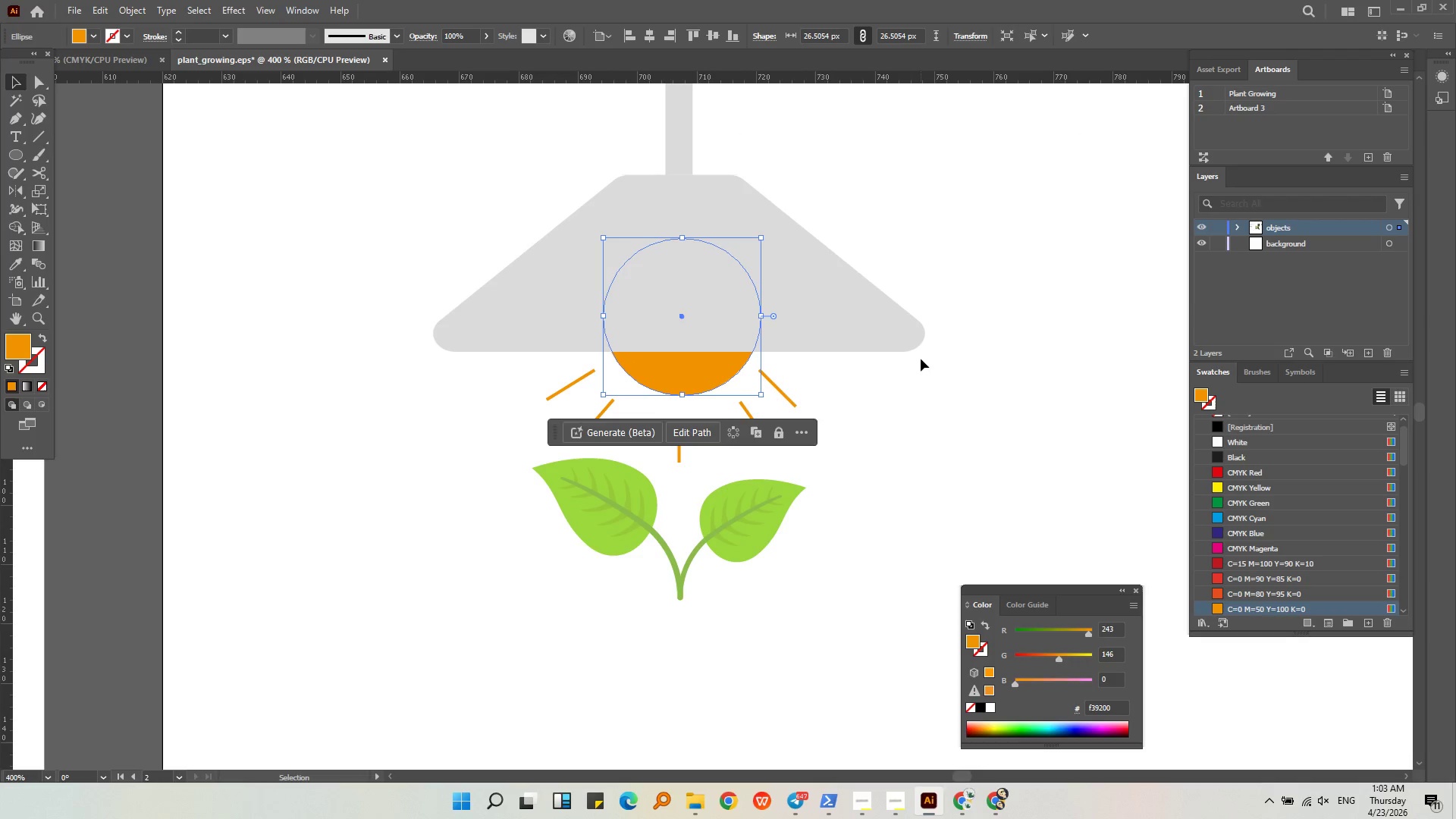 
left_click([921, 359])
 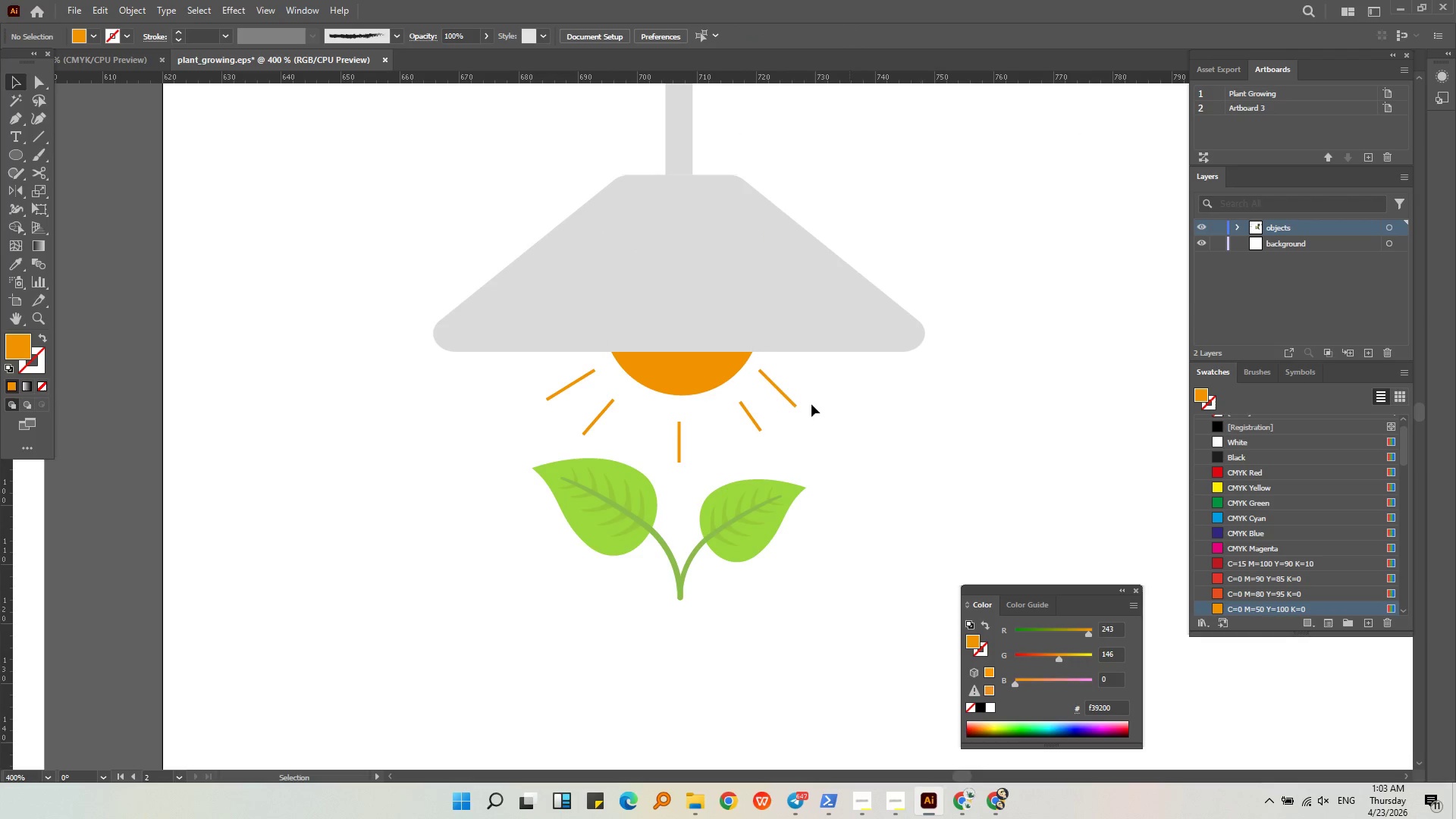 
left_click_drag(start_coordinate=[814, 452], to_coordinate=[748, 400])
 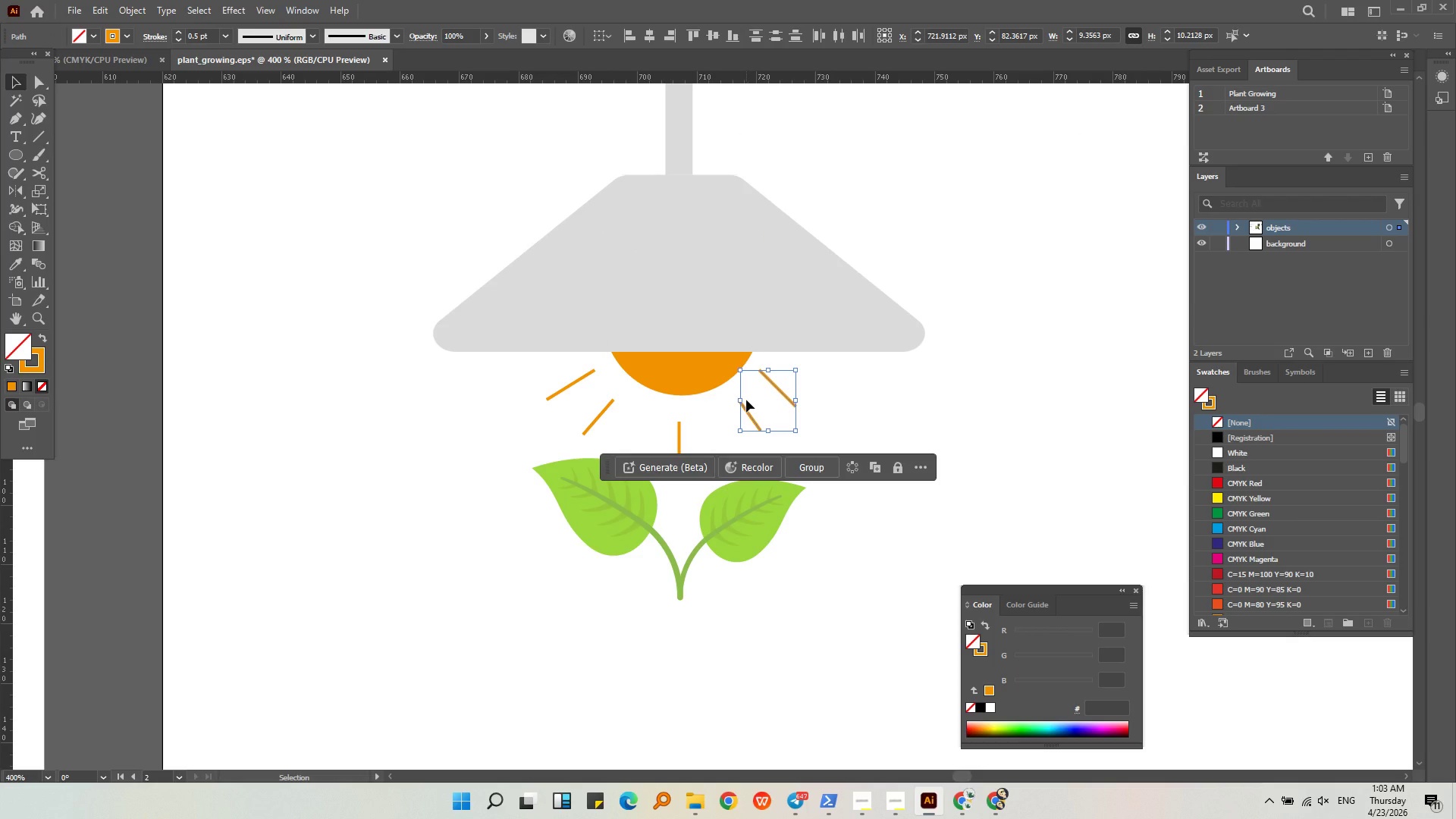 
key(Backspace)
 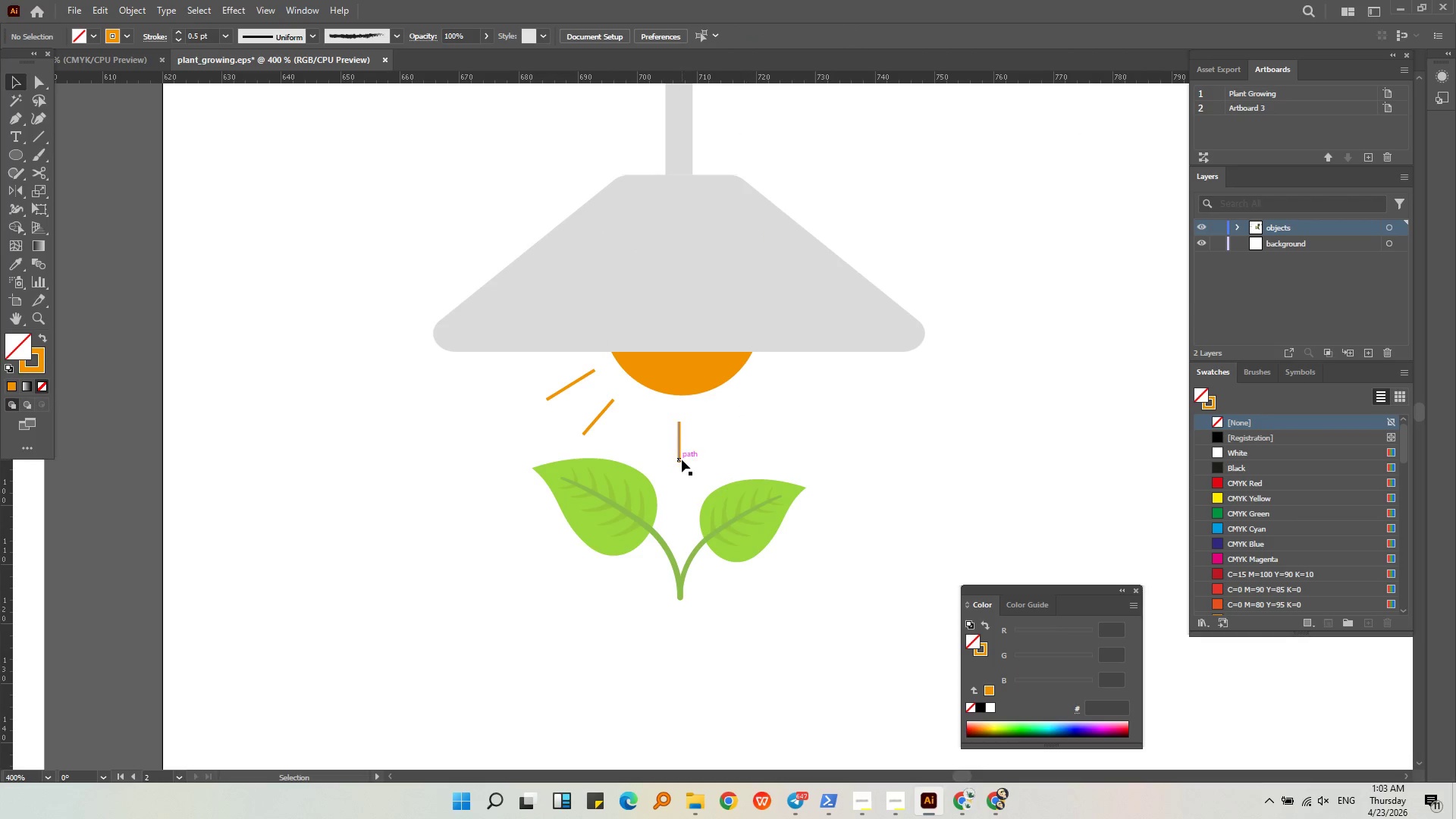 
left_click([681, 460])
 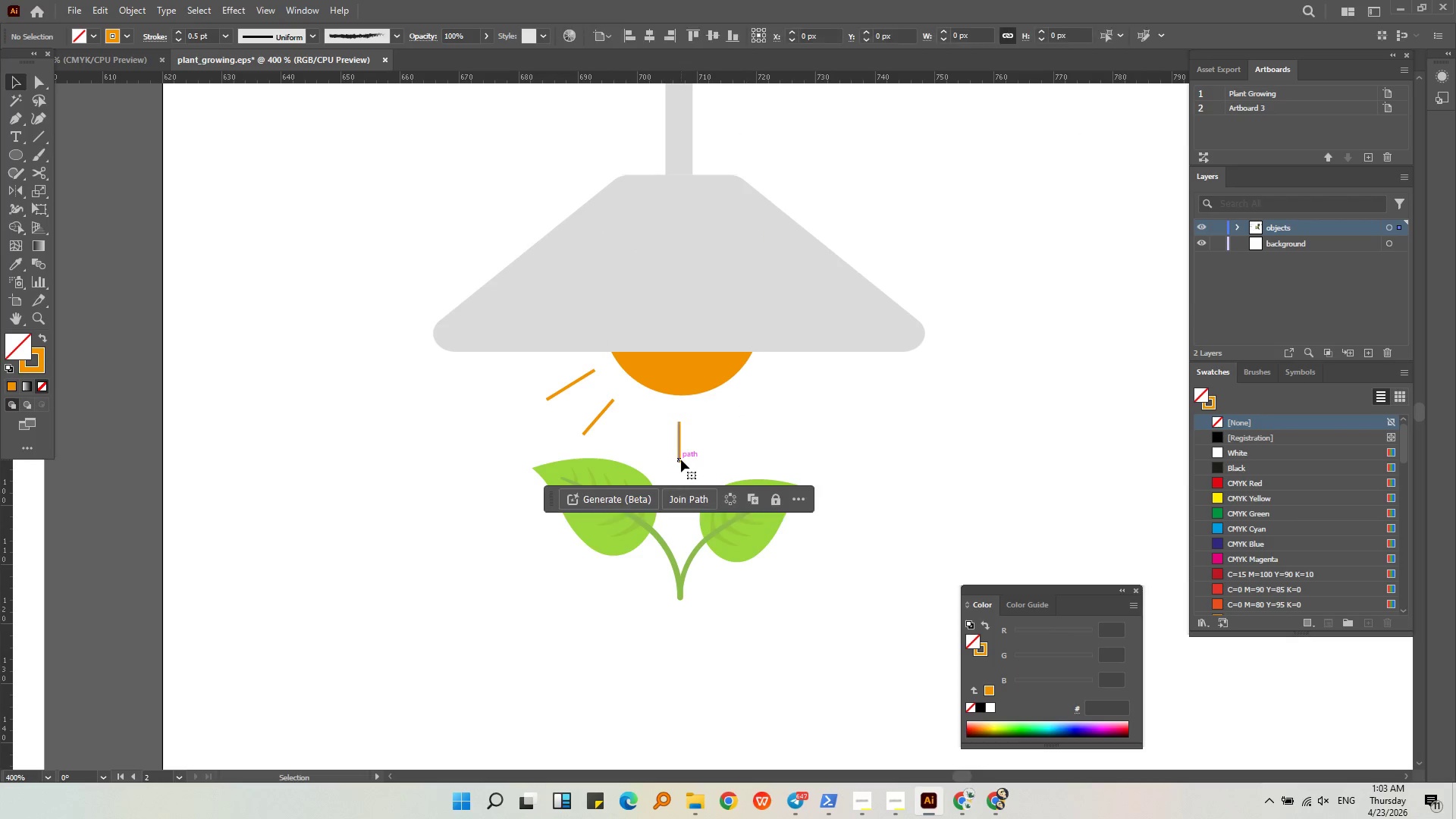 
key(Backspace)
 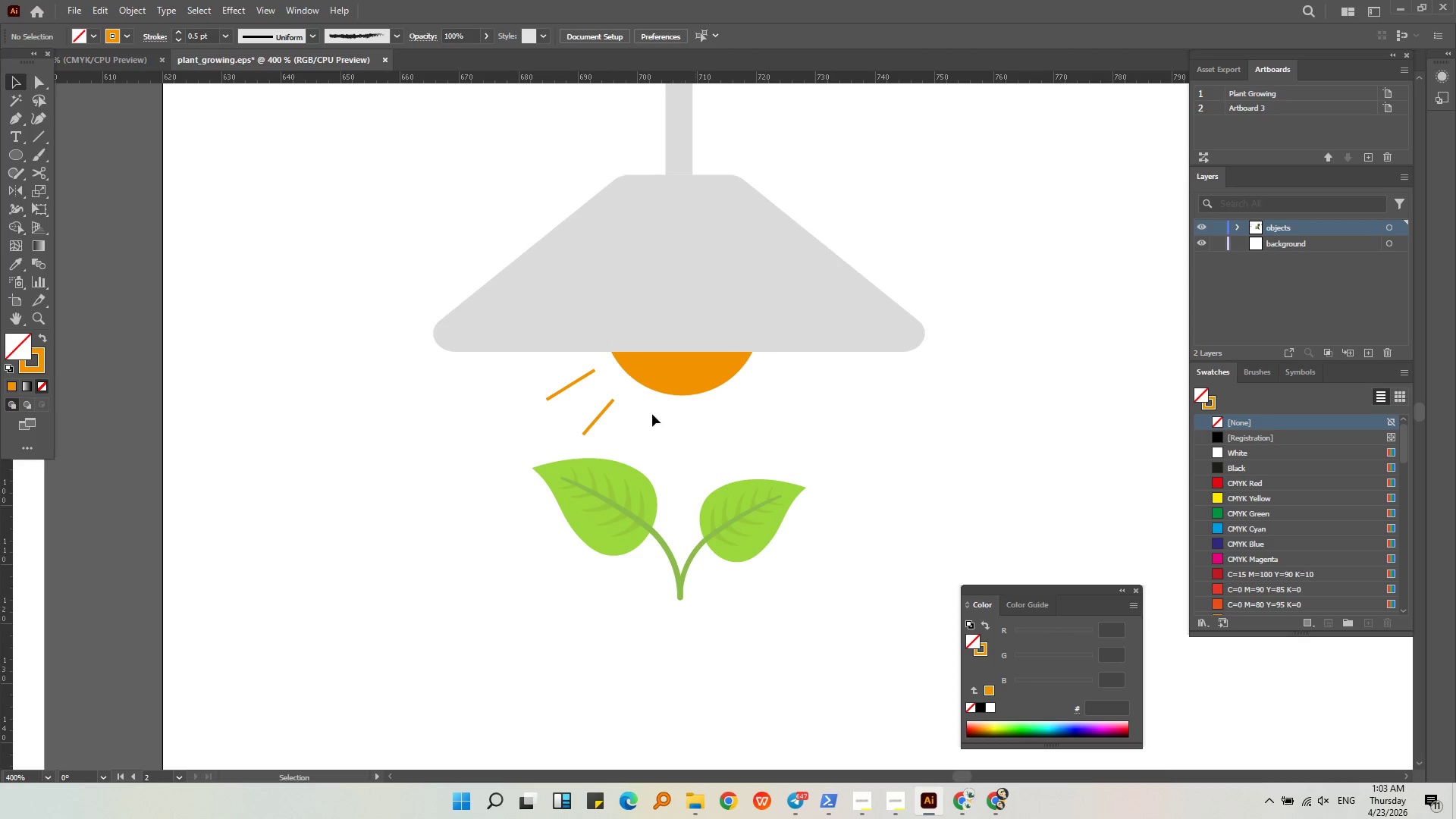 
left_click_drag(start_coordinate=[617, 422], to_coordinate=[560, 375])
 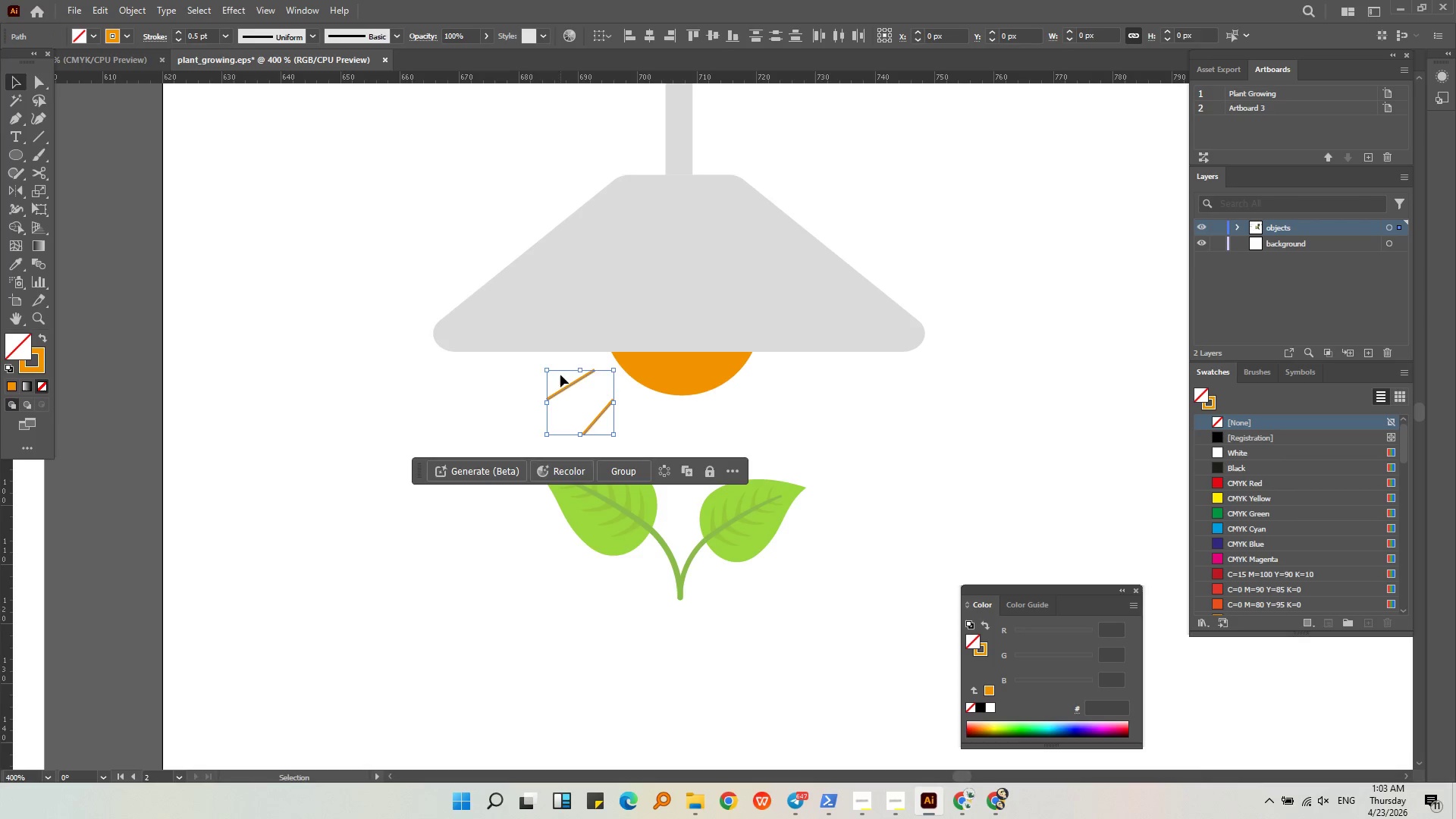 
key(Control+C)
 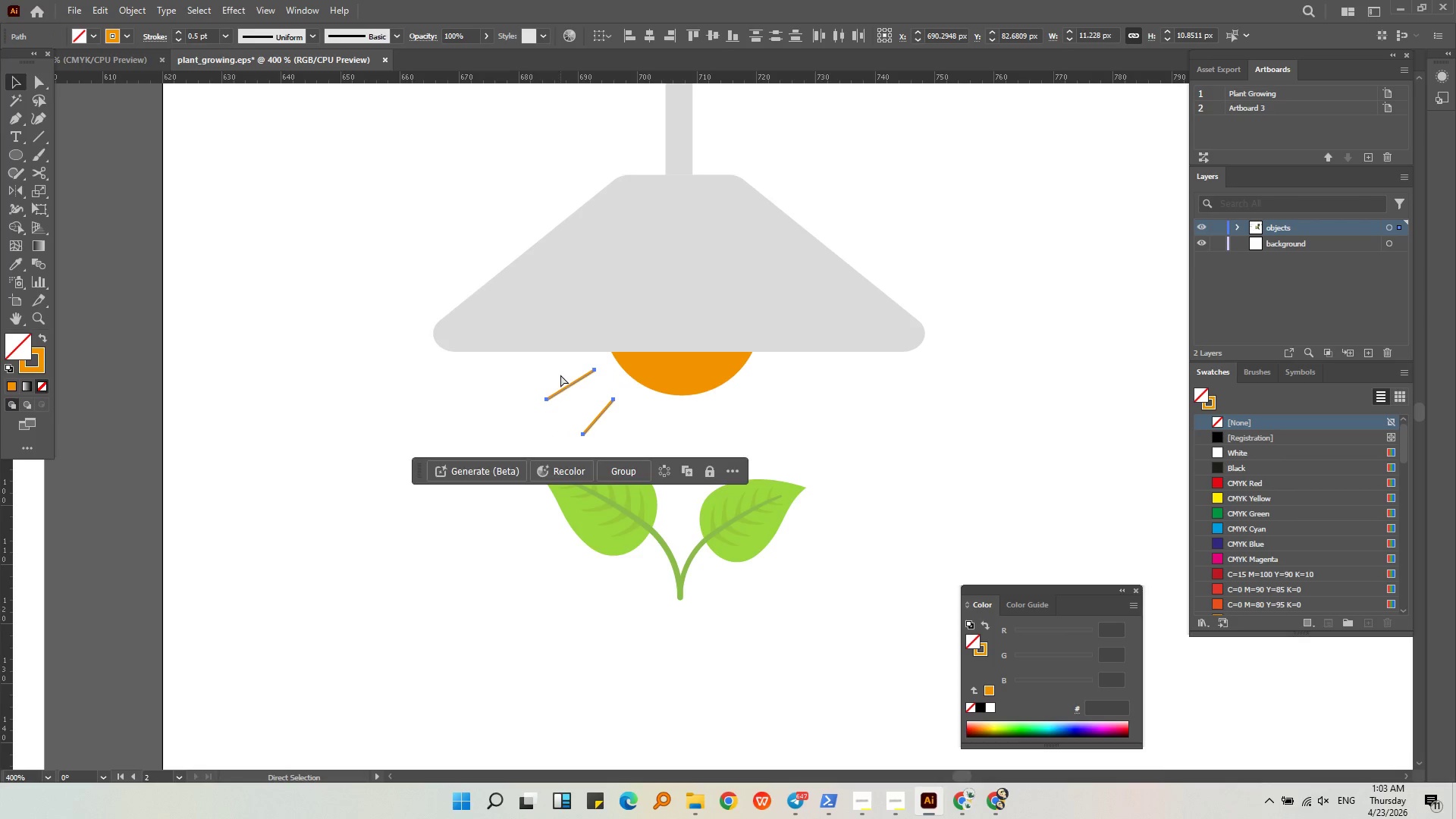 
key(Control+V)
 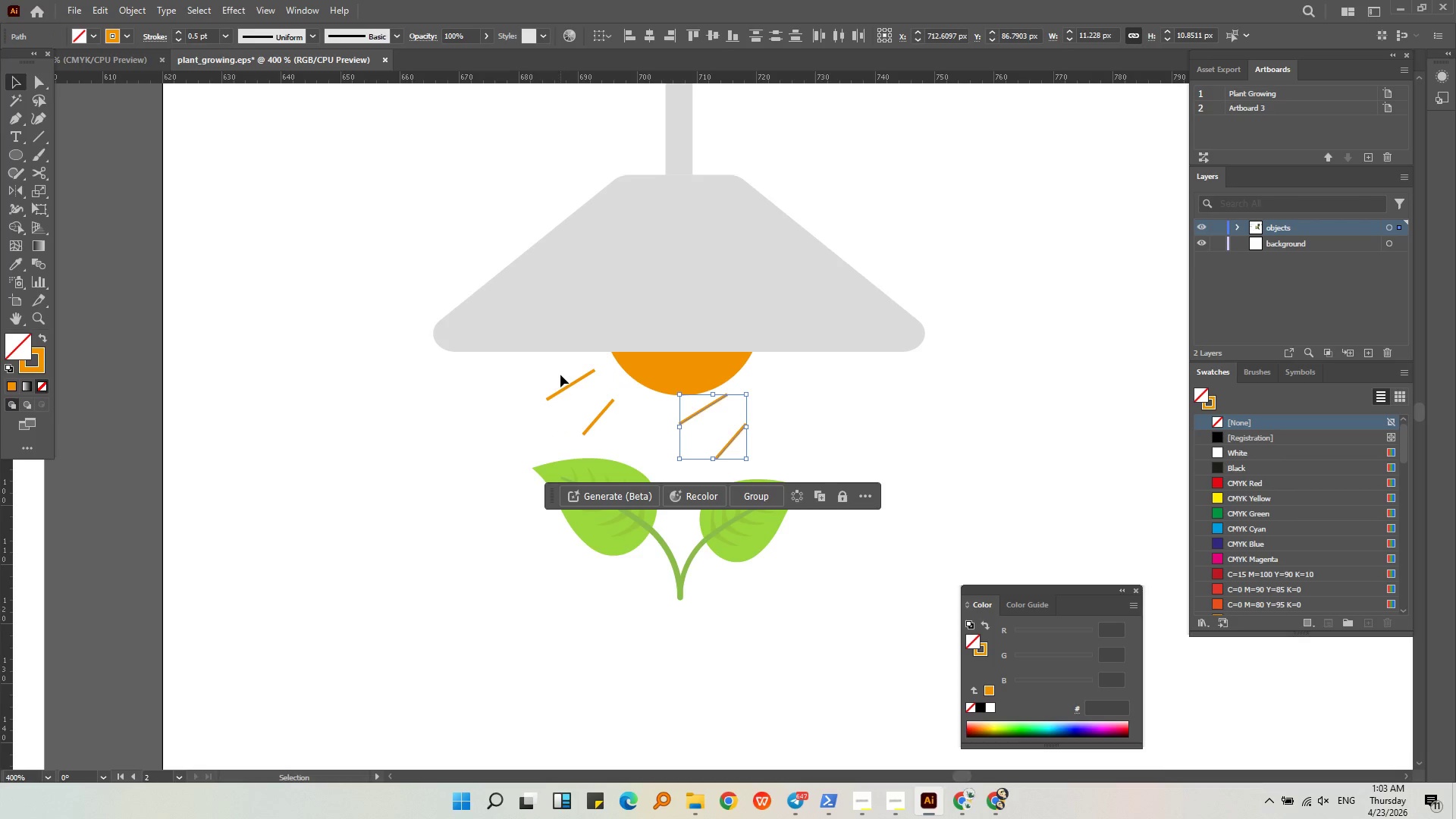 
left_click([14, 189])
 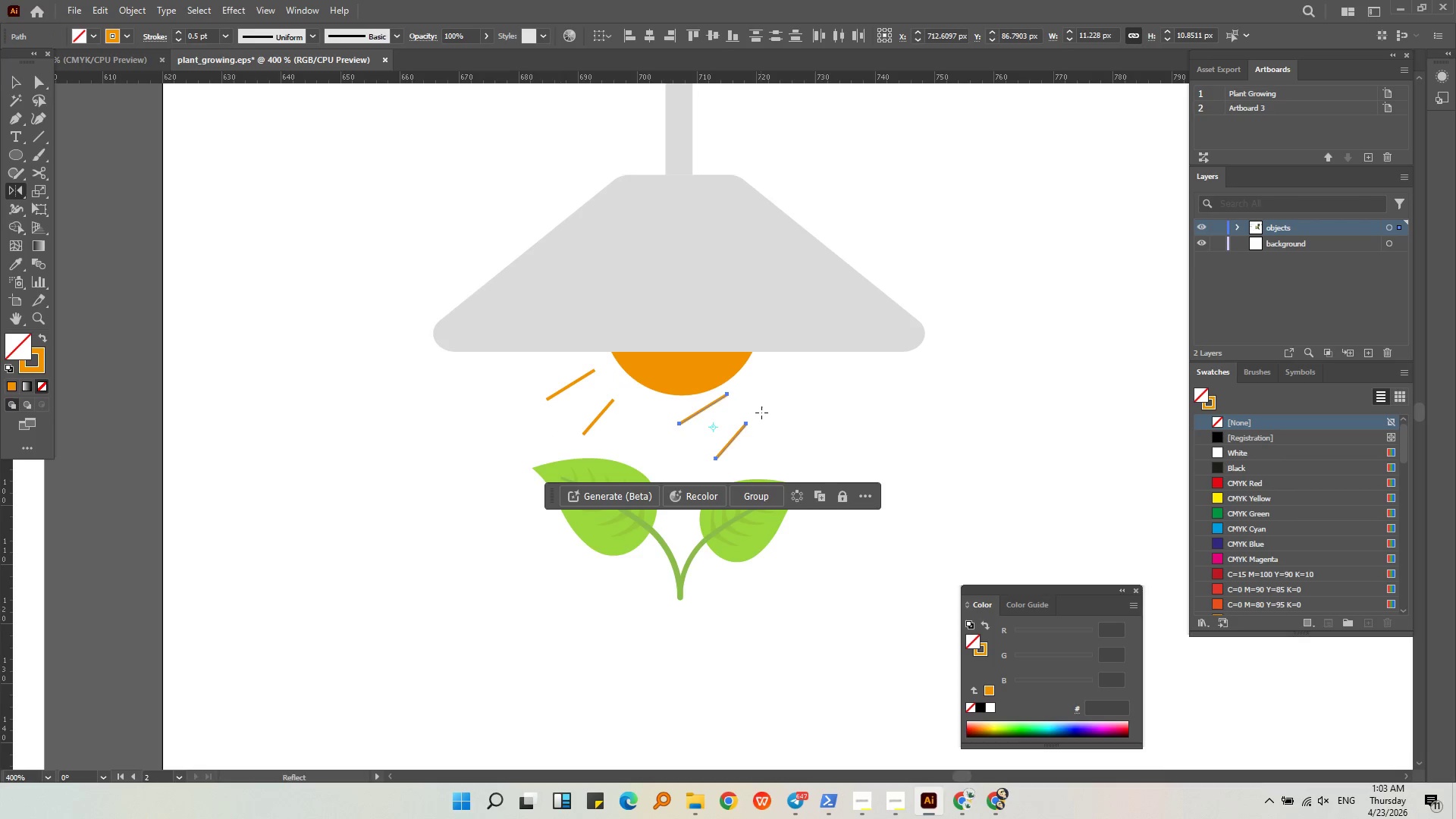 
left_click_drag(start_coordinate=[761, 403], to_coordinate=[636, 407])
 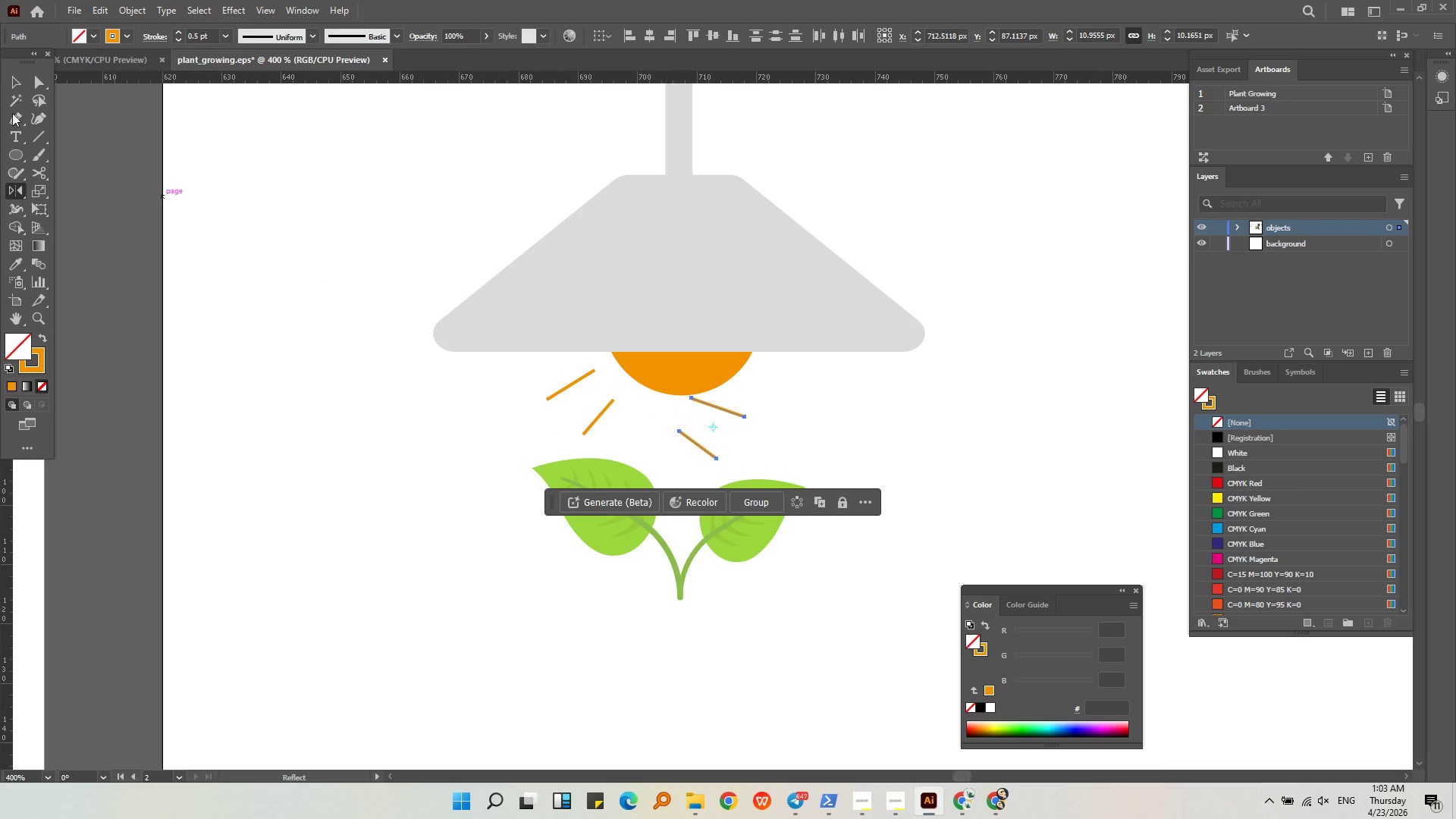 
key(Shift+ShiftLeft)
 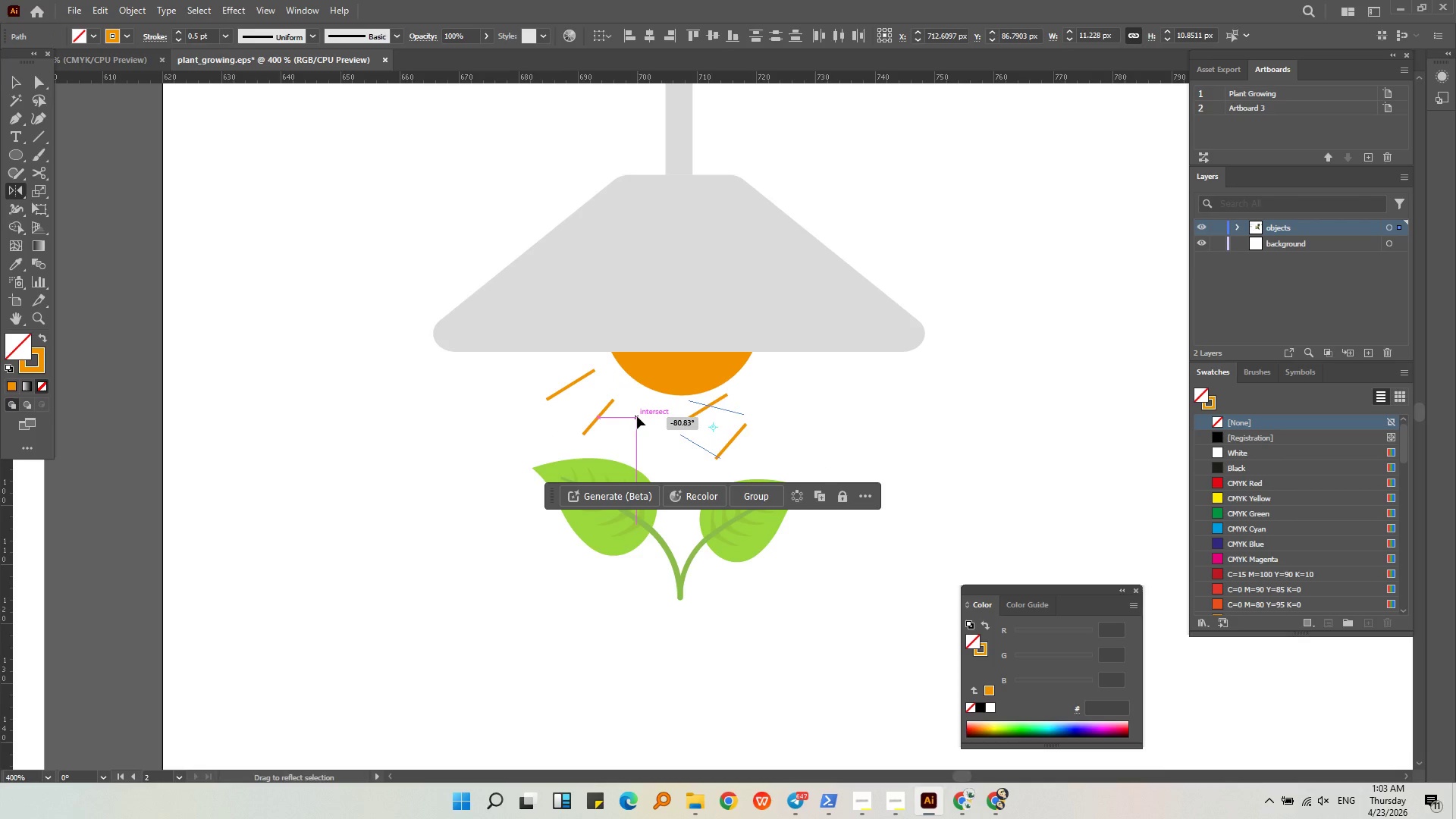 
hold_key(key=ShiftLeft, duration=1.39)
 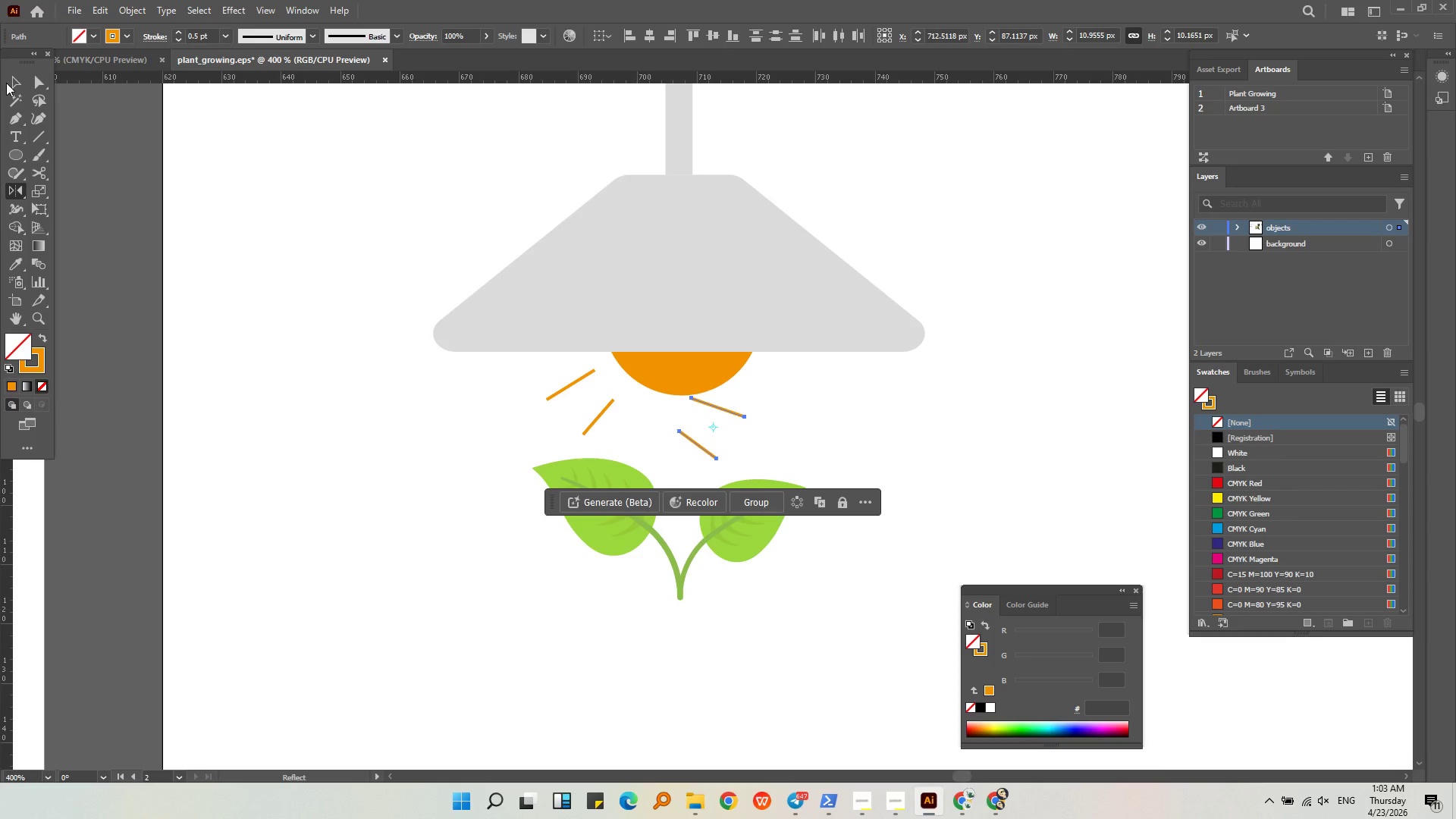 
left_click([13, 86])
 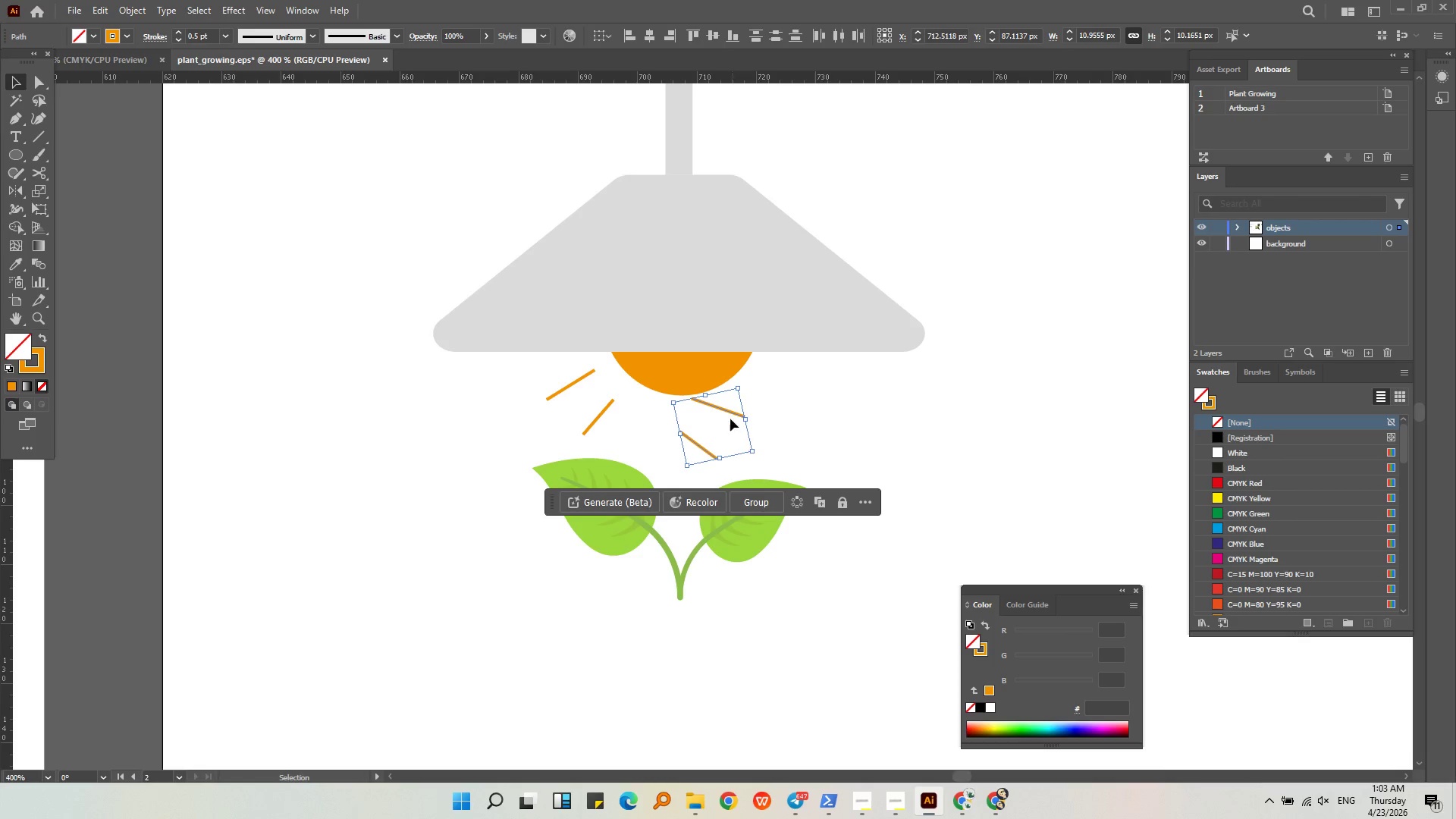 
left_click_drag(start_coordinate=[728, 413], to_coordinate=[793, 381])
 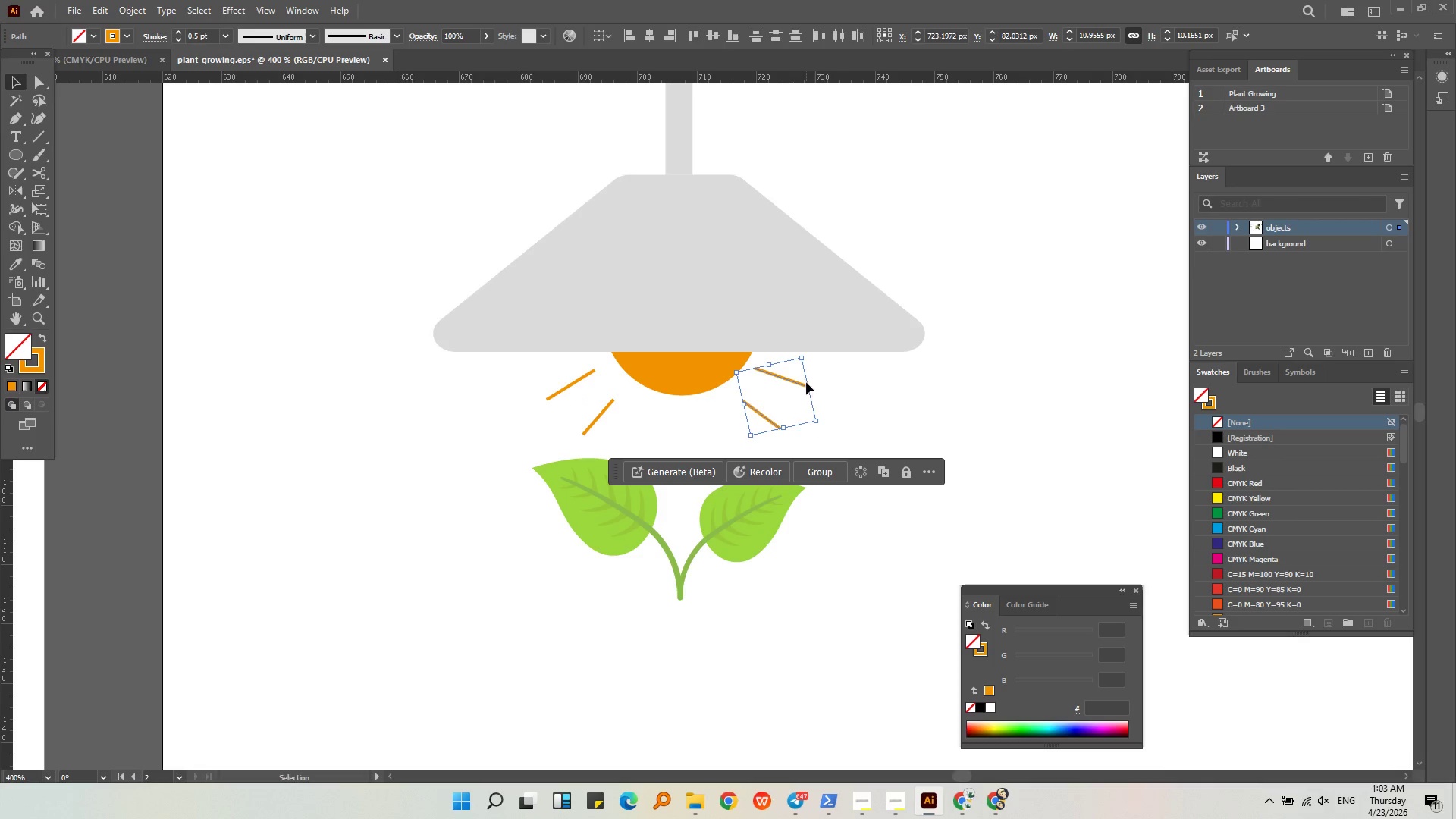 
left_click([910, 417])
 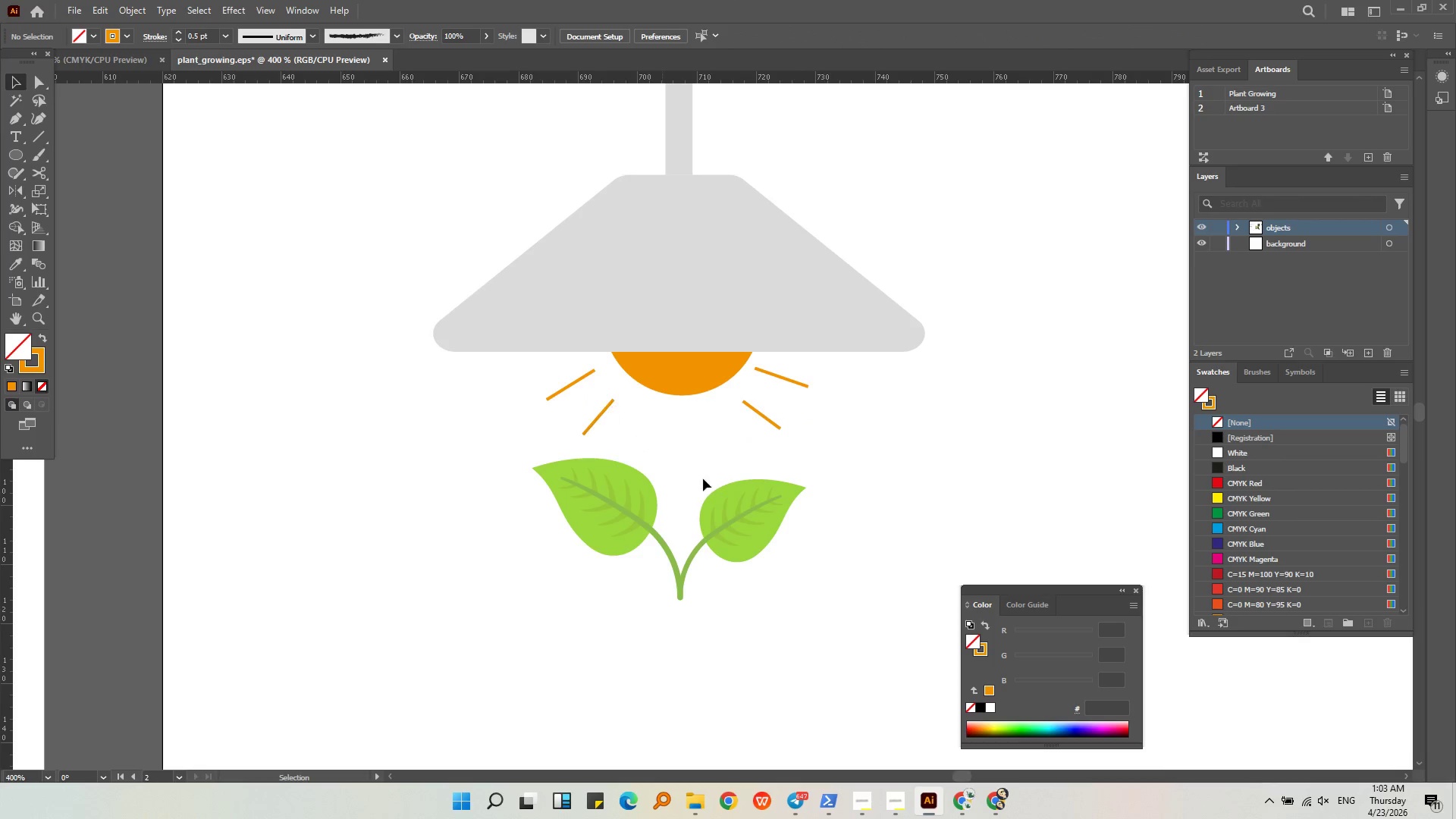 
left_click([926, 501])
 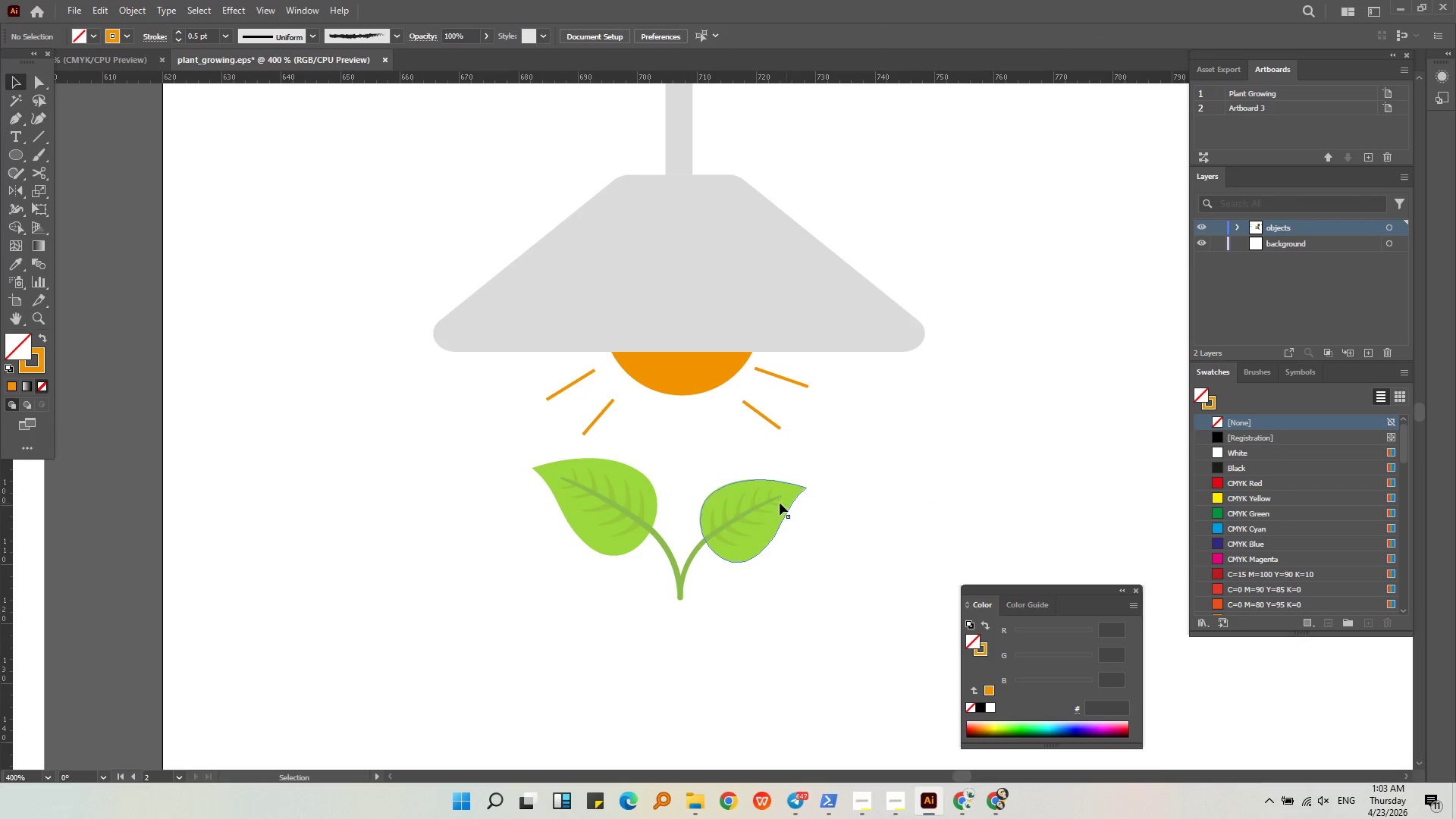 
key(Alt+AltLeft)
 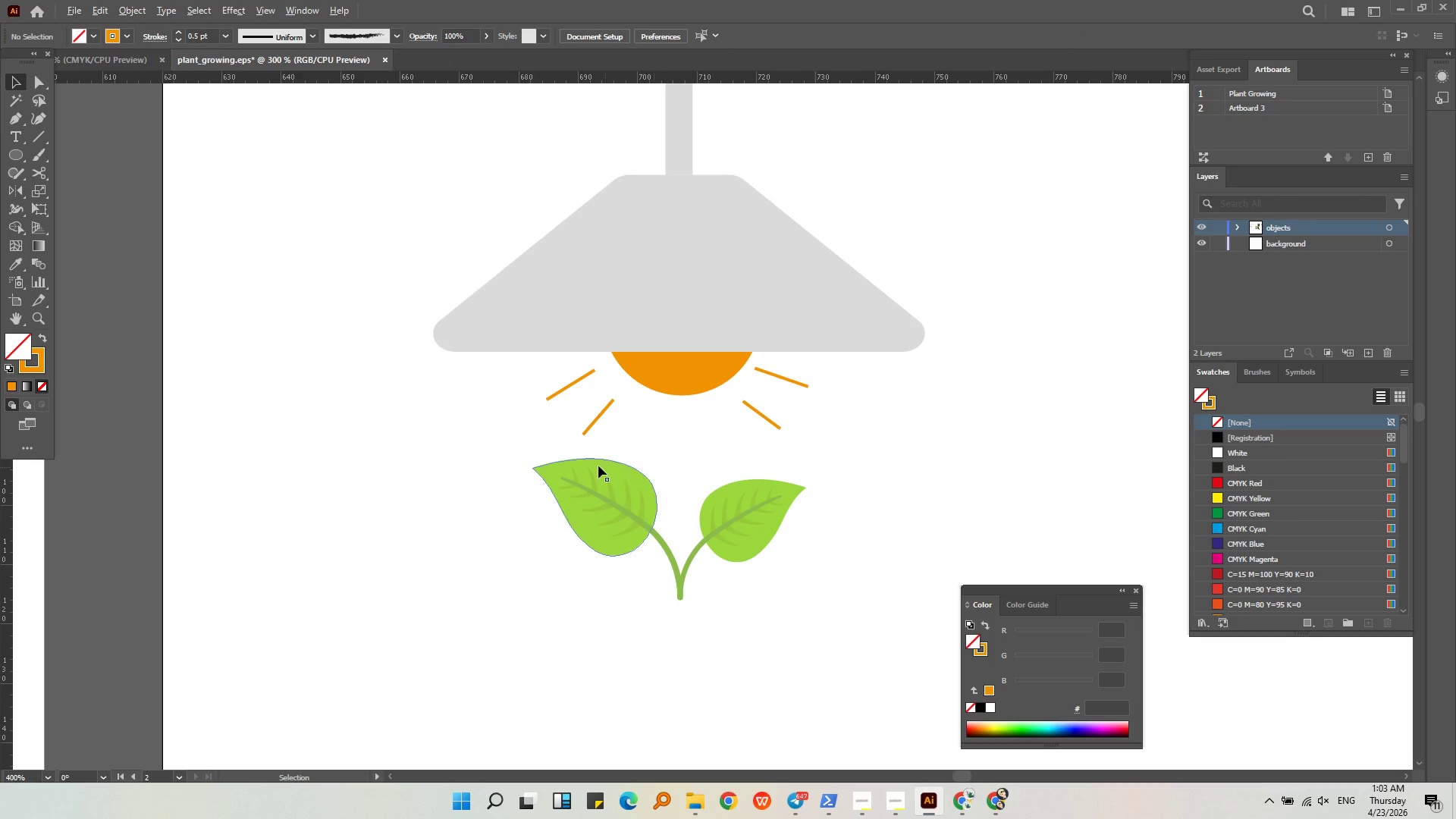 
left_click([719, 552])
 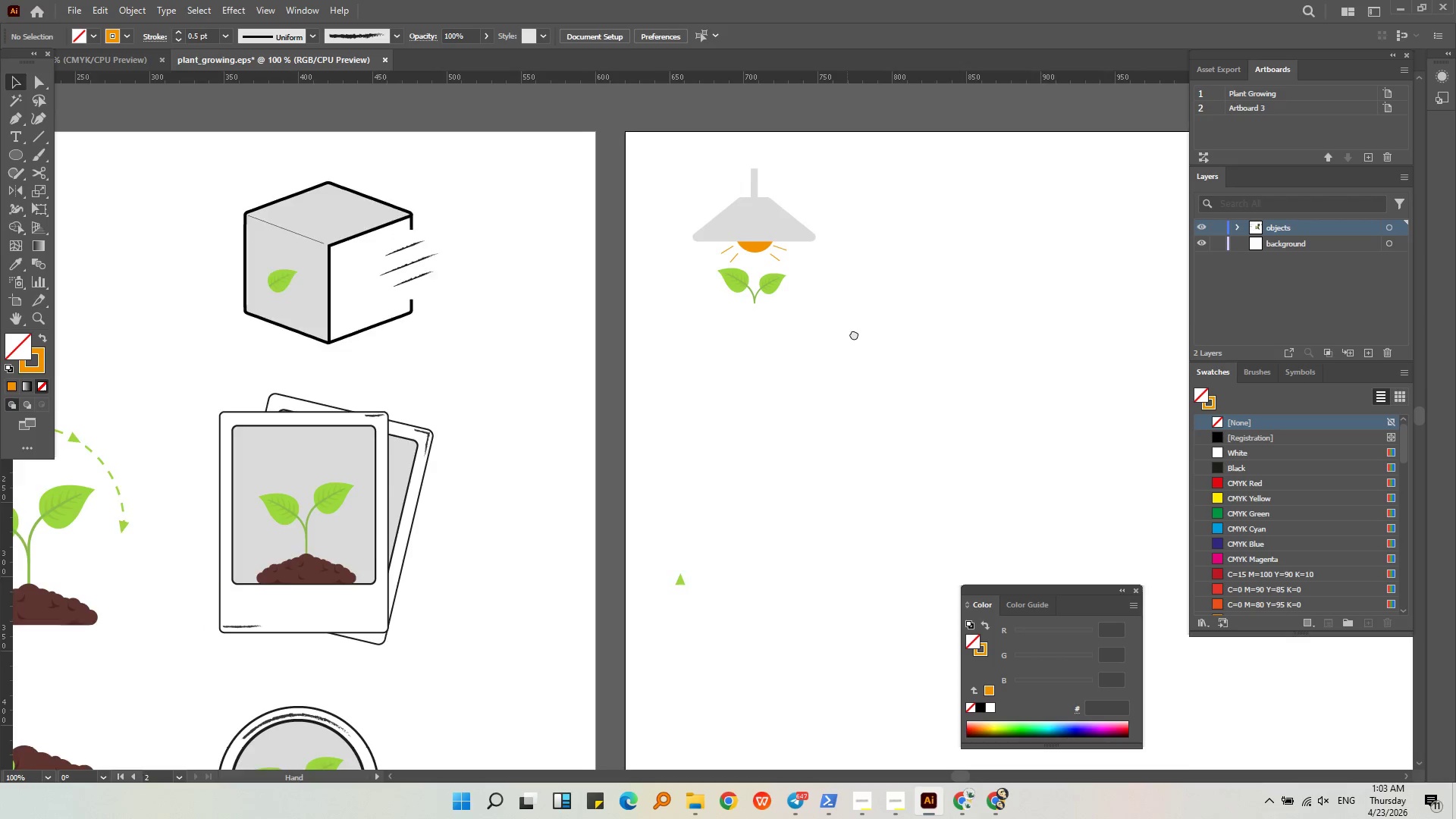 
scroll: coordinate [598, 466], scroll_direction: down, amount: 4.0
 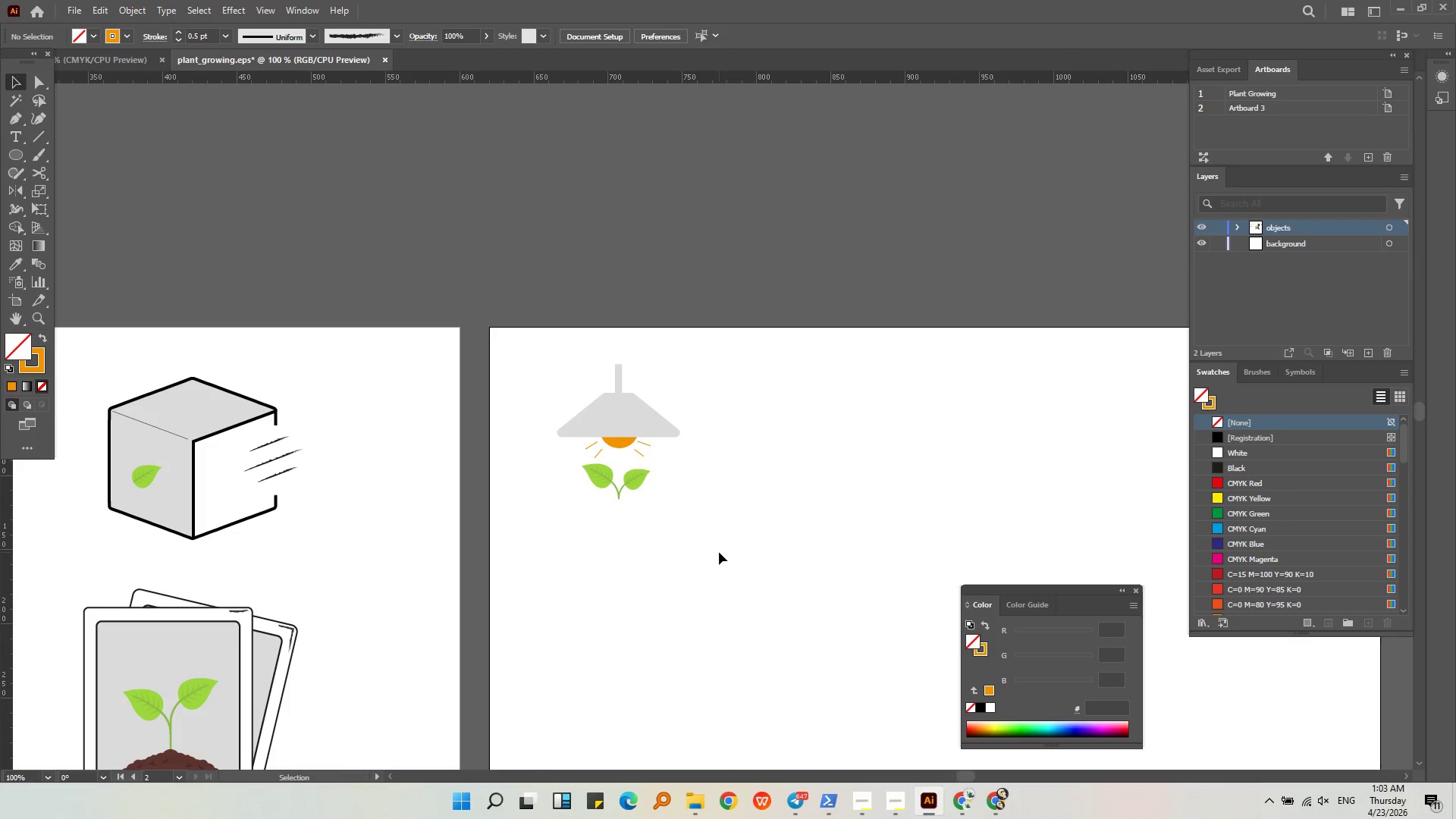 
hold_key(key=AltLeft, duration=0.58)
 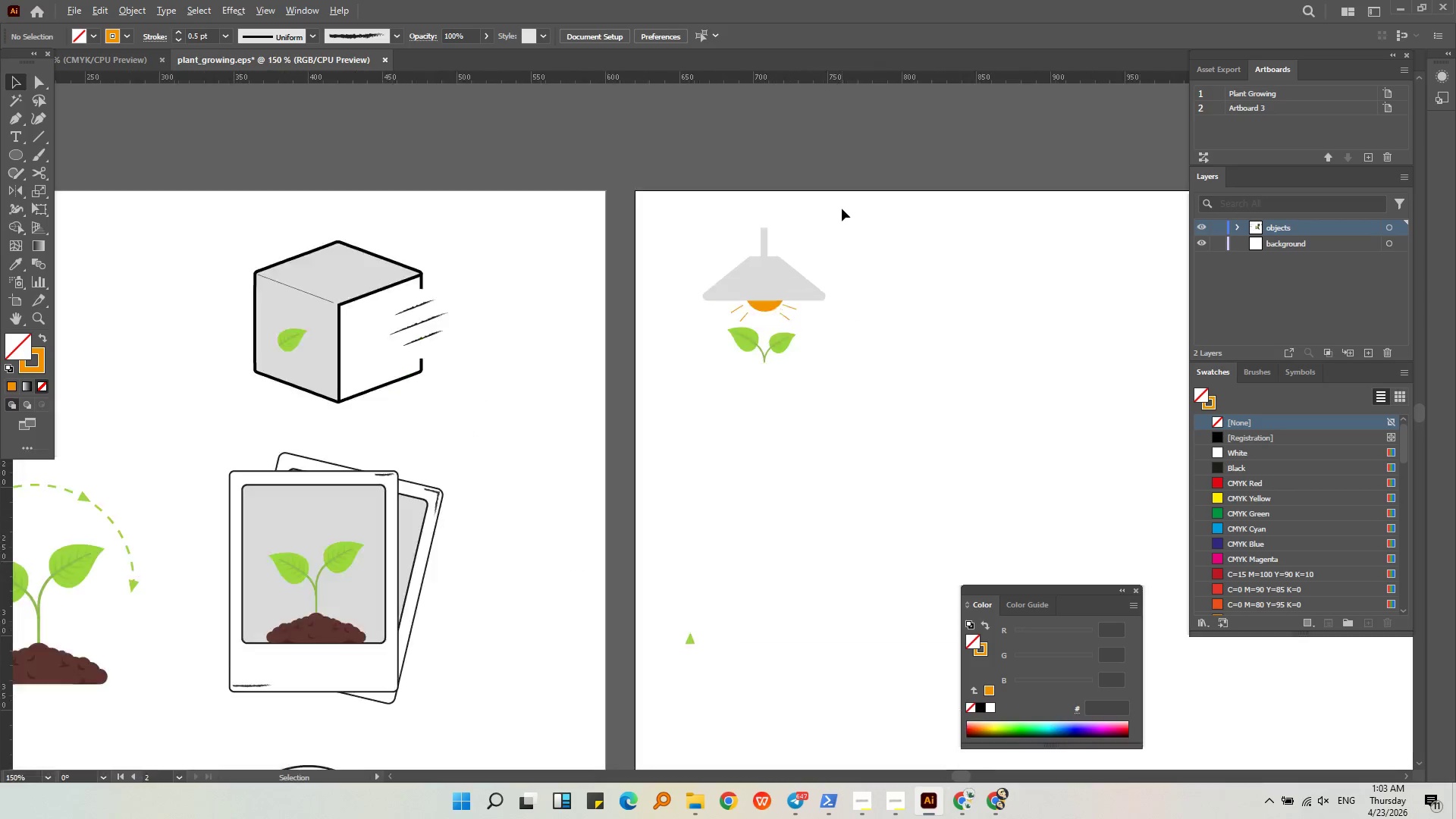 
hold_key(key=AltLeft, duration=0.55)
 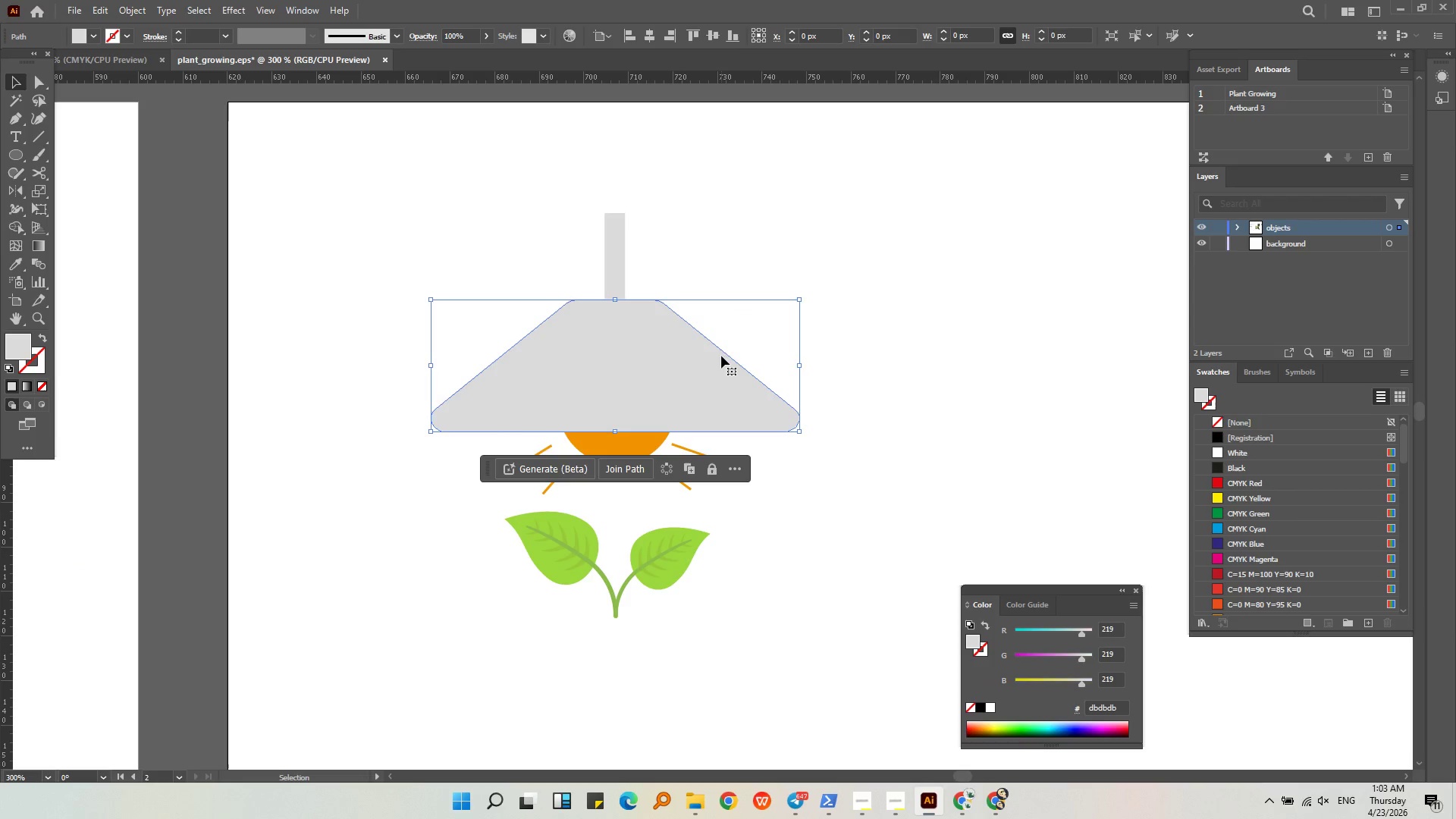 
scroll: coordinate [850, 312], scroll_direction: down, amount: 2.0
 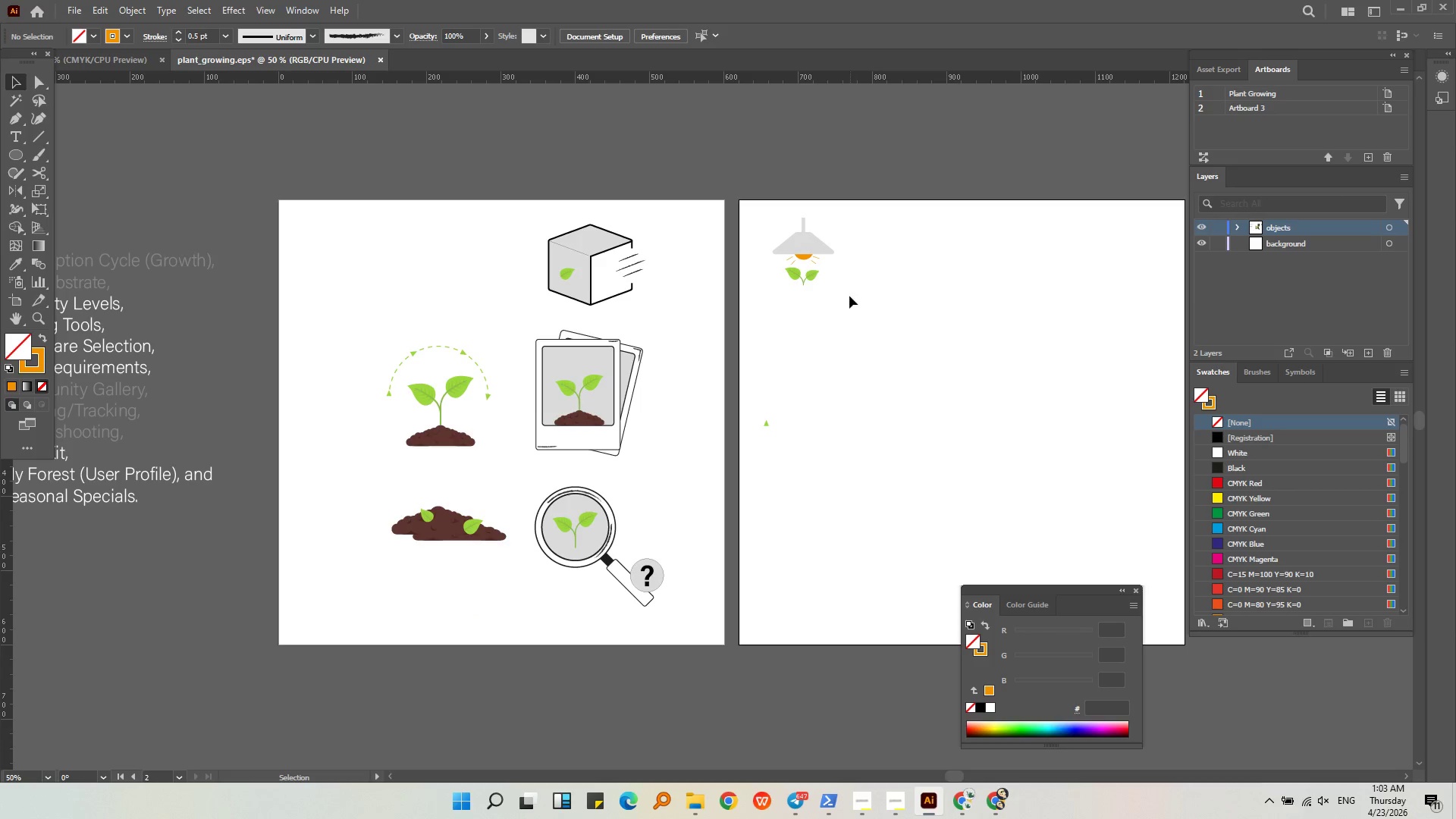 
left_click([721, 356])
 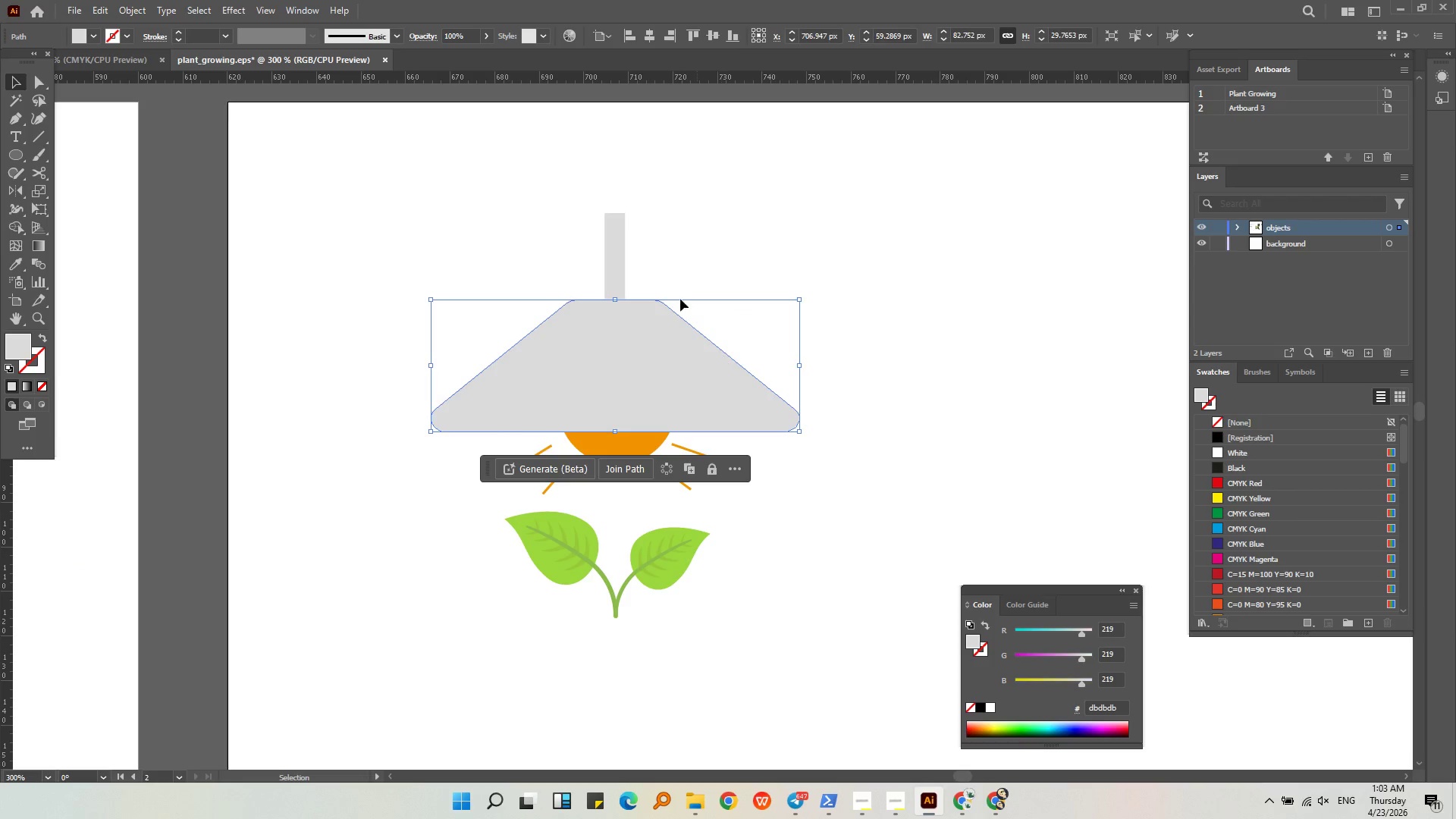 
scroll: coordinate [835, 262], scroll_direction: up, amount: 5.0
 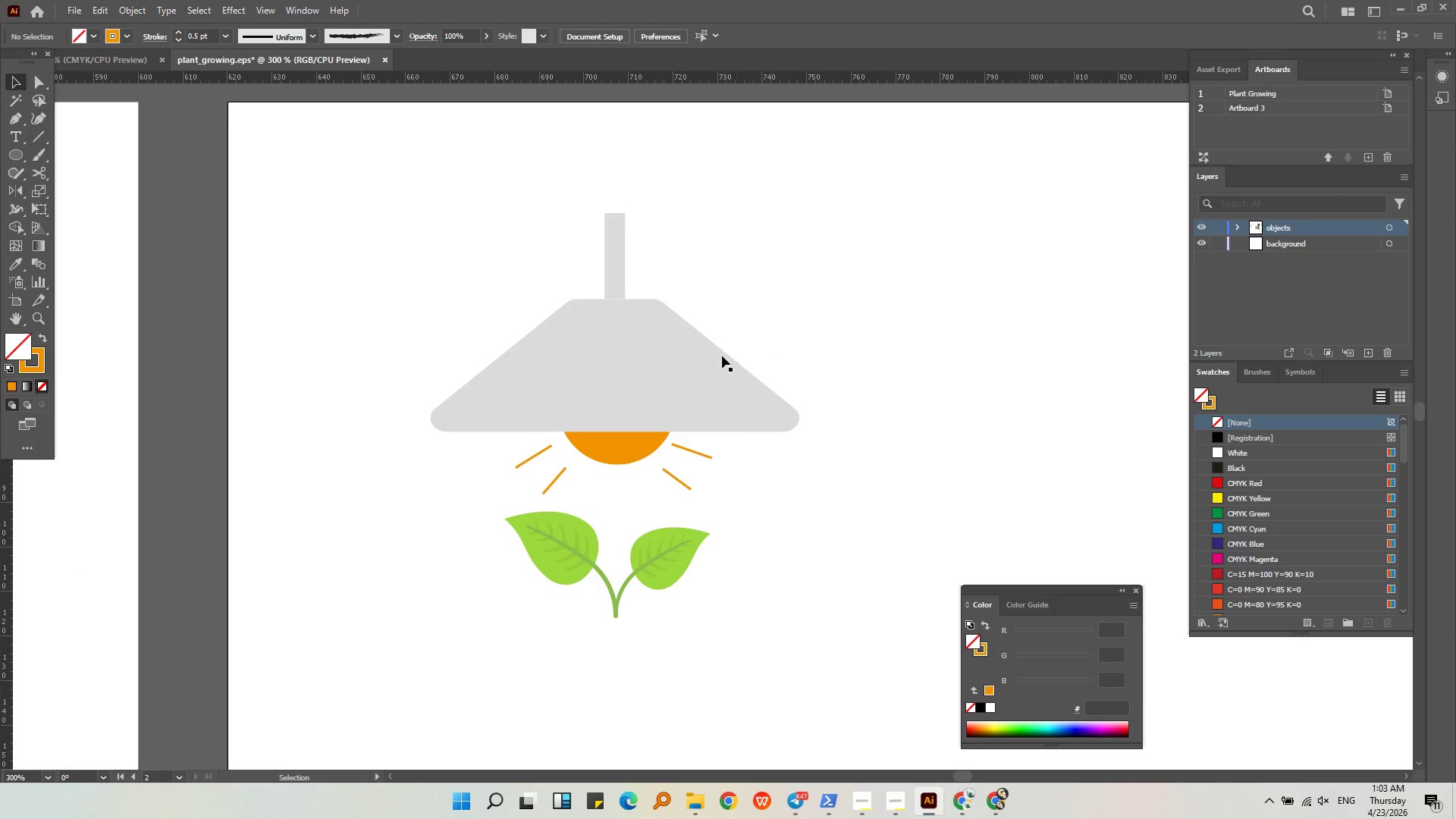 
hold_key(key=ShiftLeft, duration=0.56)
left_click([619, 238])
 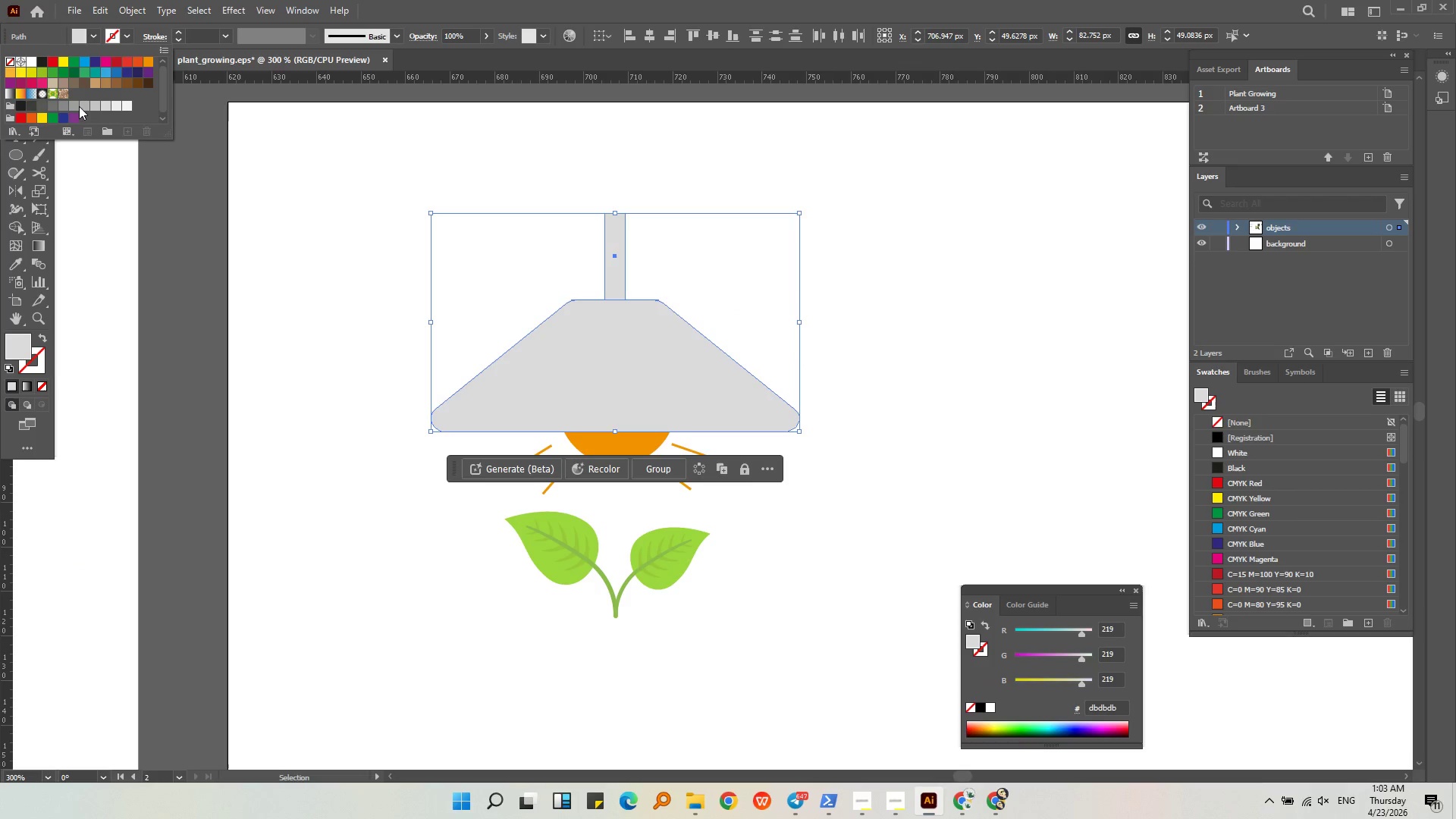 
left_click([41, 65])
 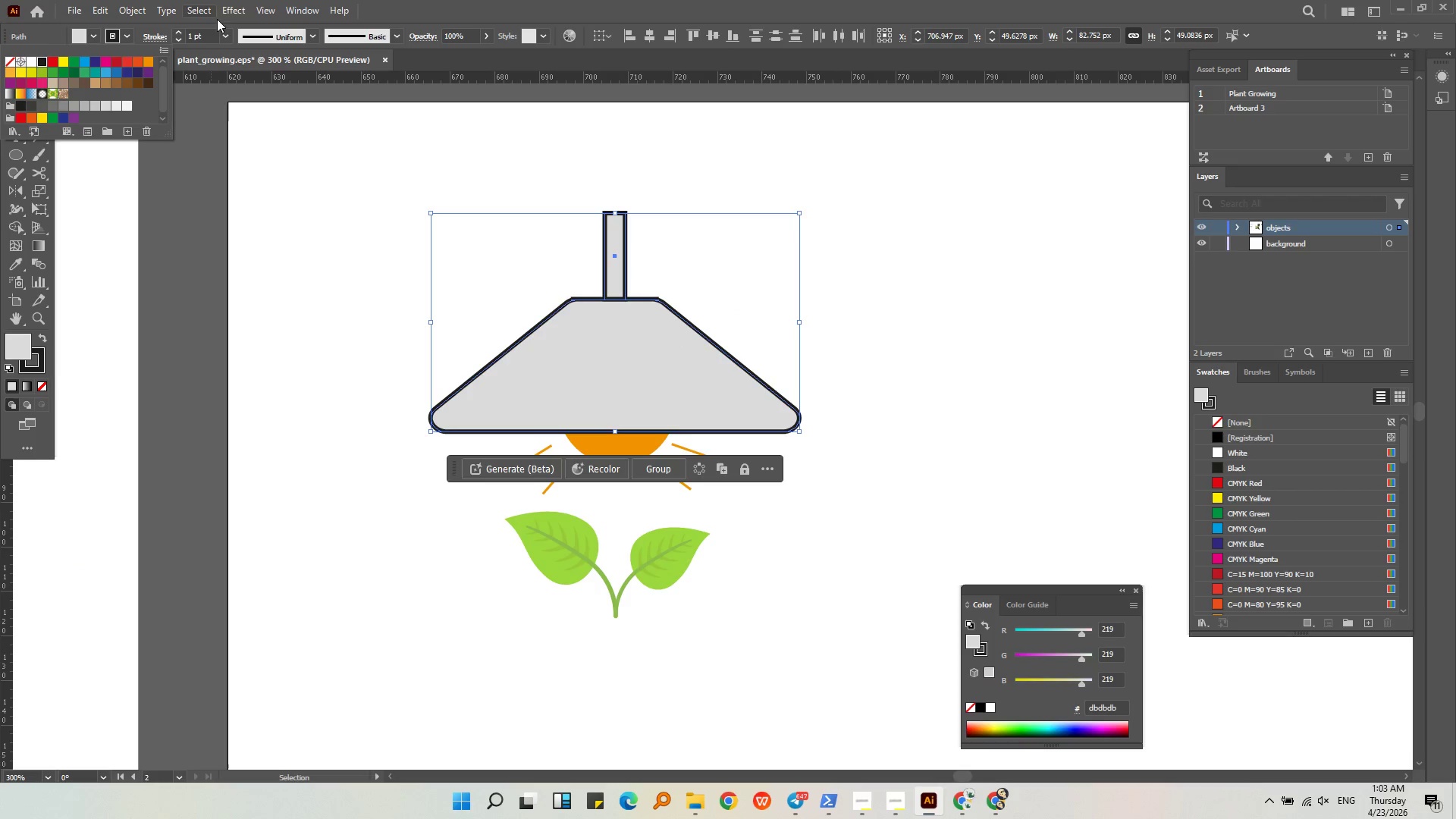 
scroll: coordinate [197, 34], scroll_direction: down, amount: 1.0
 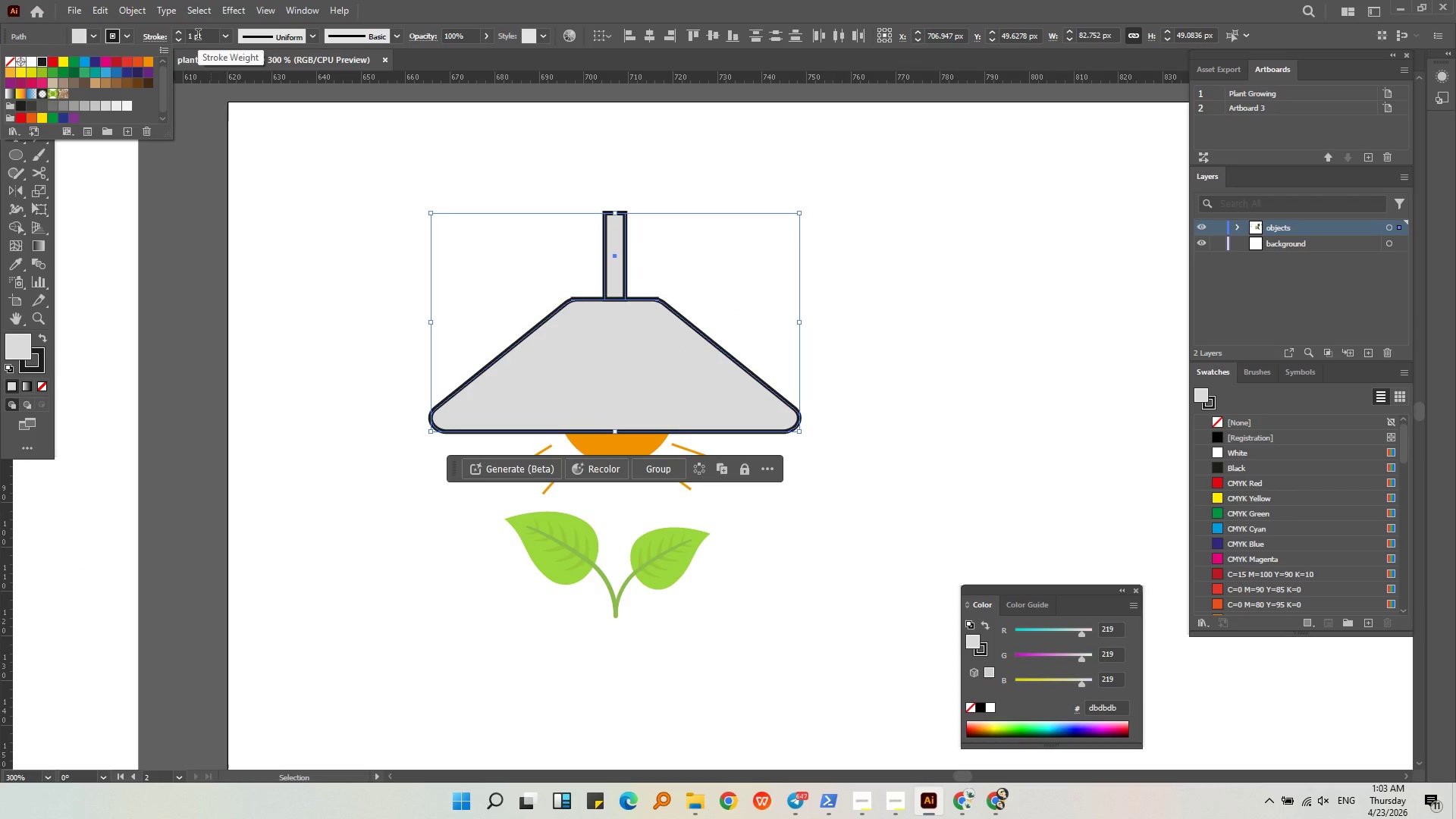 
middle_click([198, 36])
 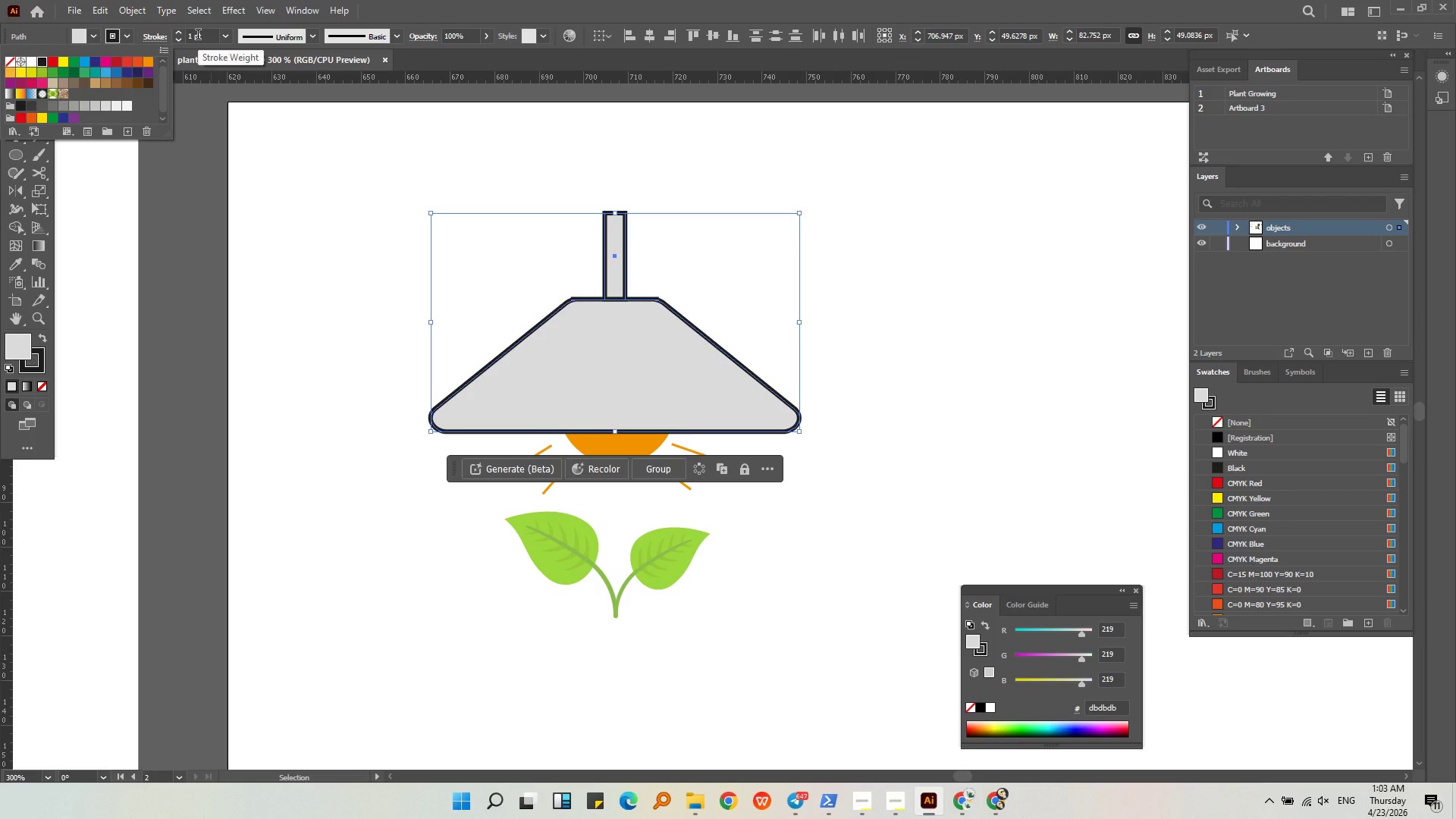 
left_click([198, 36])
 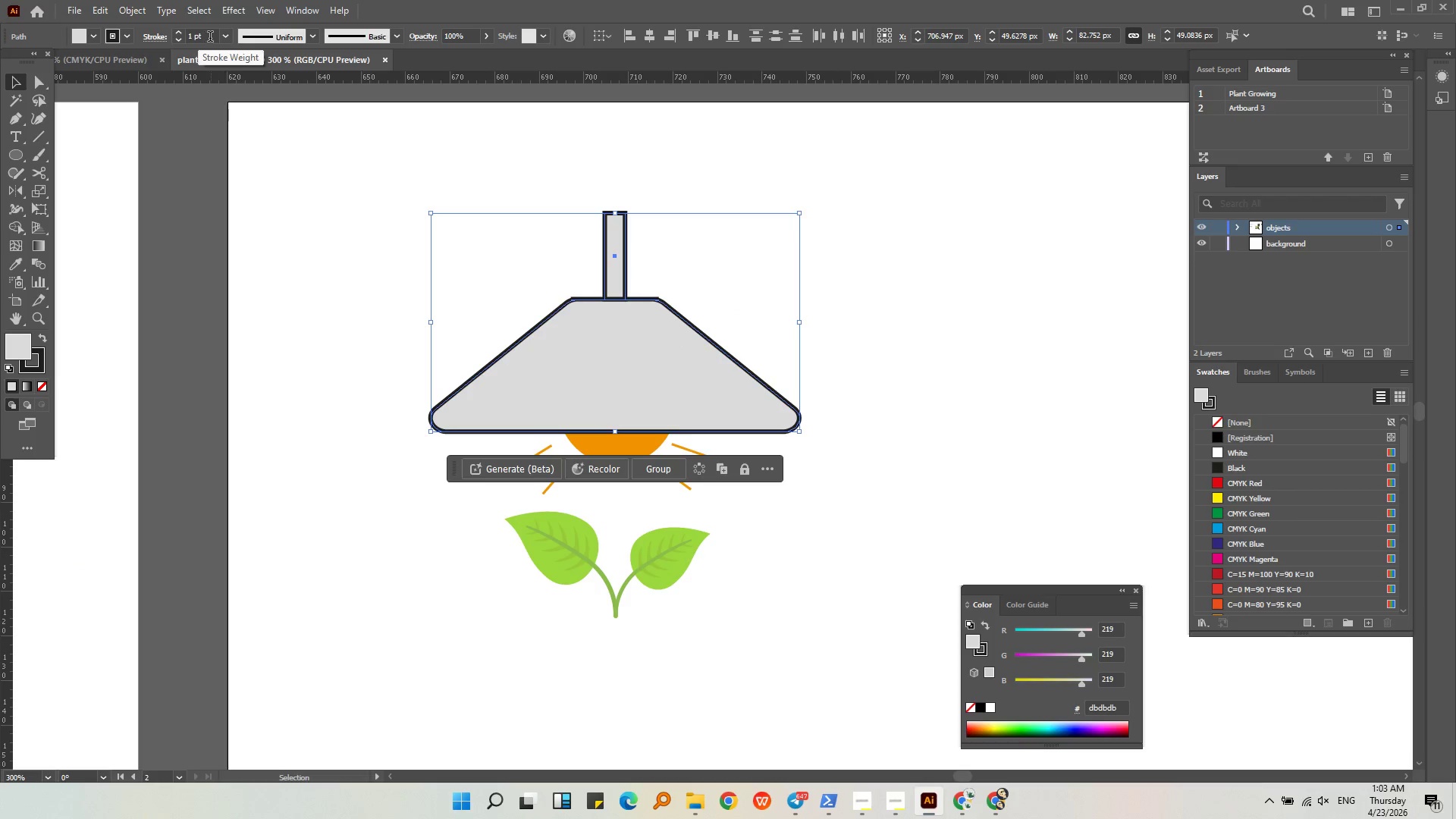 
left_click([211, 38])
 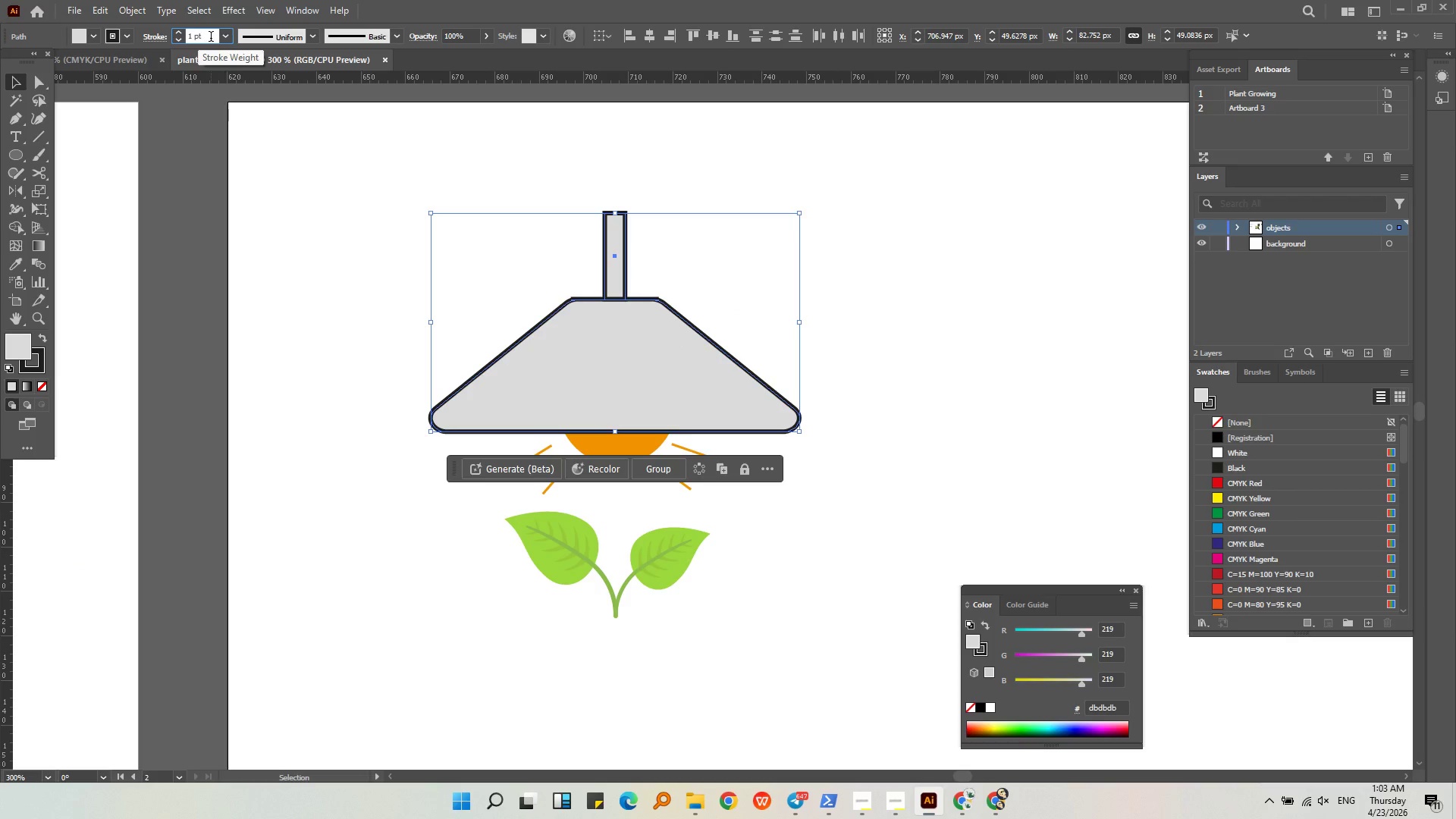 
scroll: coordinate [211, 34], scroll_direction: down, amount: 2.0
 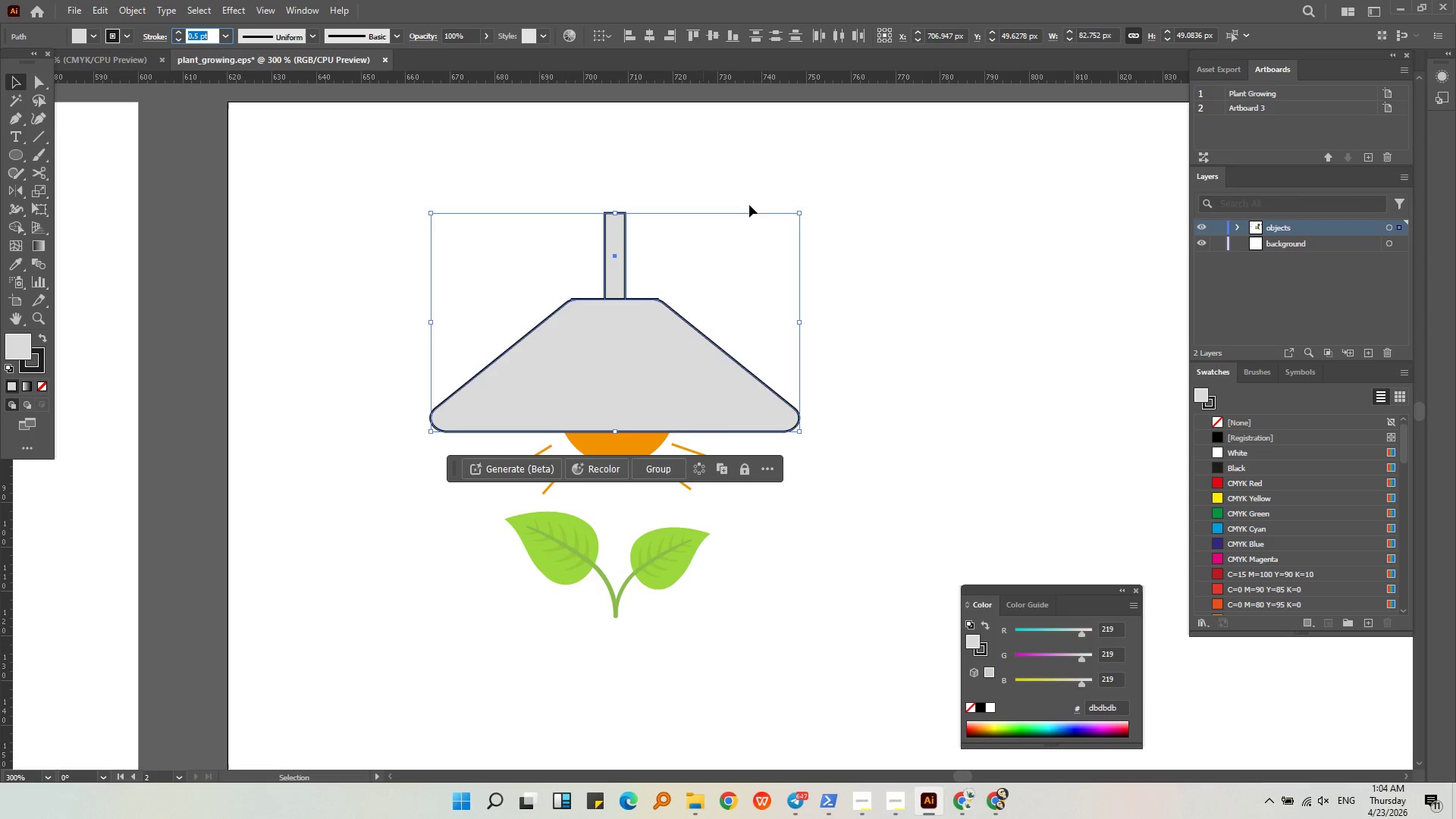 
left_click([768, 248])
 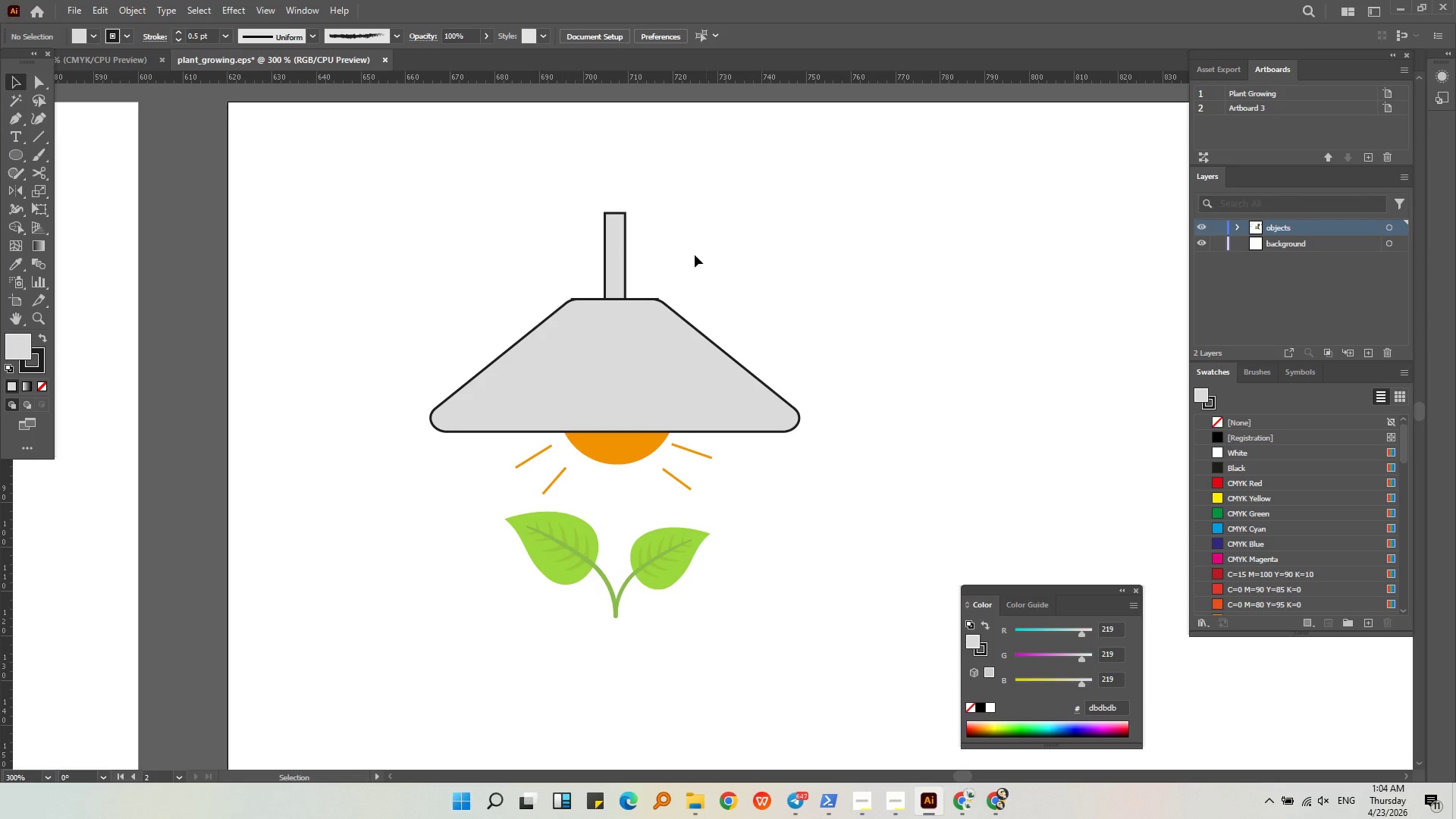 
hold_key(key=AltLeft, duration=0.41)
scroll: coordinate [692, 264], scroll_direction: down, amount: 2.0
 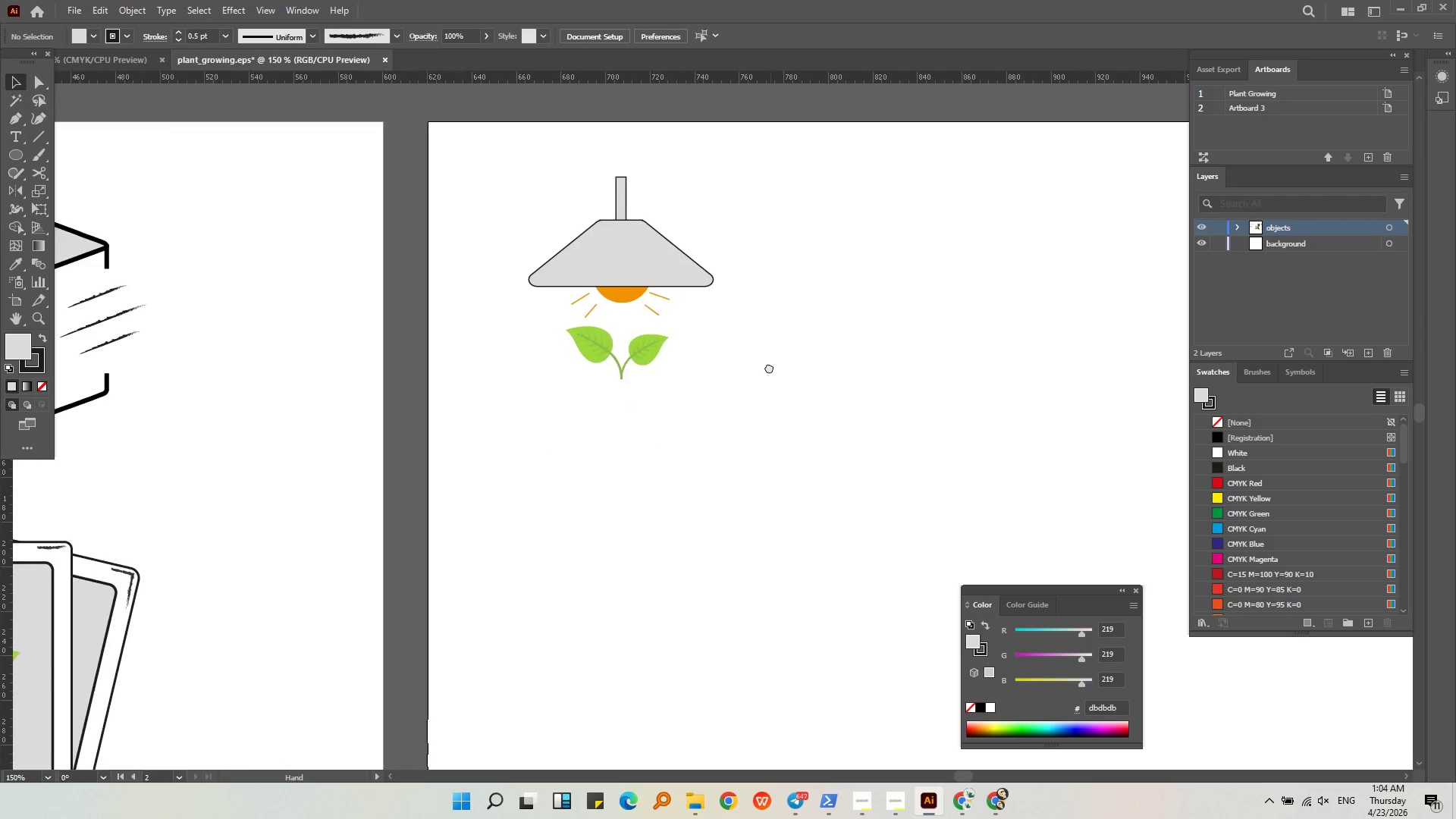 
left_click_drag(start_coordinate=[805, 475], to_coordinate=[484, 124])
 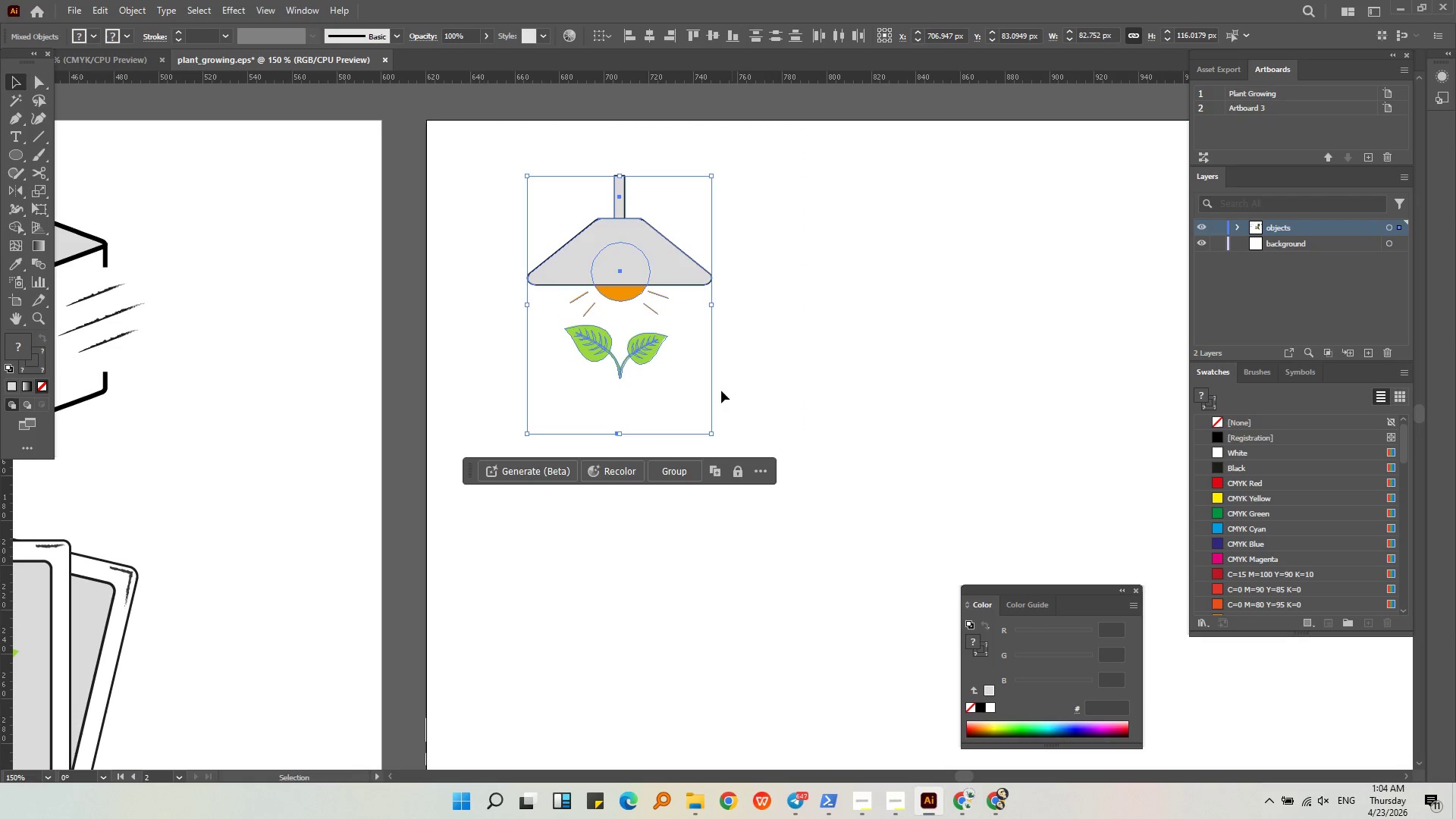 
hold_key(key=ShiftLeft, duration=1.16)
left_click_drag(start_coordinate=[713, 435], to_coordinate=[795, 544])
 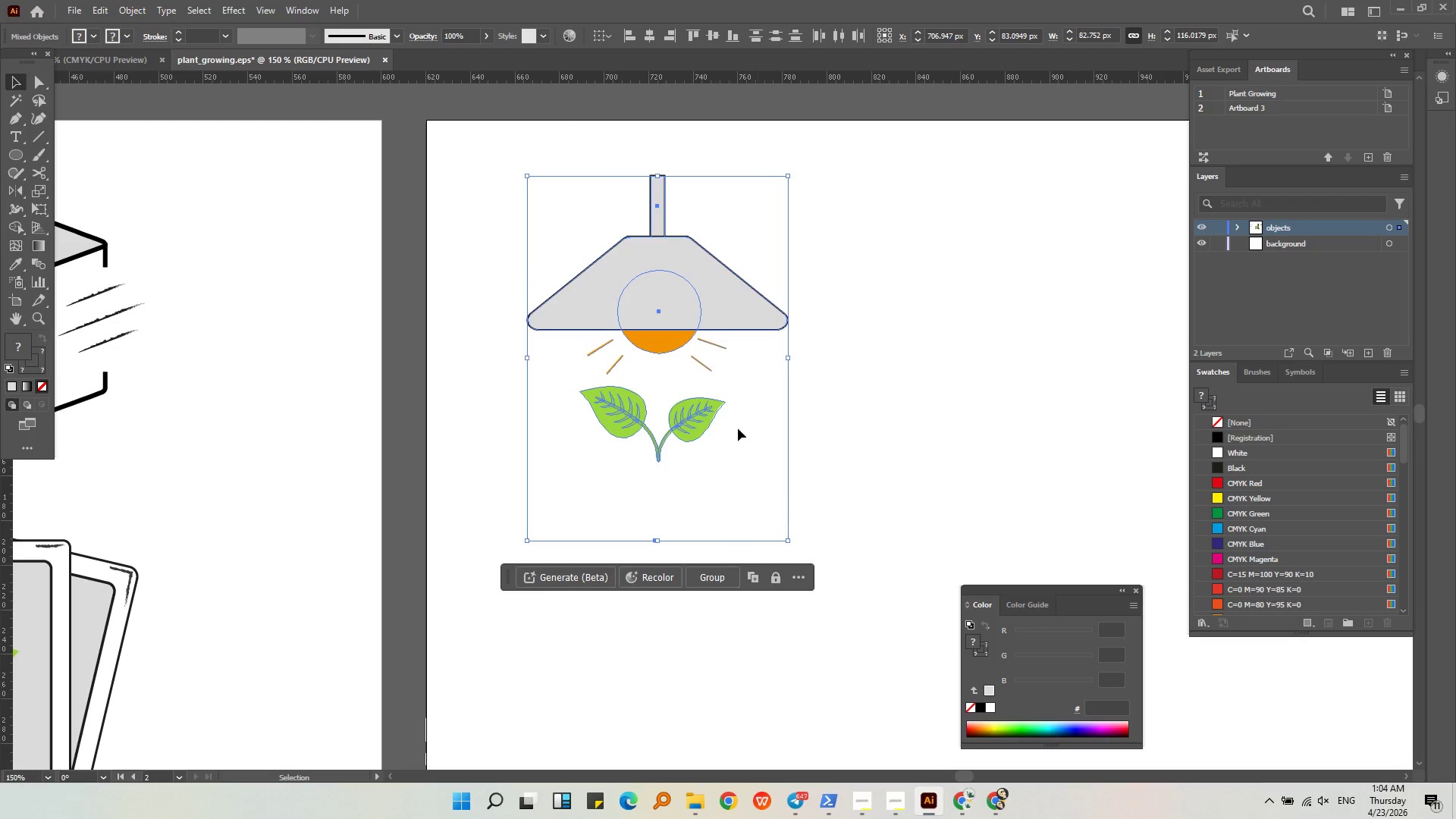 
hold_key(key=AltLeft, duration=26.61)
scroll: coordinate [703, 333], scroll_direction: down, amount: 3.0
 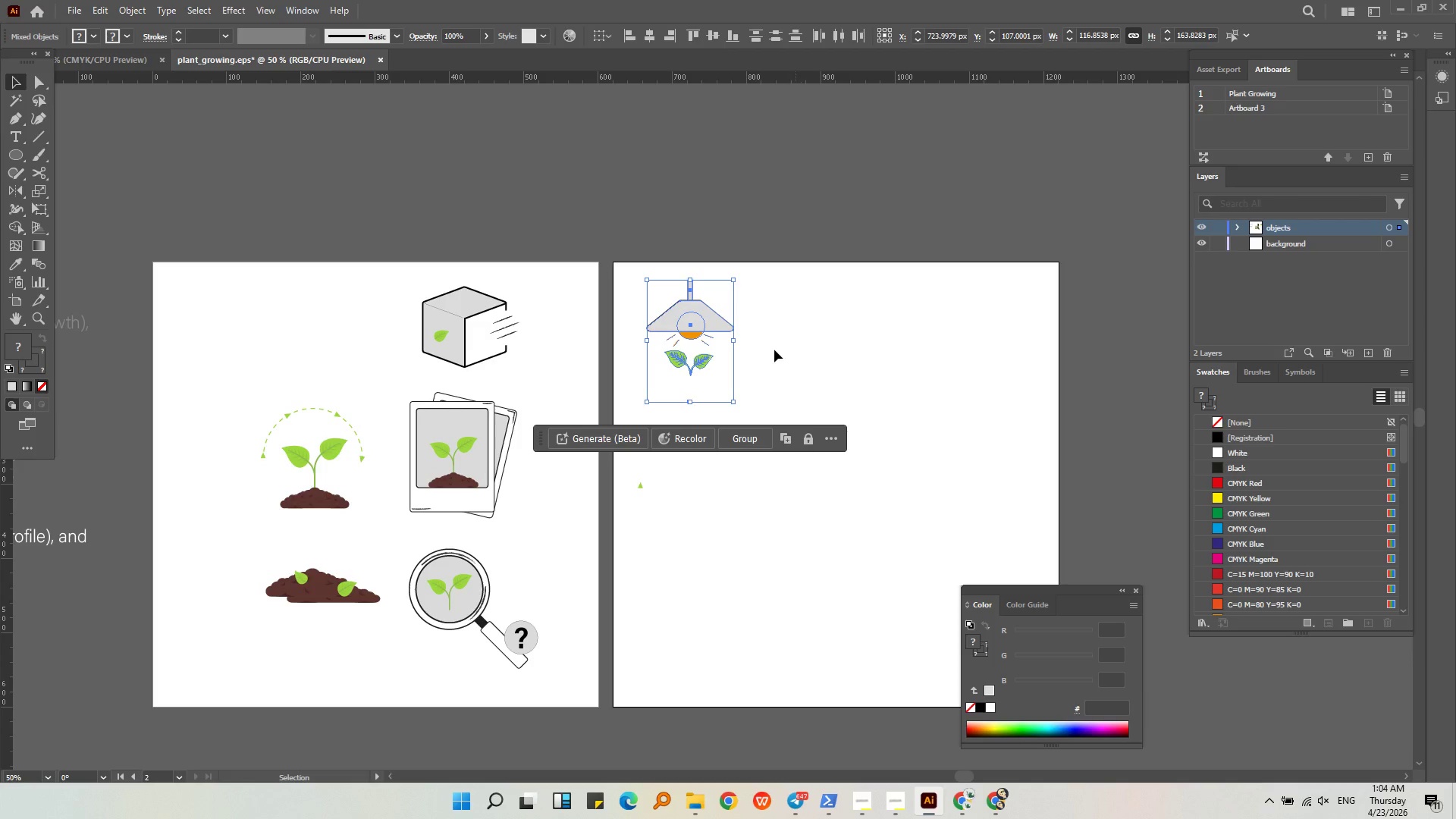 
left_click_drag(start_coordinate=[704, 317], to_coordinate=[705, 339])
 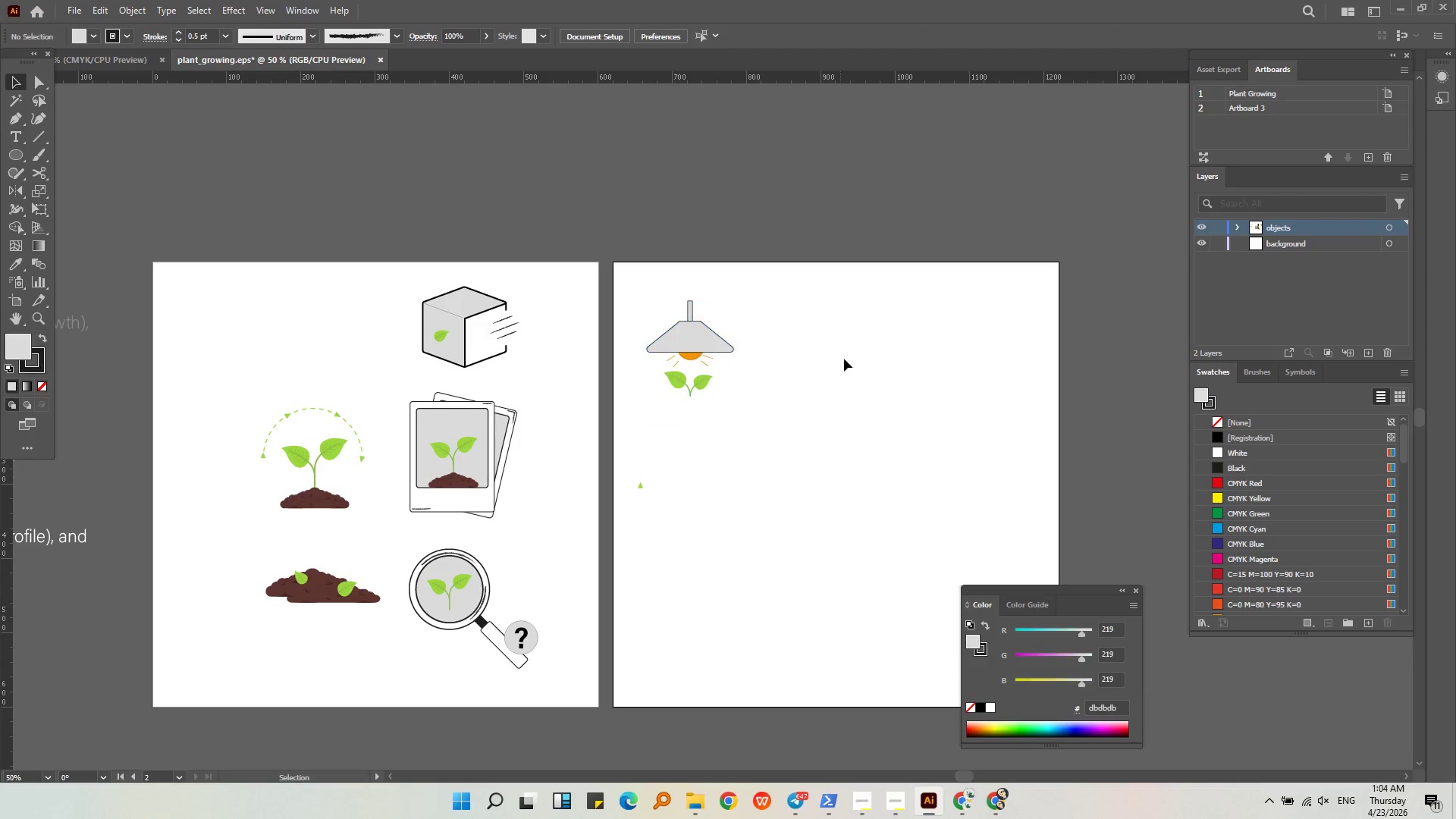 
hold_key(key=ShiftLeft, duration=0.45)
 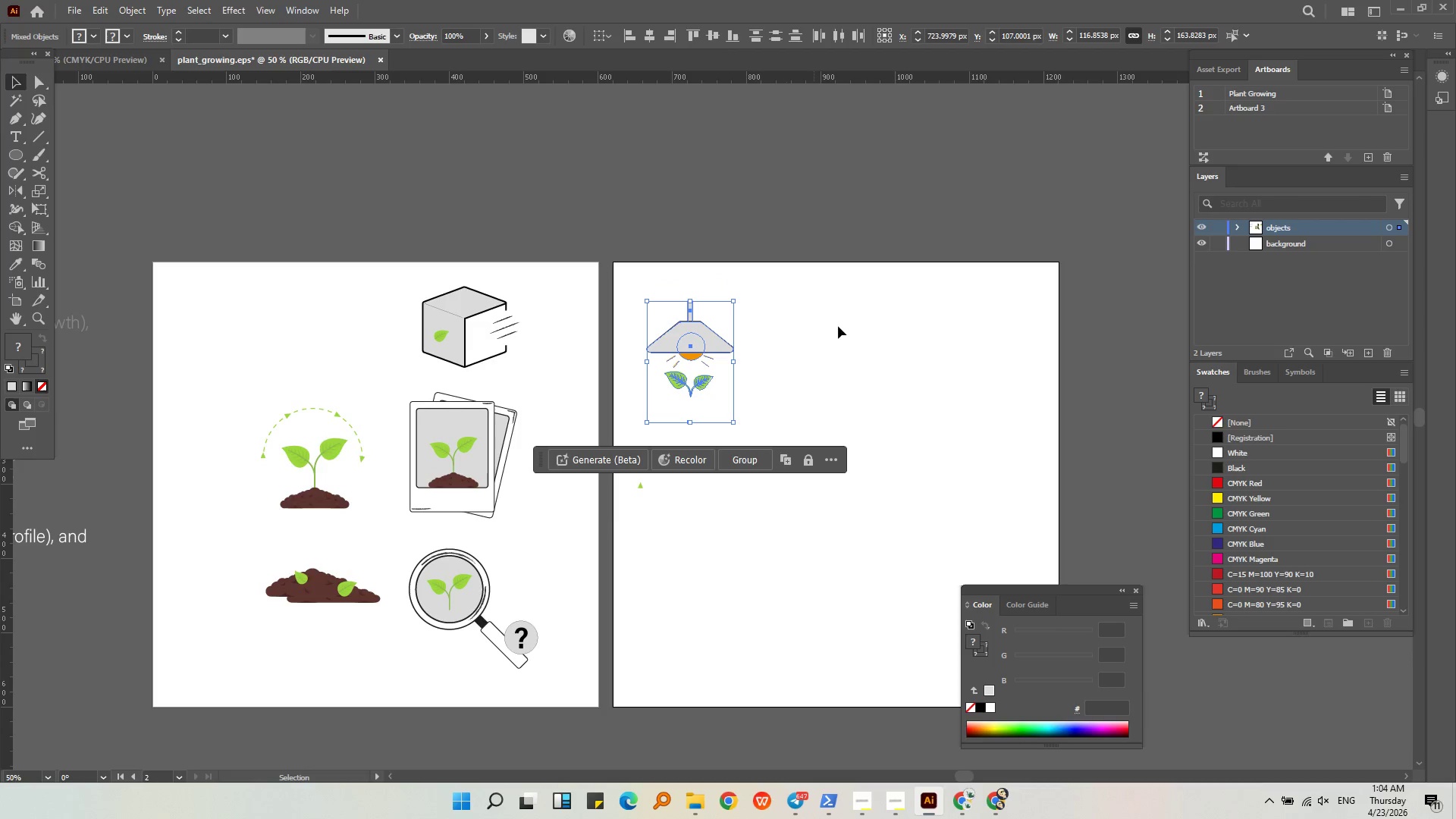 
left_click([840, 326])
 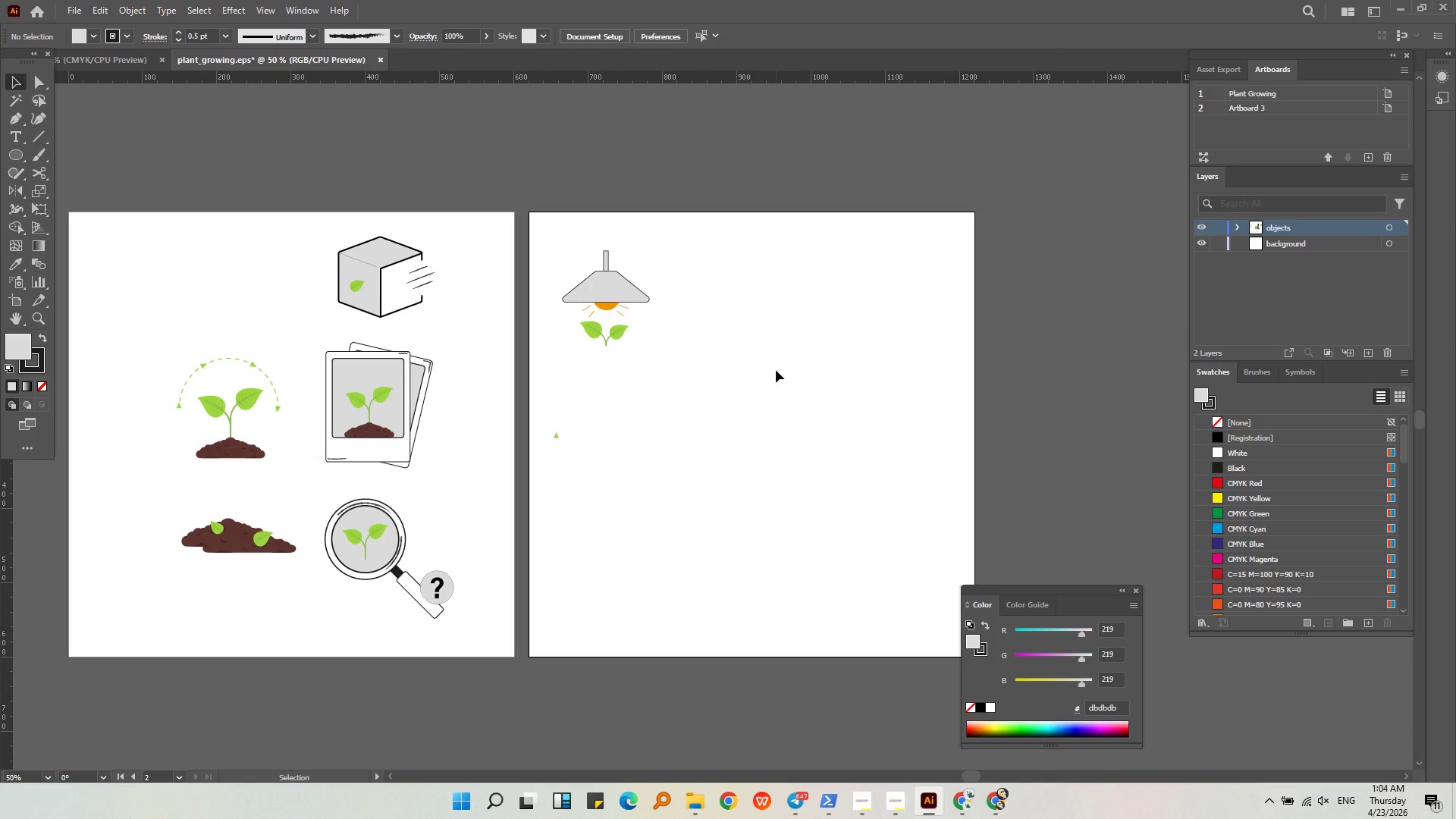 
left_click([640, 296])
 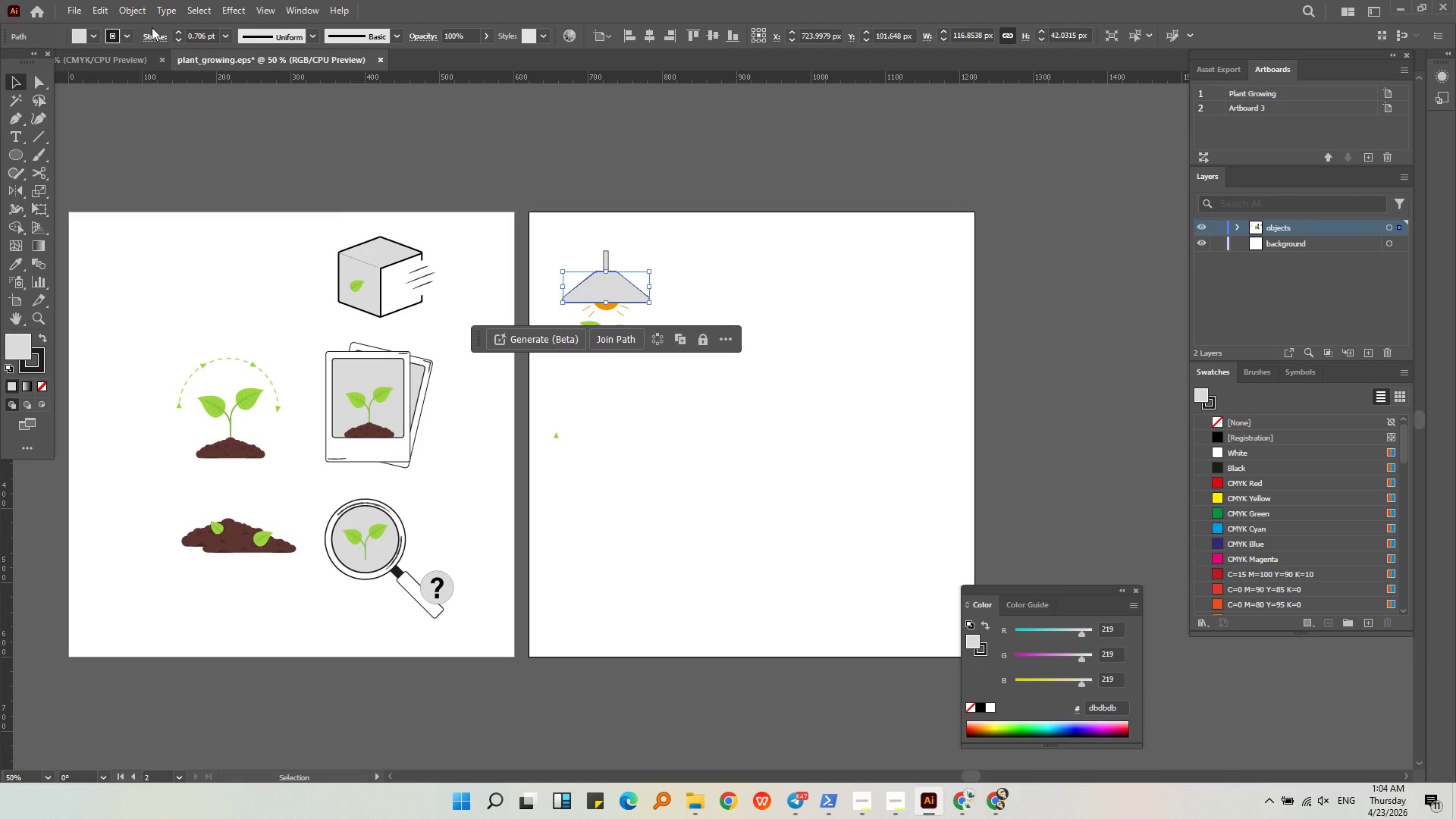 
scroll: coordinate [200, 42], scroll_direction: up, amount: 2.0
 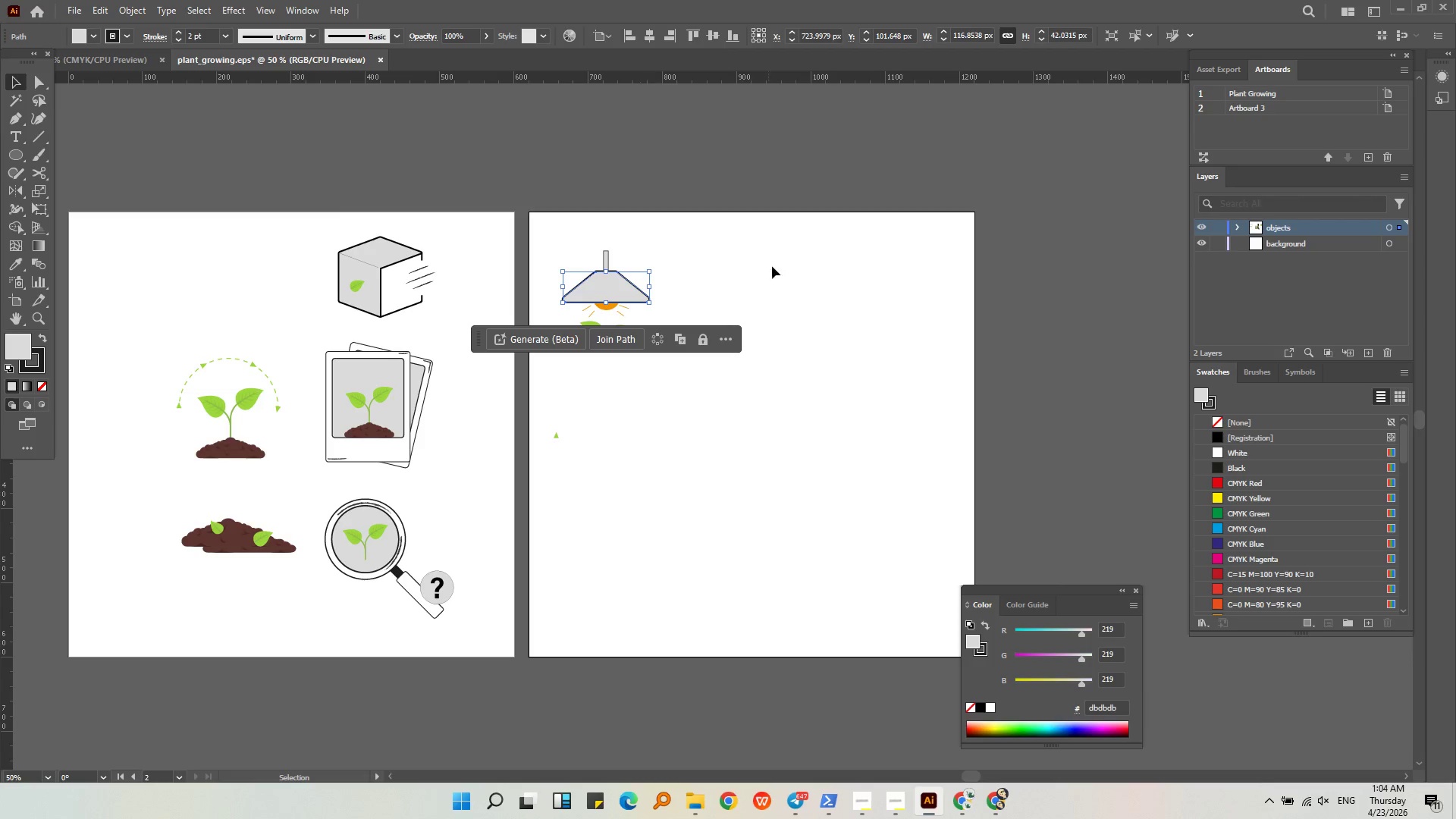 
left_click([779, 270])
 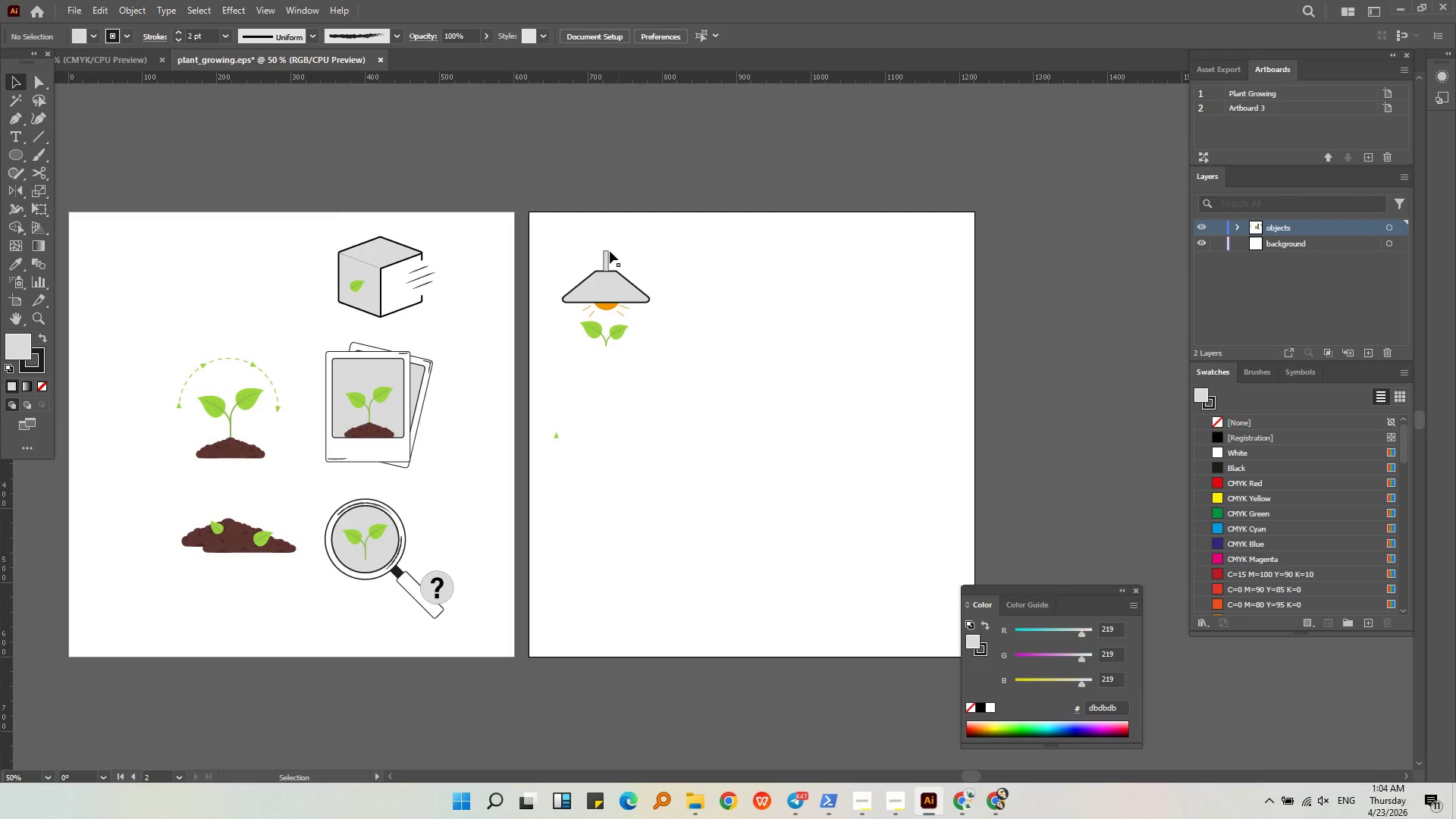 
left_click([604, 256])
 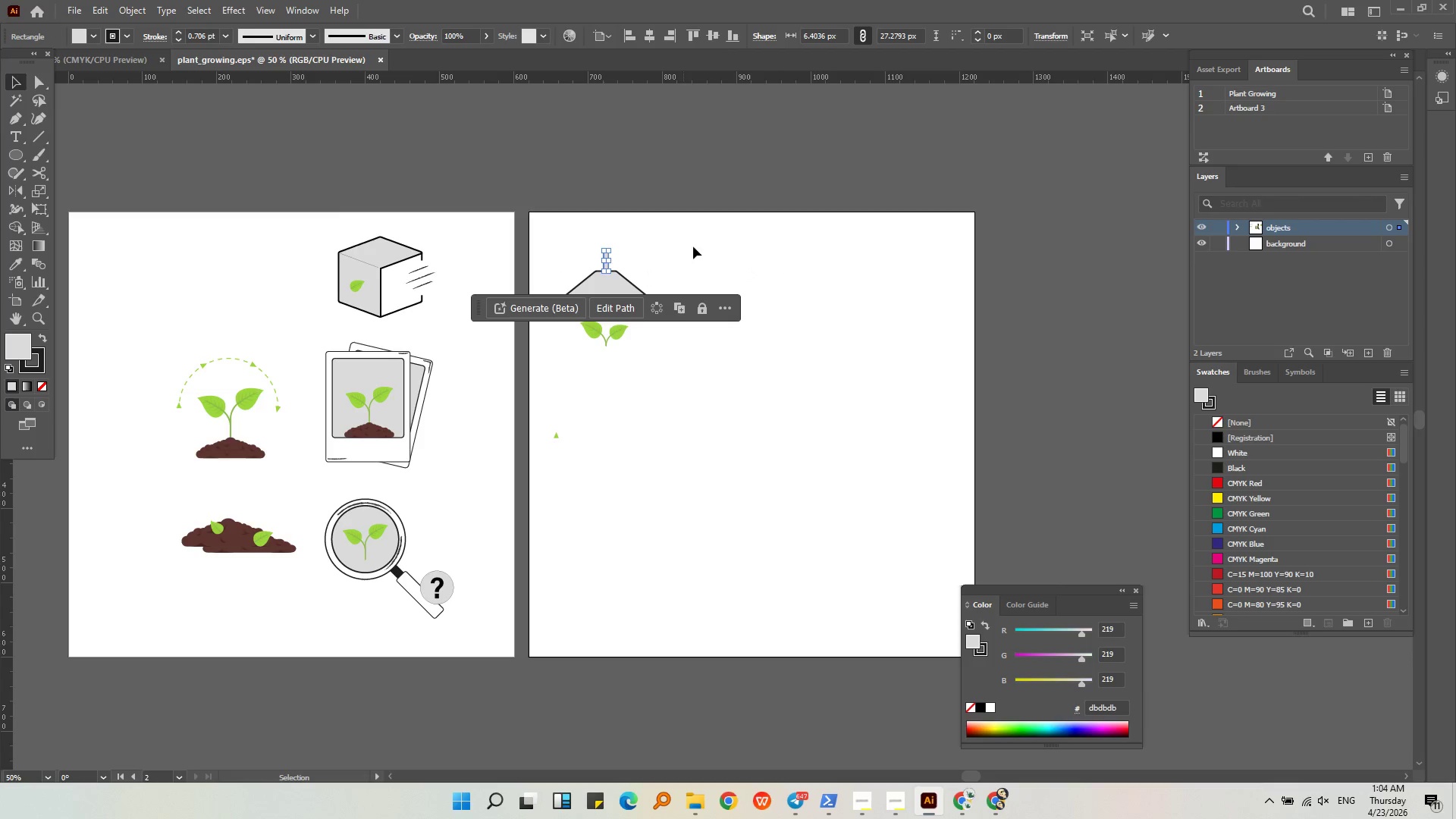 
left_click([713, 245])
 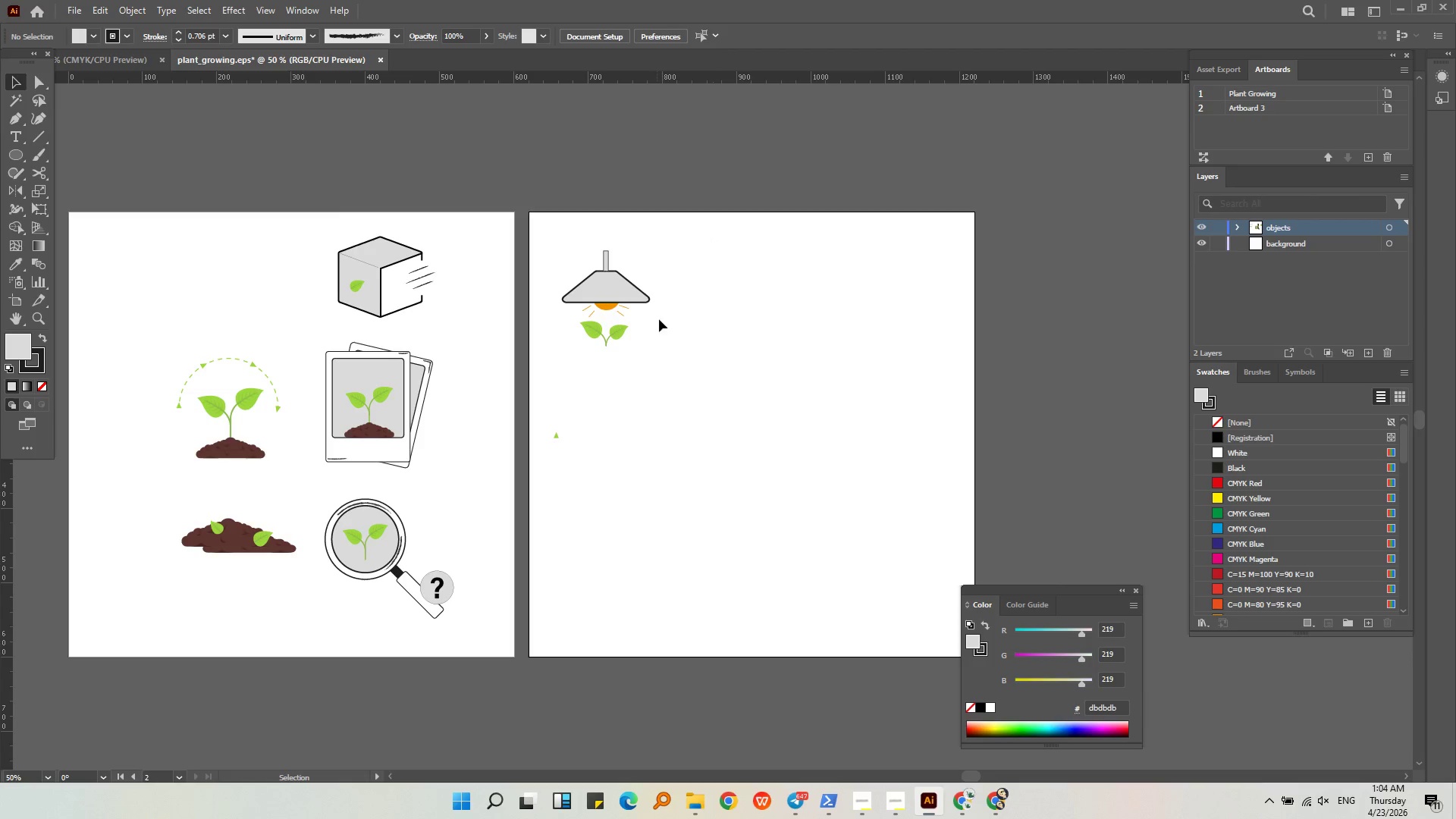 
hold_key(key=AltLeft, duration=0.31)
scroll: coordinate [587, 291], scroll_direction: up, amount: 4.0
 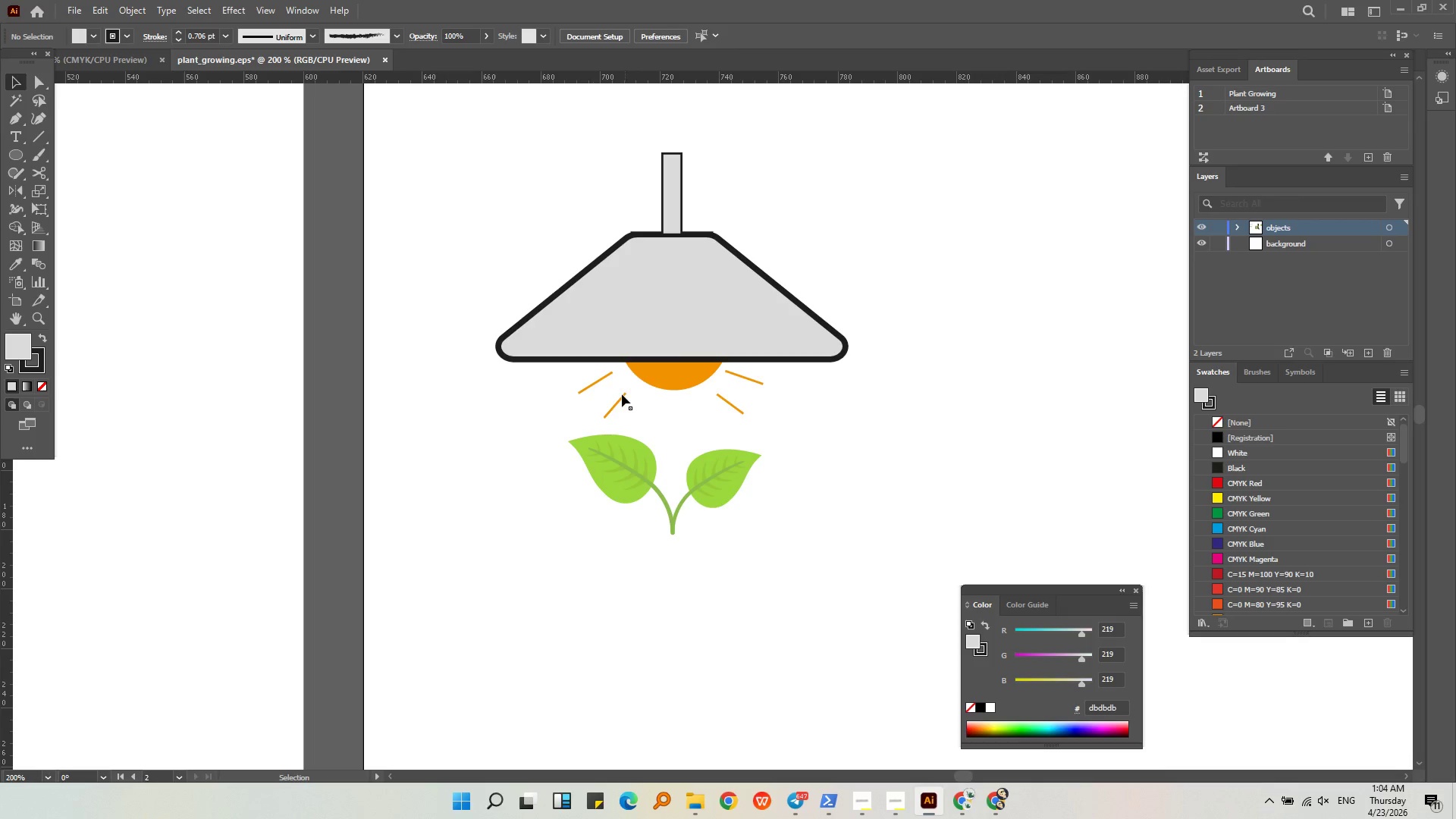 
left_click([620, 401])
 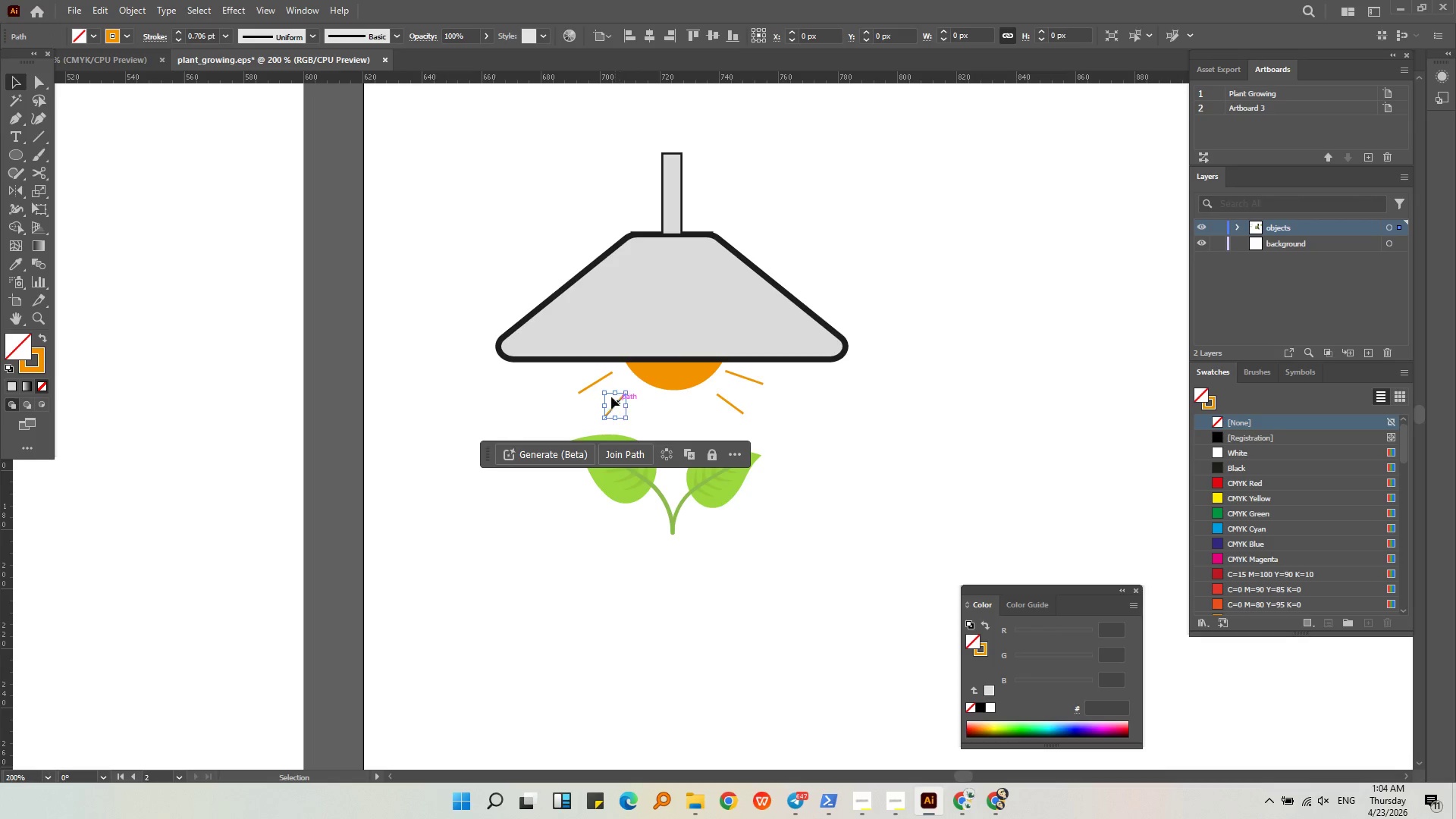 
hold_key(key=ShiftLeft, duration=3.19)
left_click([602, 378])
 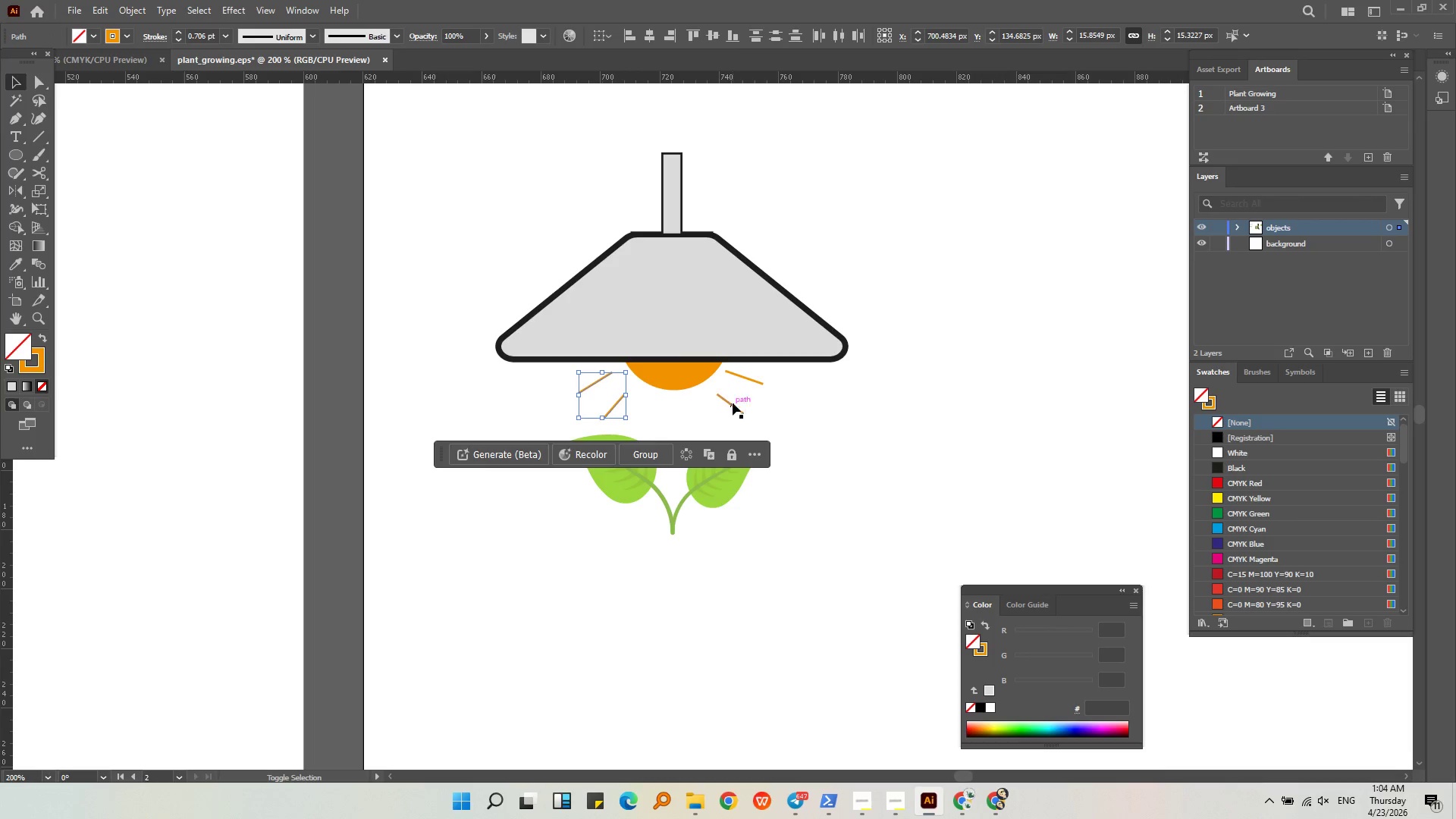 
left_click([733, 402])
 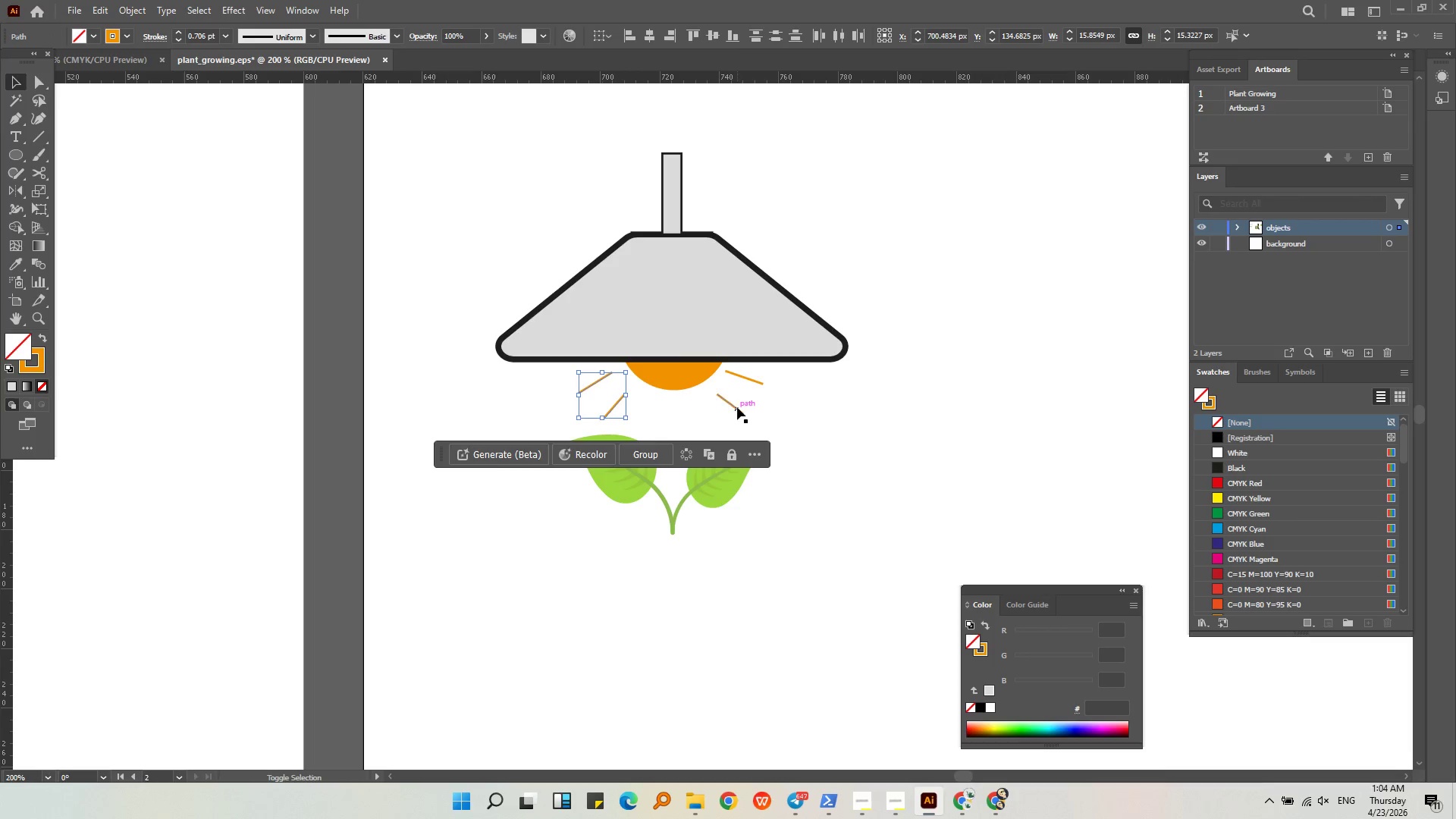 
left_click([737, 407])
 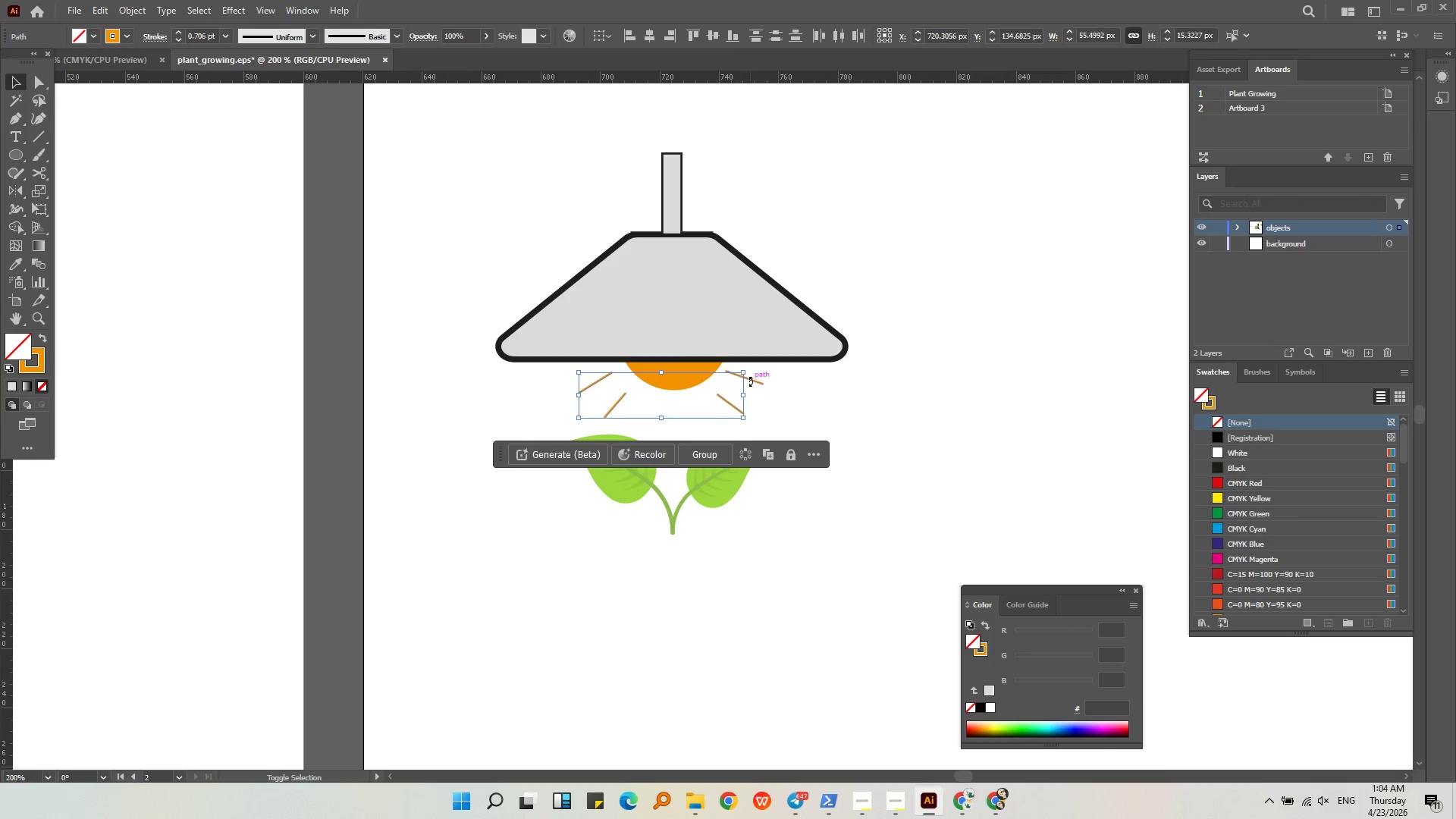 
left_click([750, 381])
 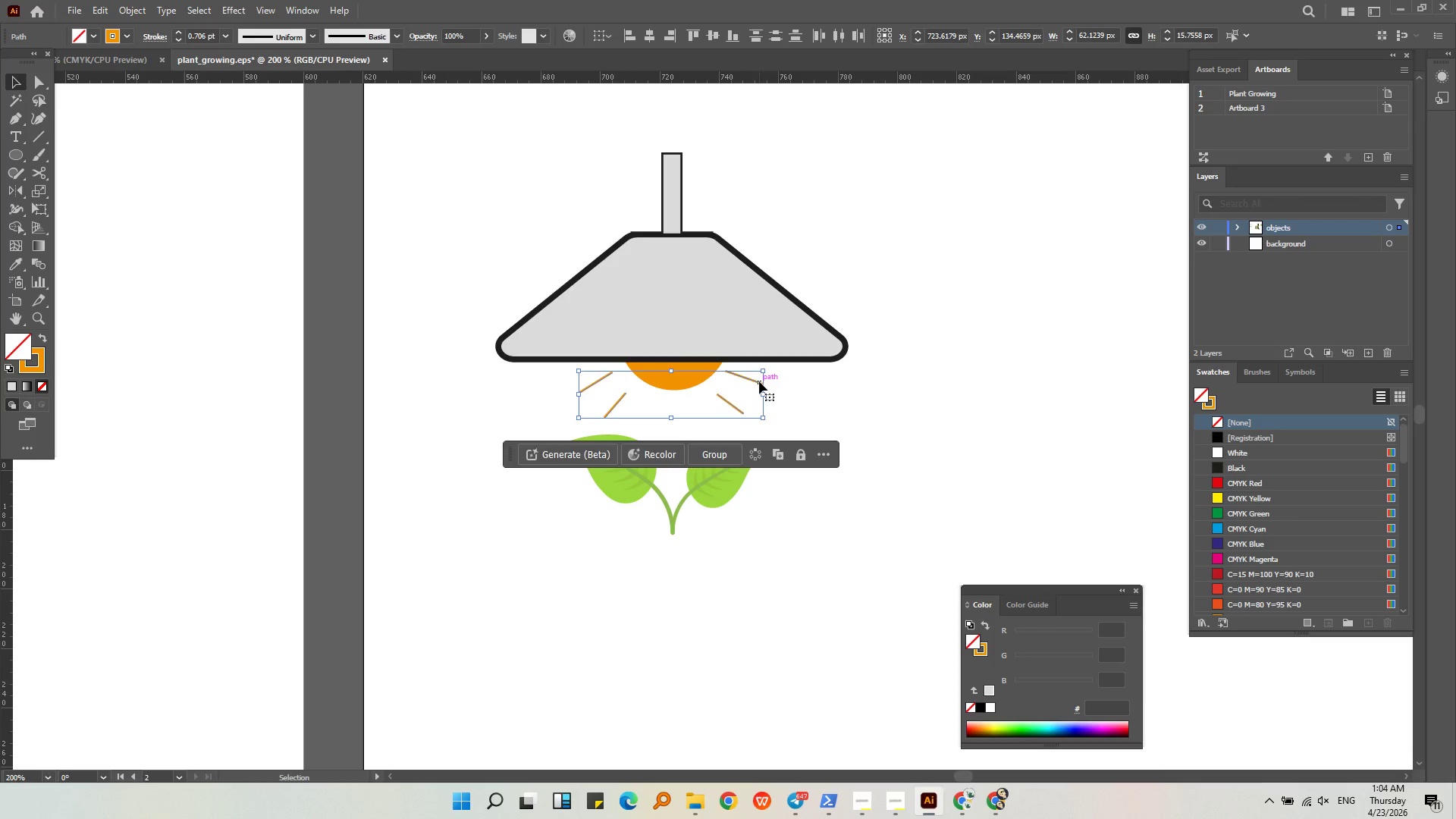 
key(Backspace)
 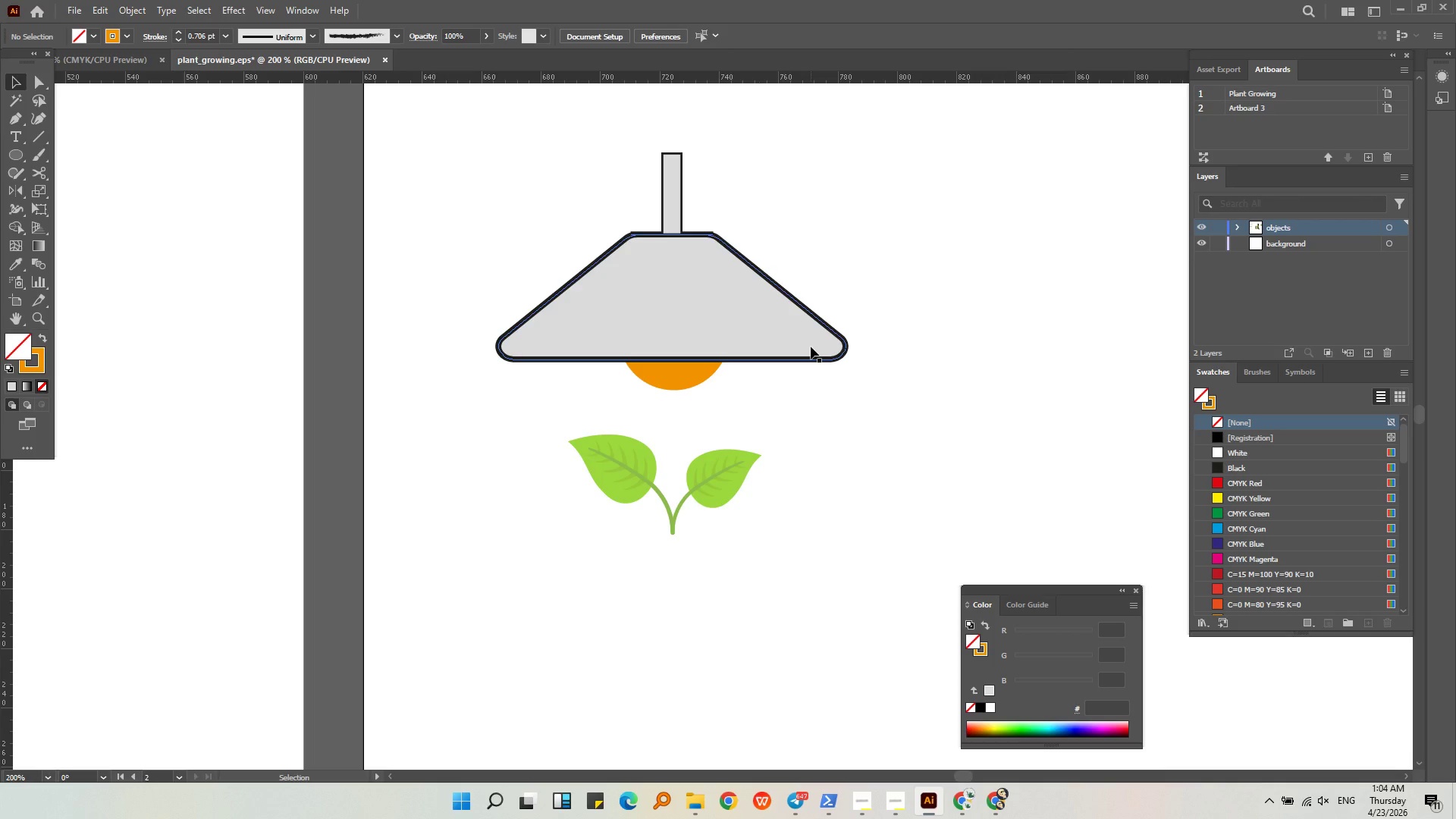 
wait(21.27)
 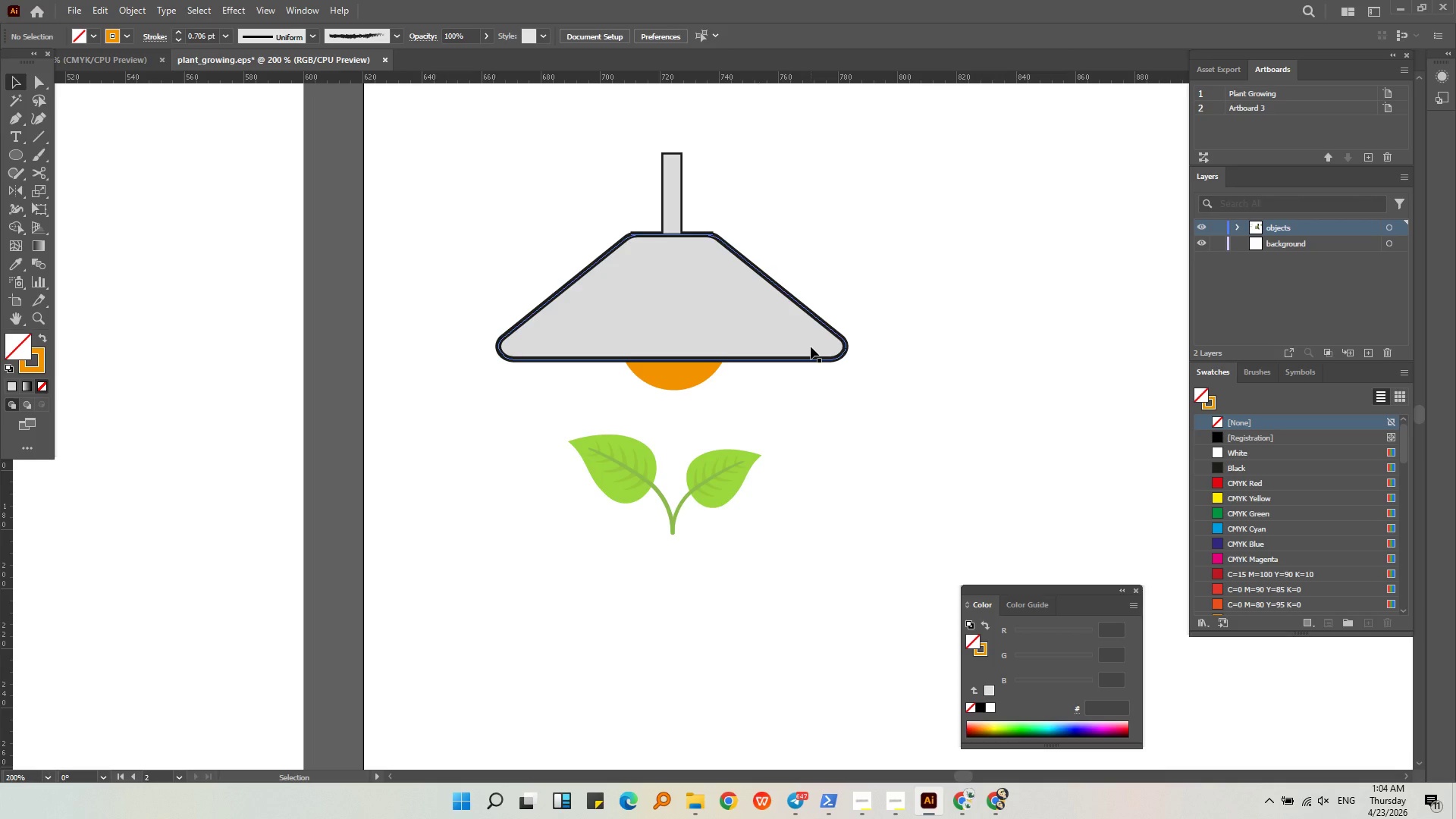 
left_click([493, 450])
 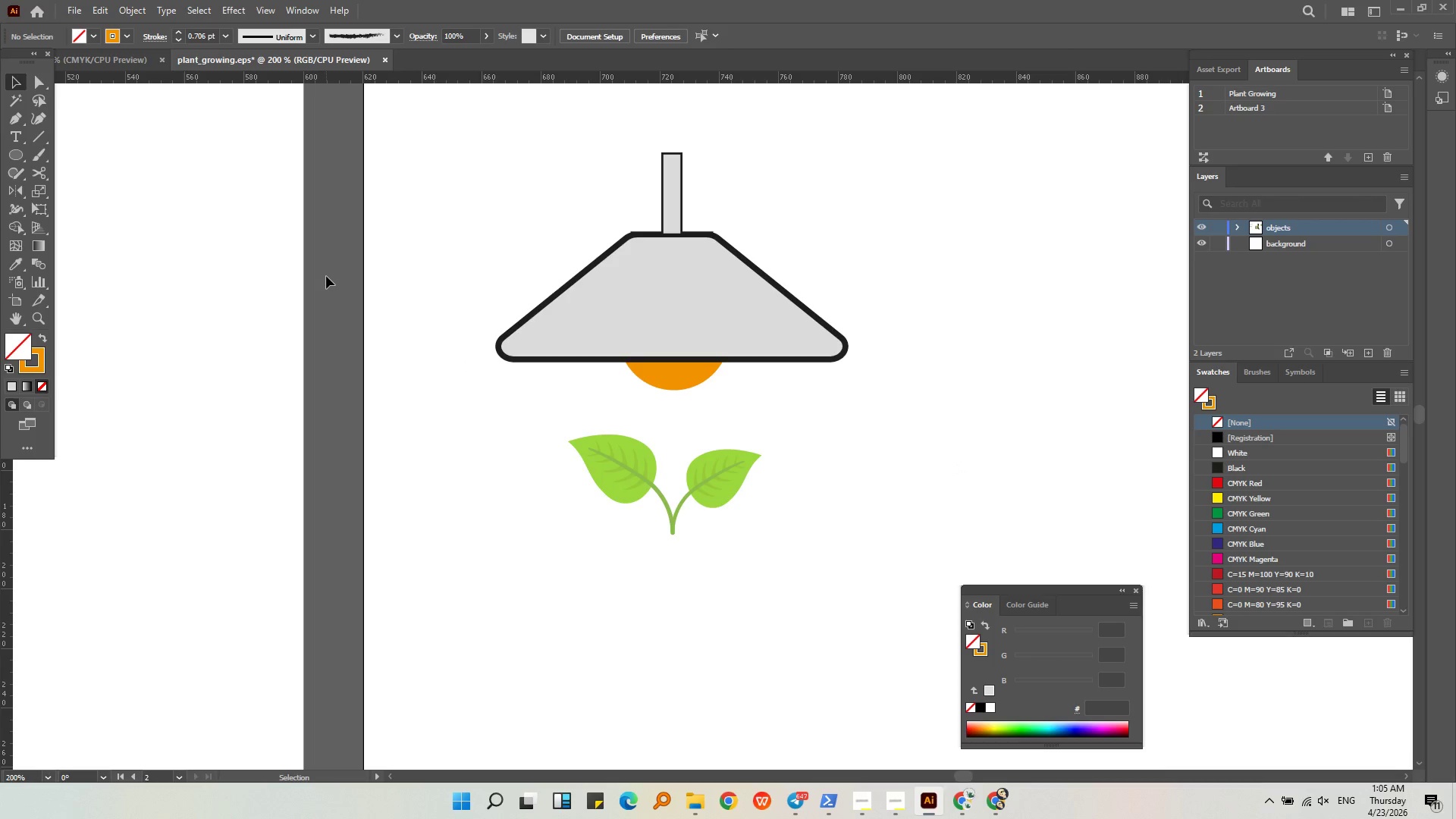 
left_click([246, 225])
 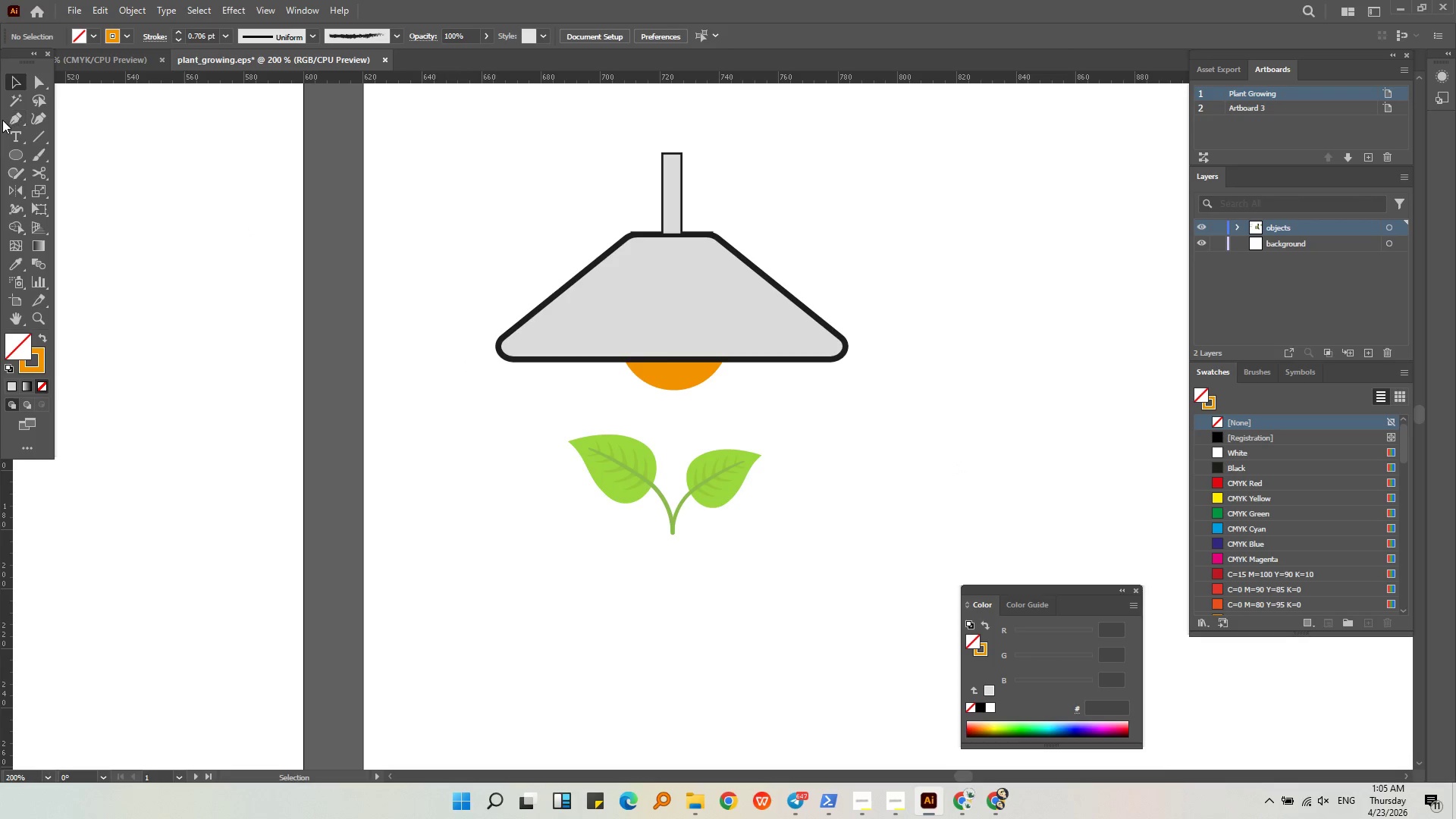 
left_click([8, 121])
 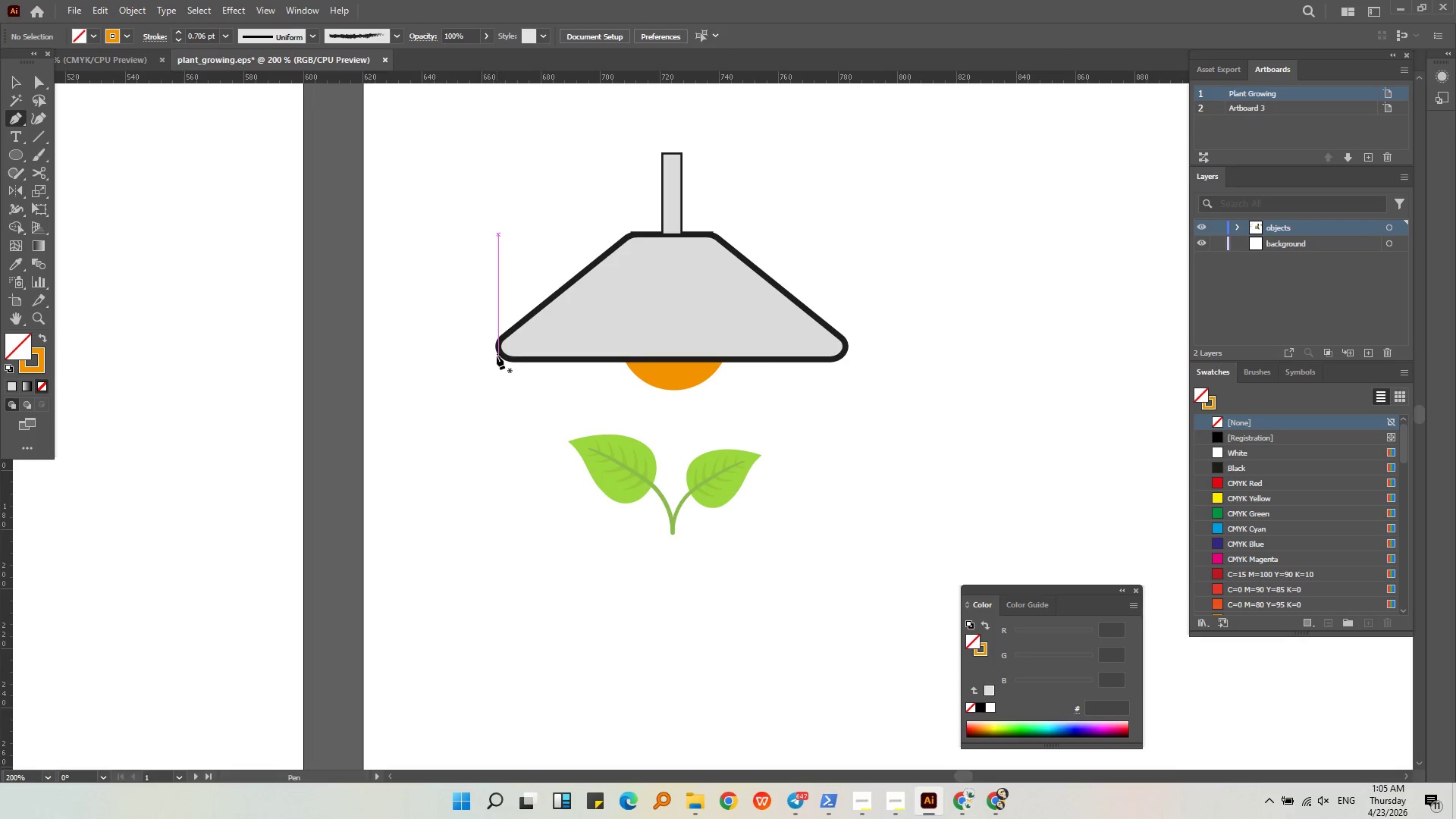 
left_click([494, 345])
 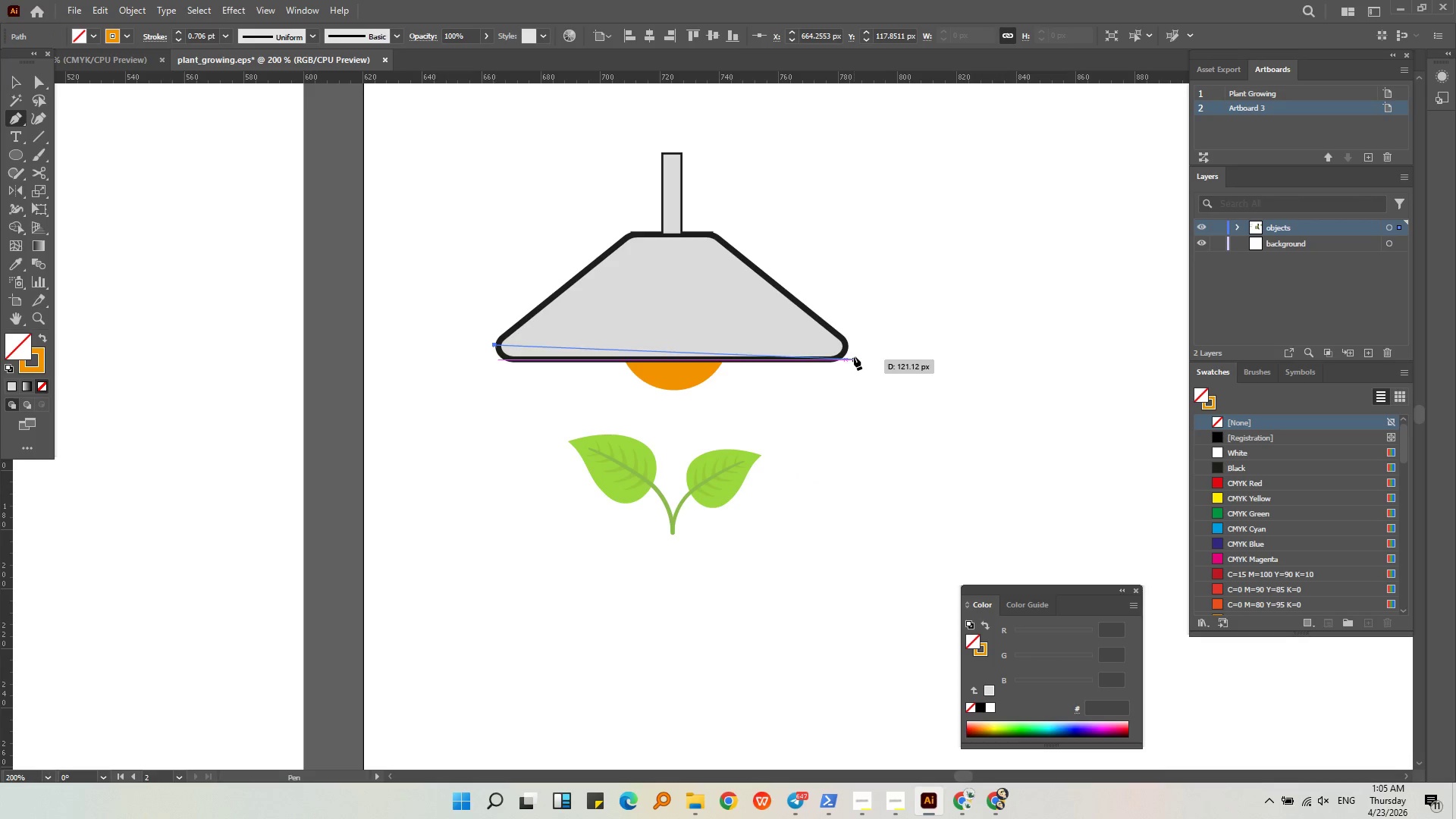 
left_click_drag(start_coordinate=[846, 350], to_coordinate=[1053, 224])
 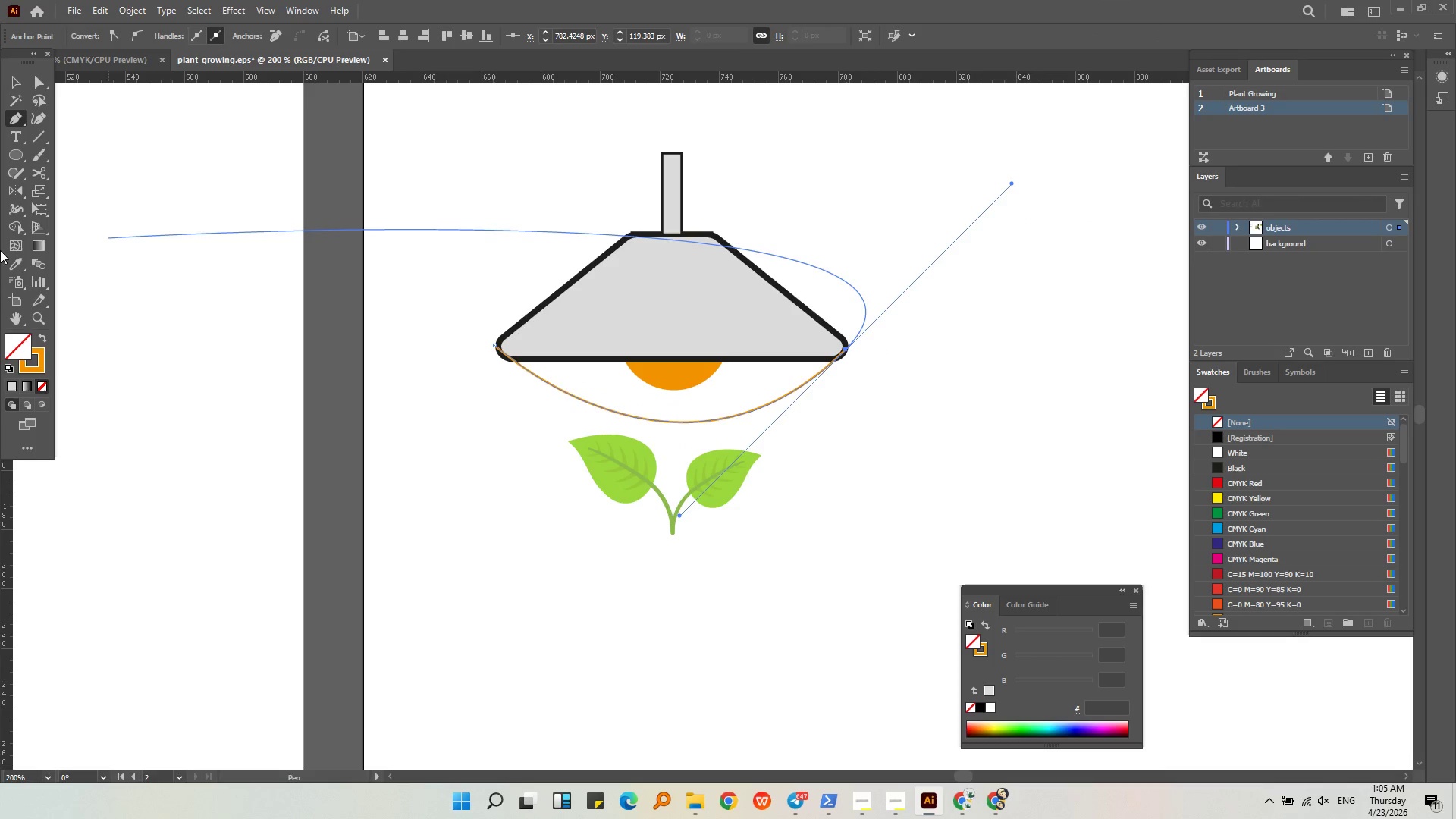 
hold_key(key=ShiftLeft, duration=1.17)
 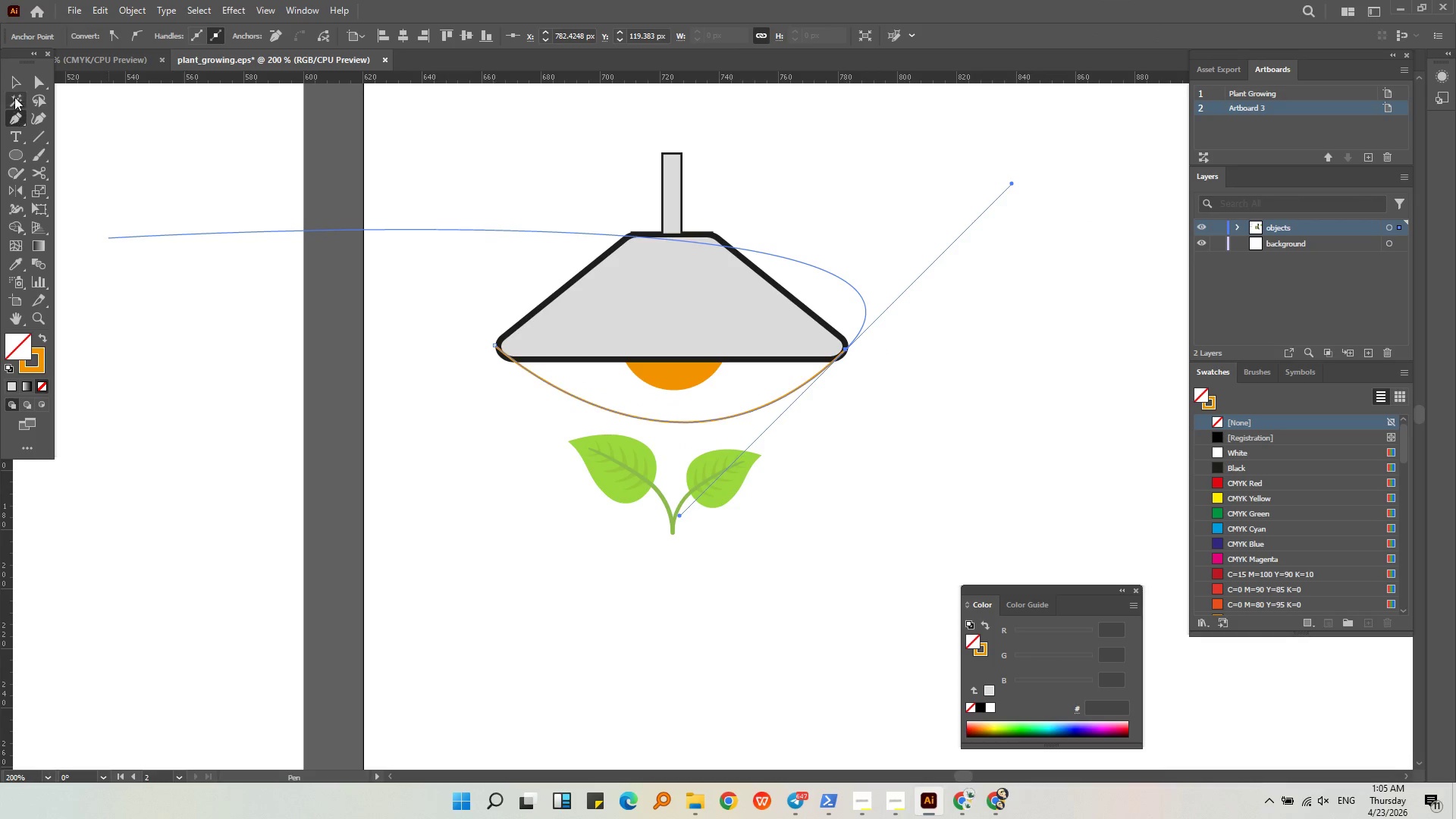 
double_click([226, 234])
 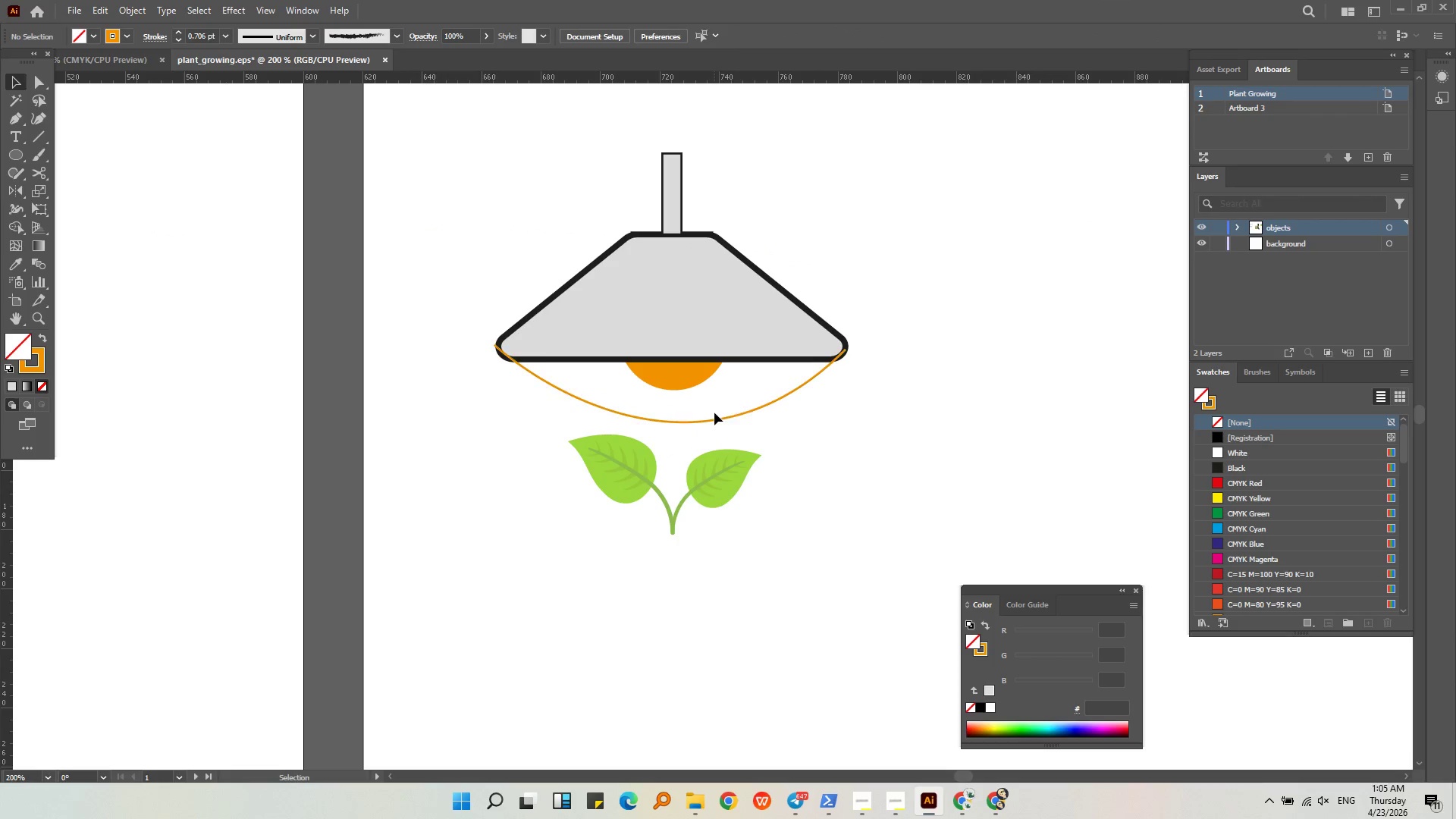 
left_click([715, 422])
 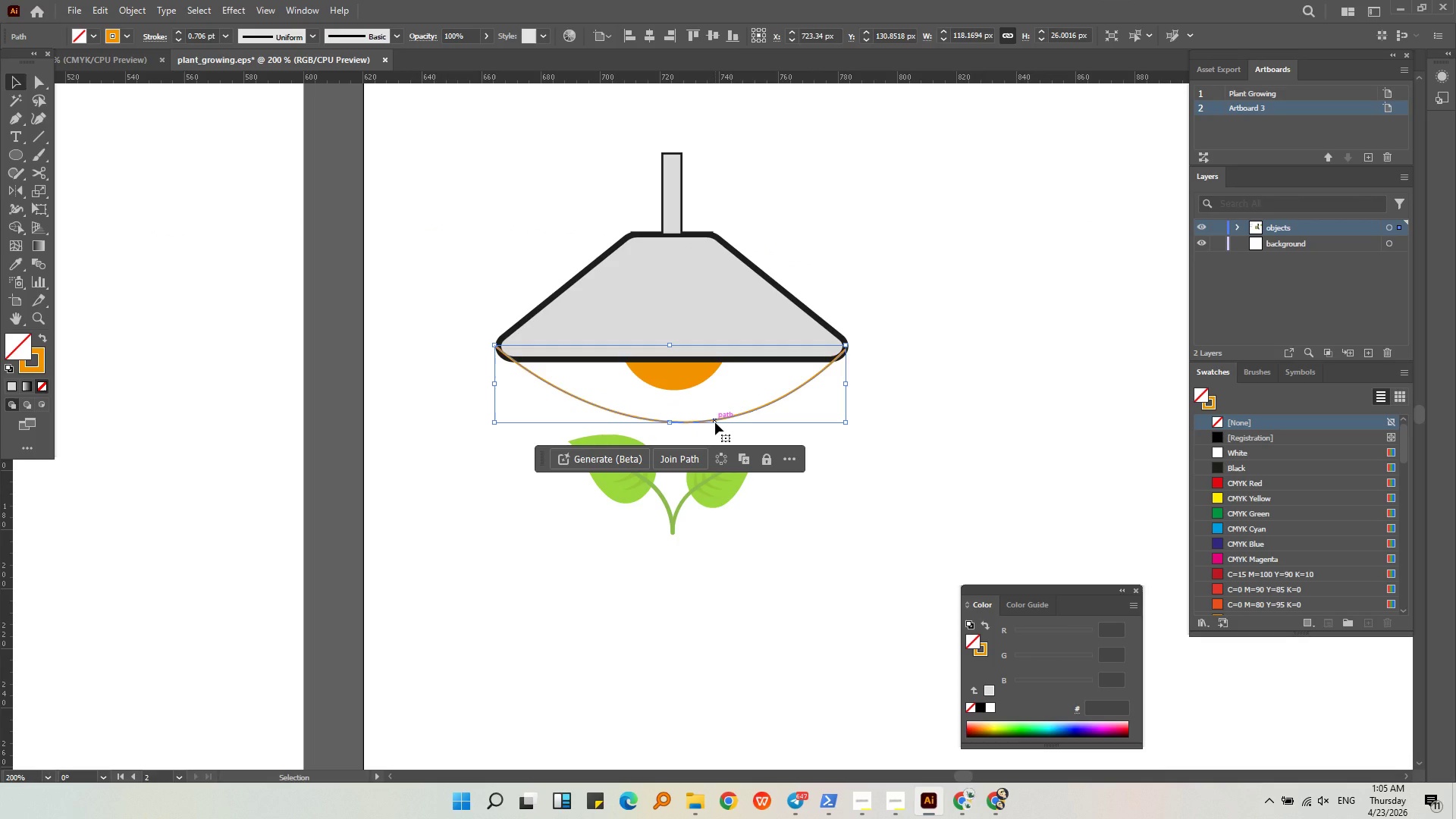 
wait(6.23)
 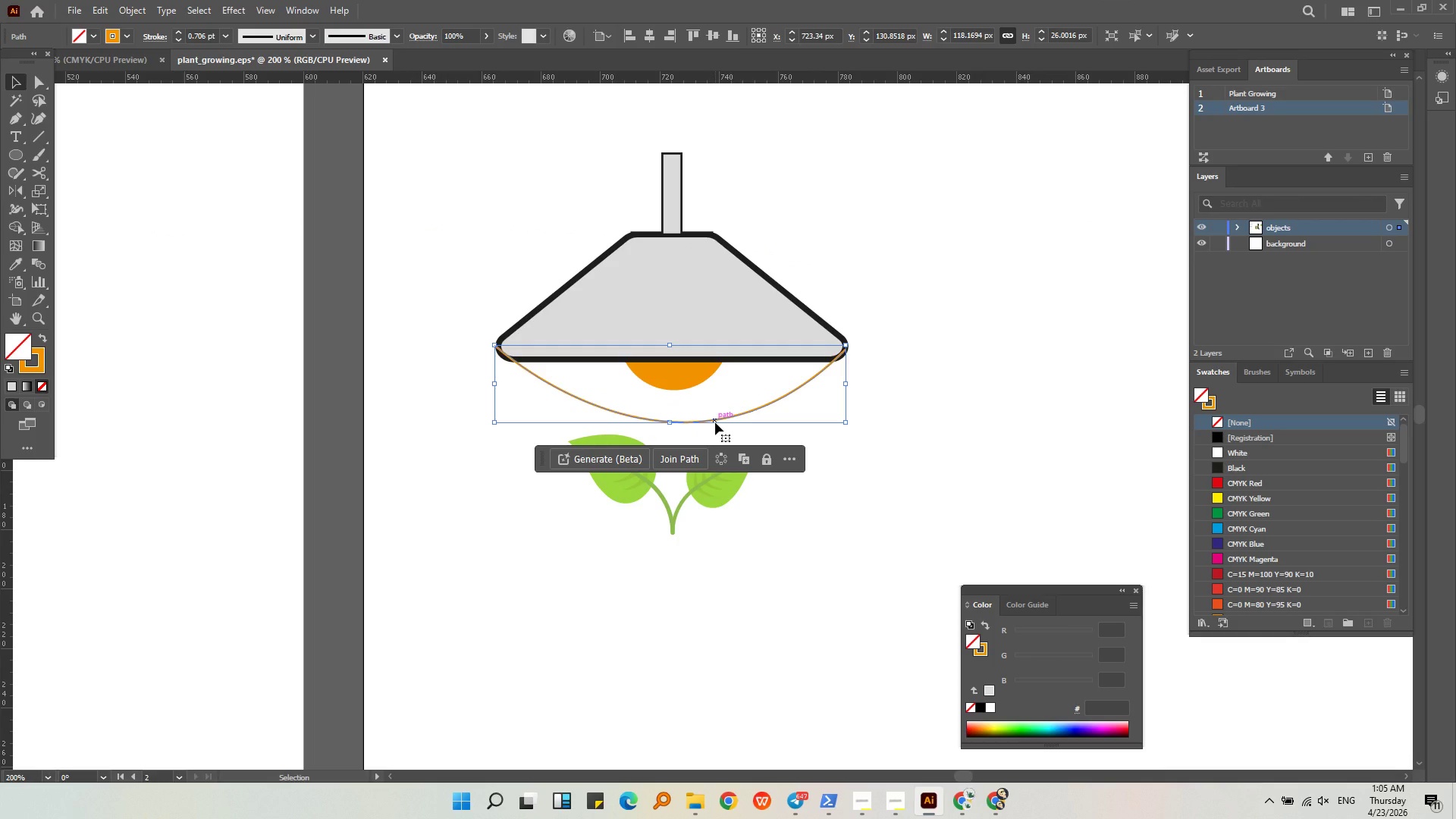 
left_click([908, 481])
 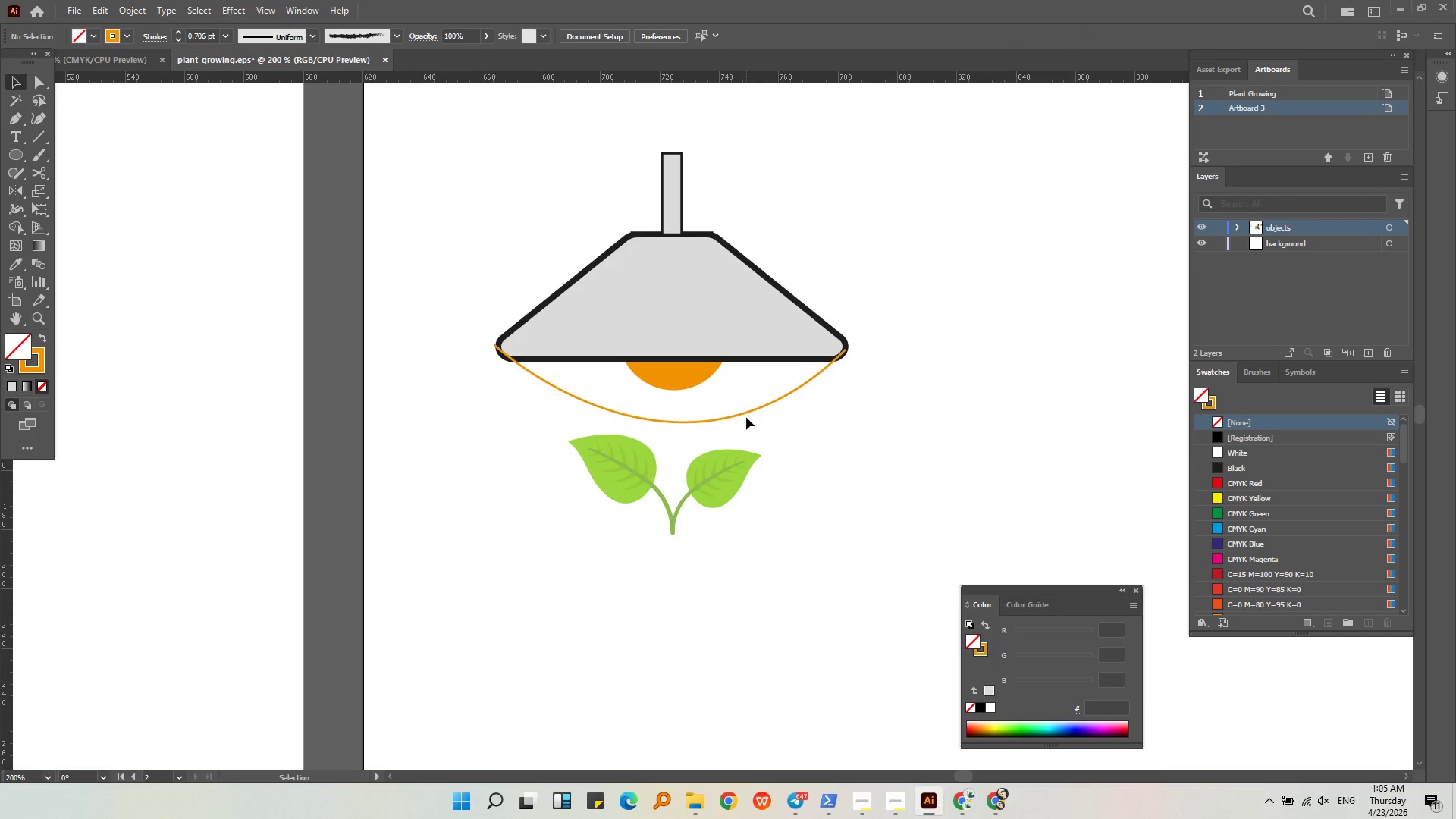 
double_click([744, 410])
 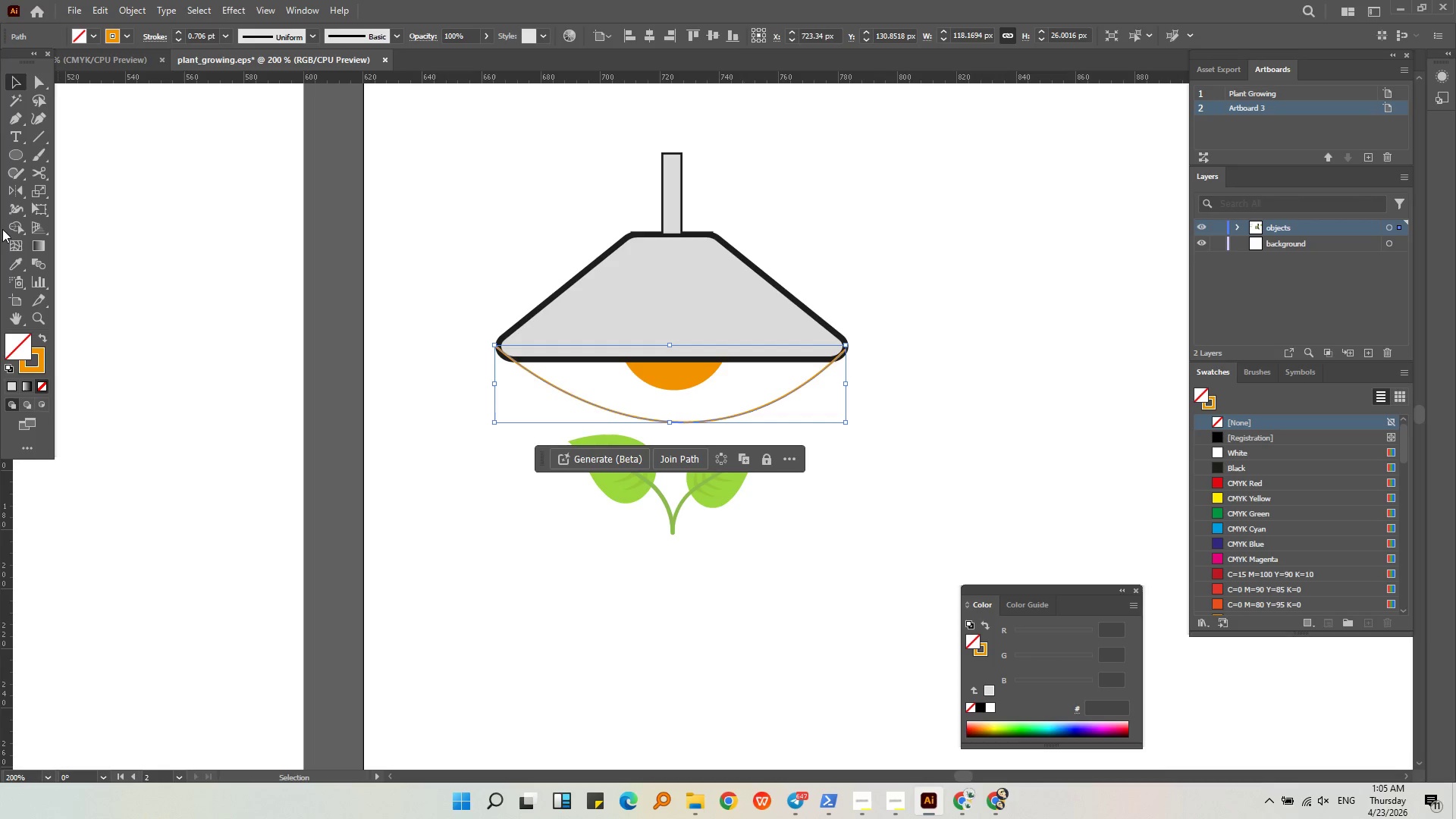 
left_click_drag(start_coordinate=[14, 260], to_coordinate=[15, 264])
 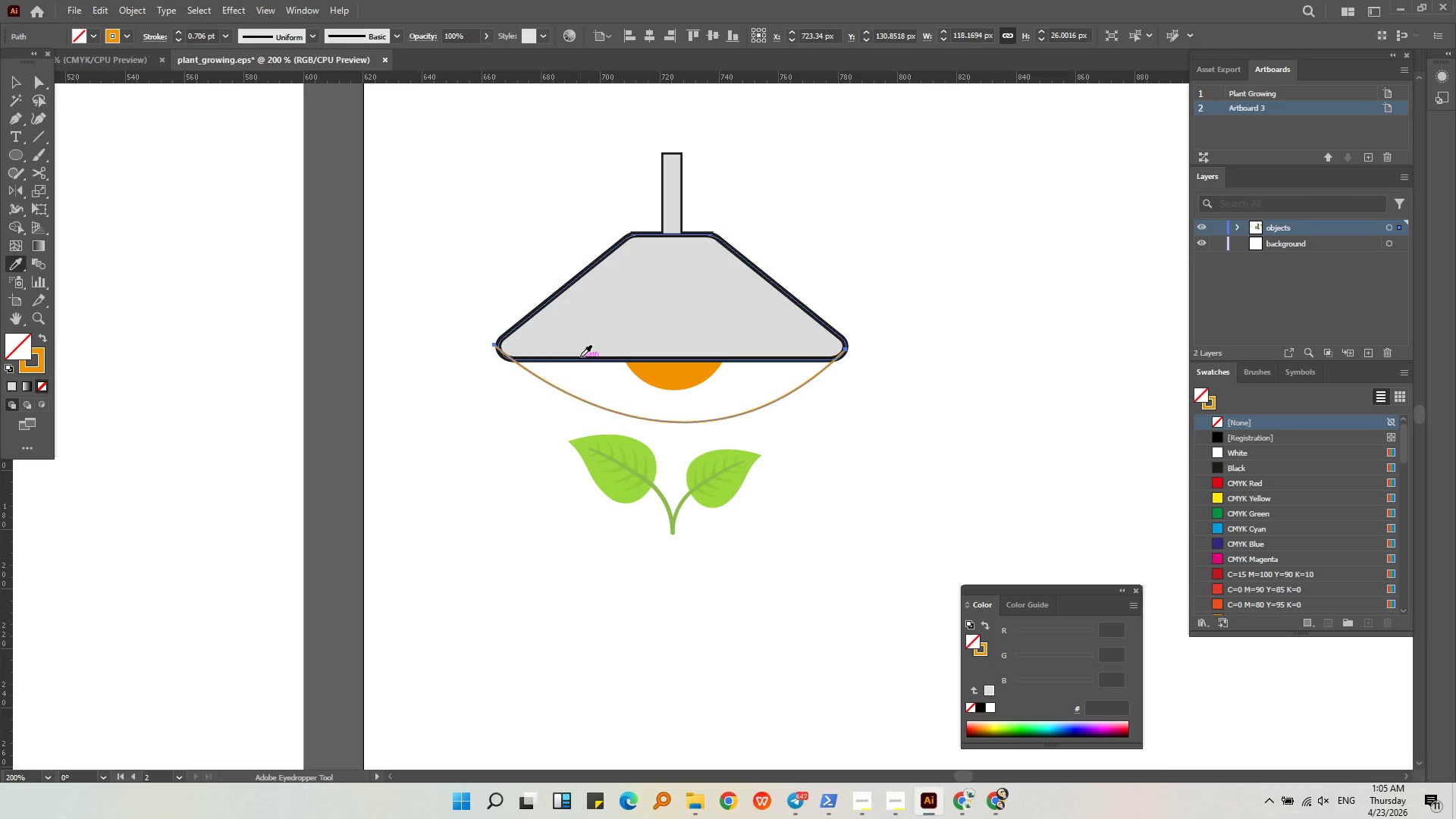 
left_click_drag(start_coordinate=[580, 360], to_coordinate=[14, 80])
 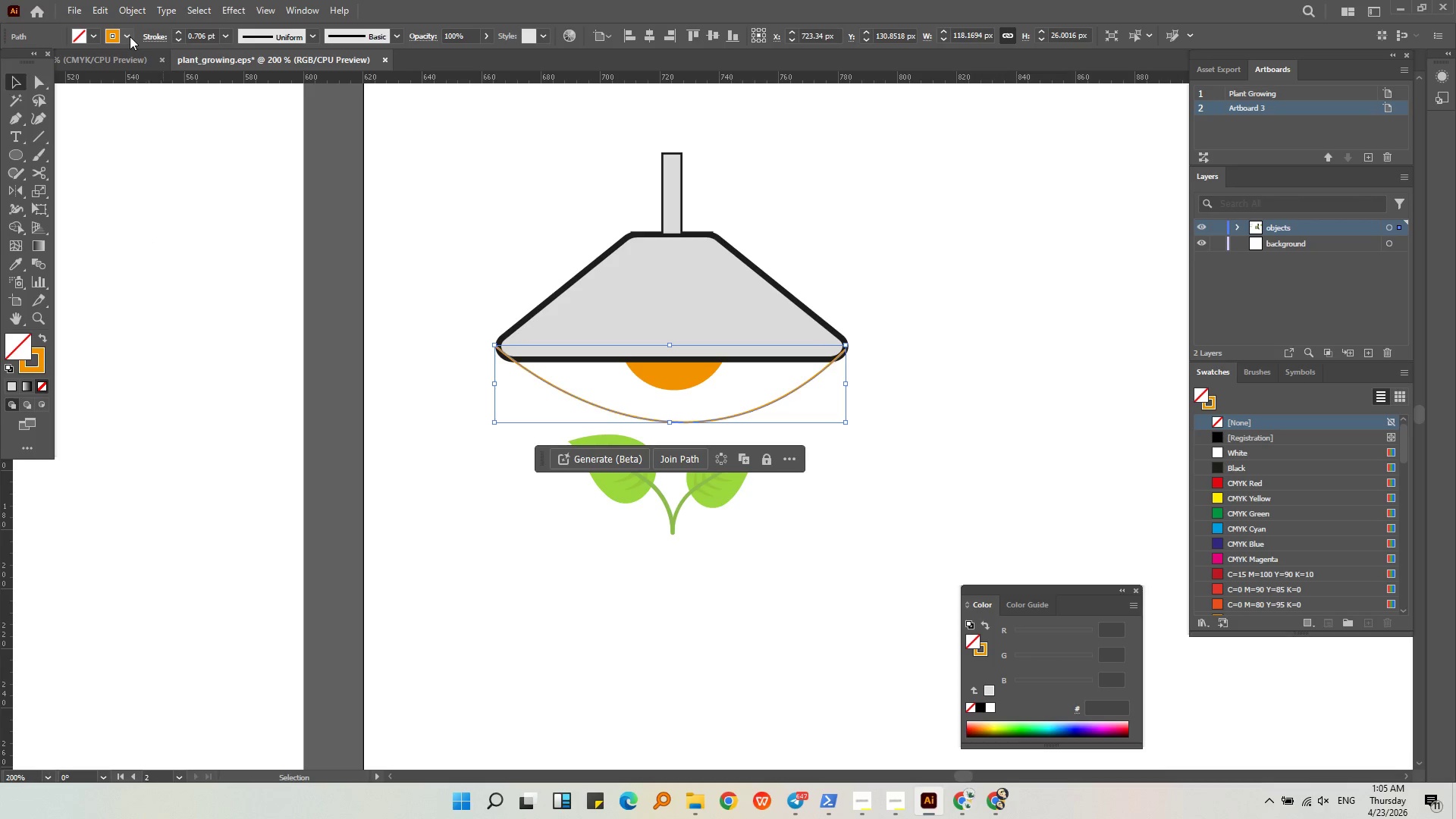 
key(Control+Z)
 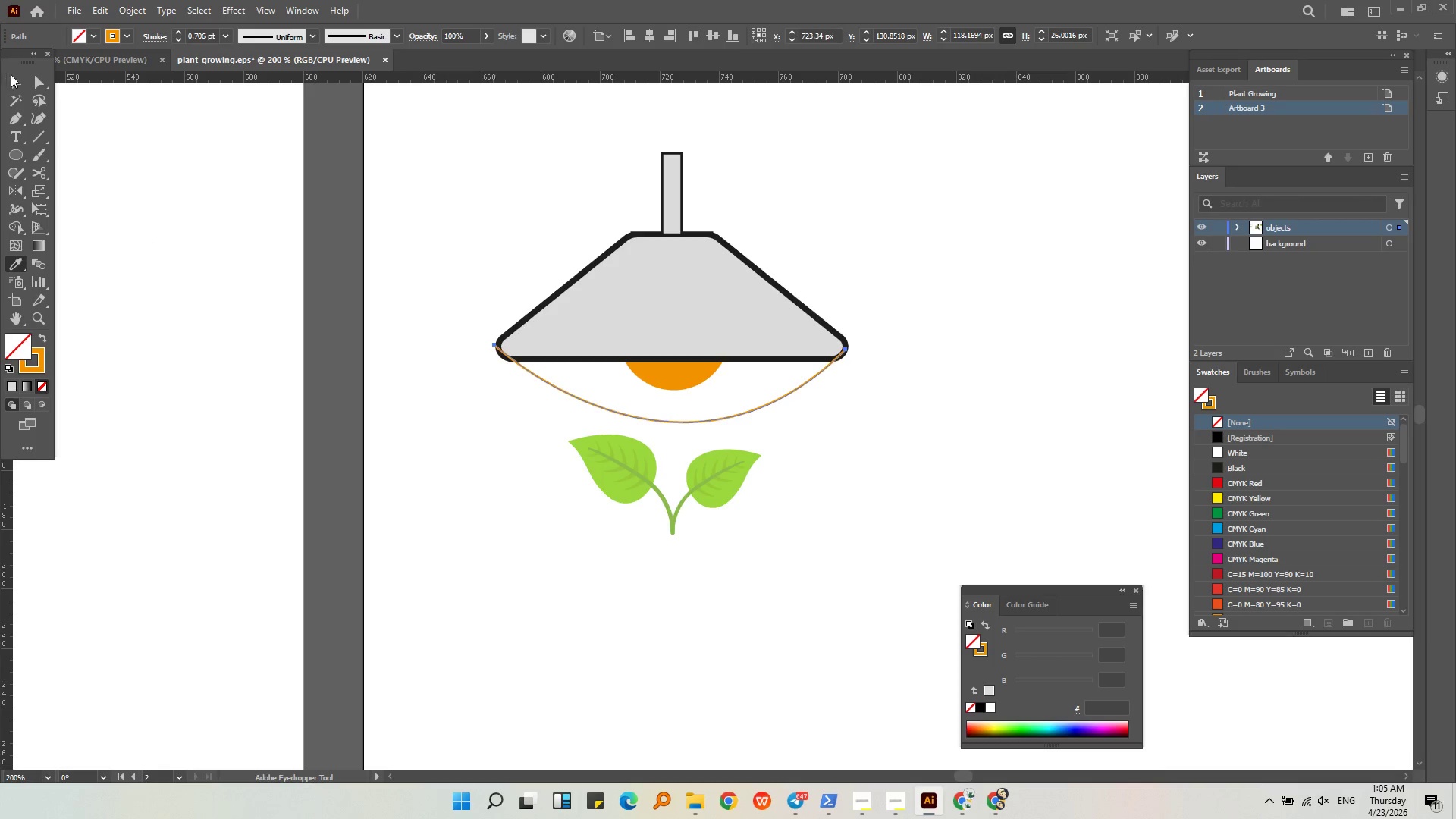 
left_click([130, 36])
 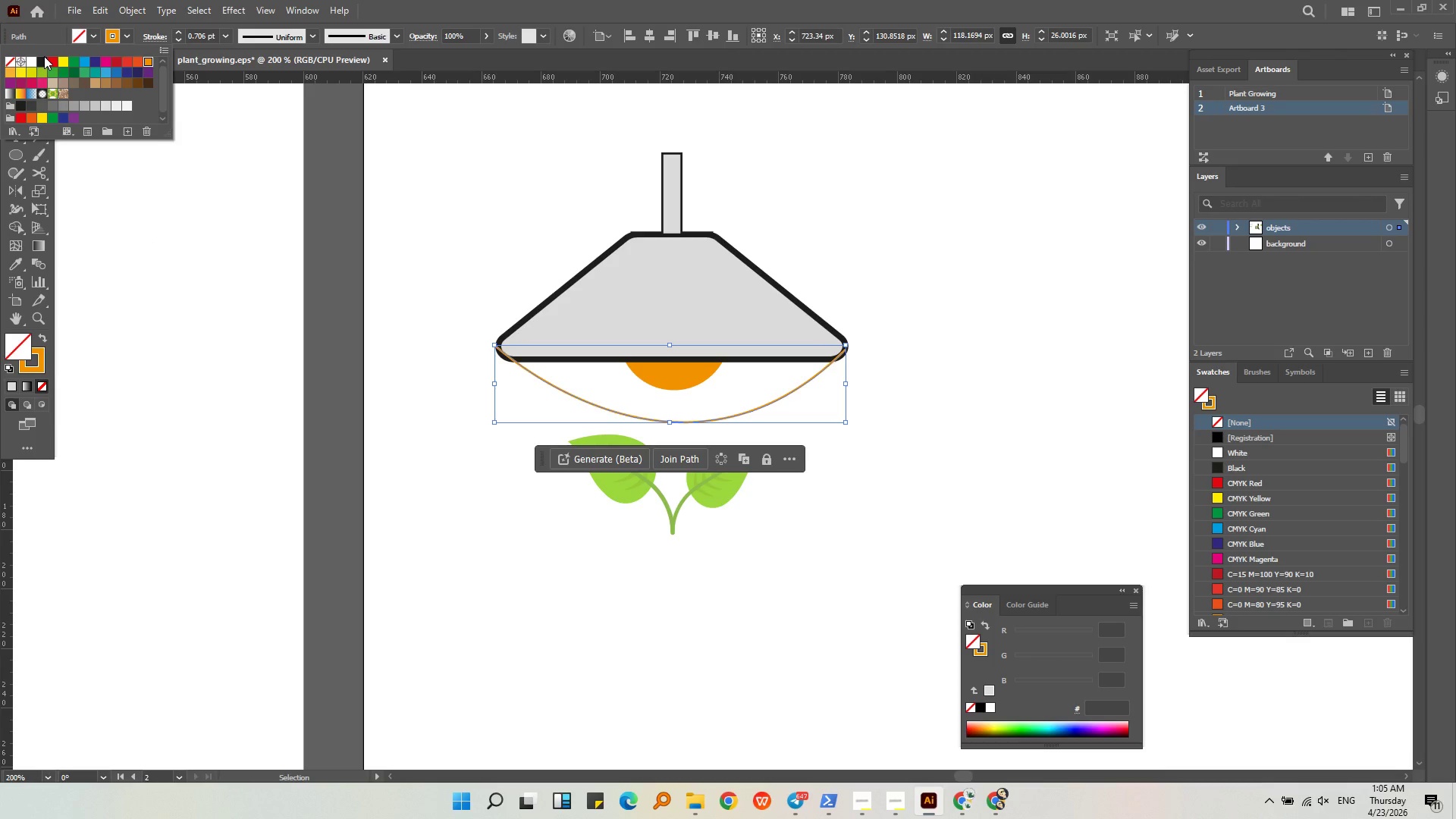 
left_click([42, 61])
 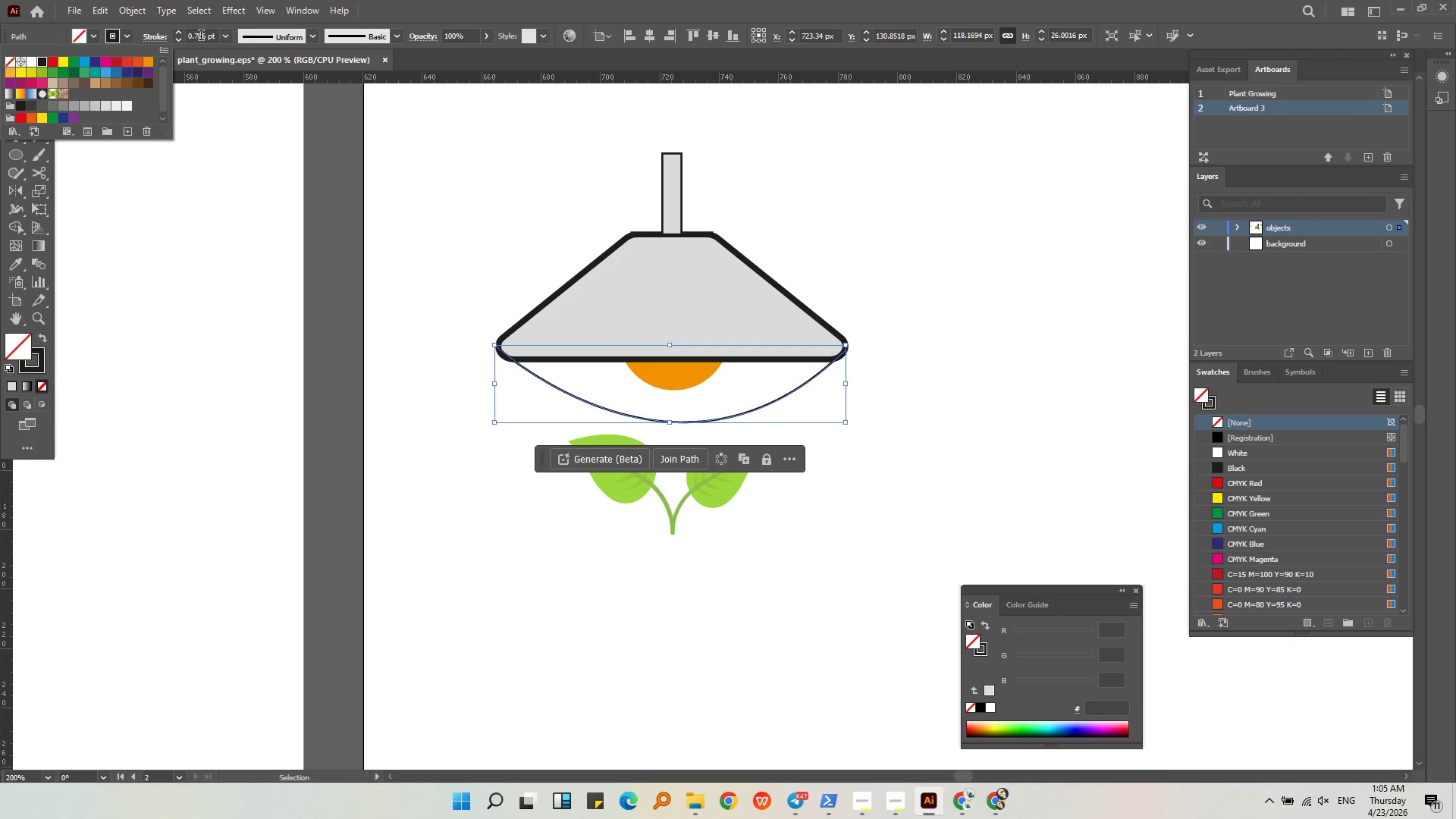 
scroll: coordinate [201, 36], scroll_direction: up, amount: 7.0
 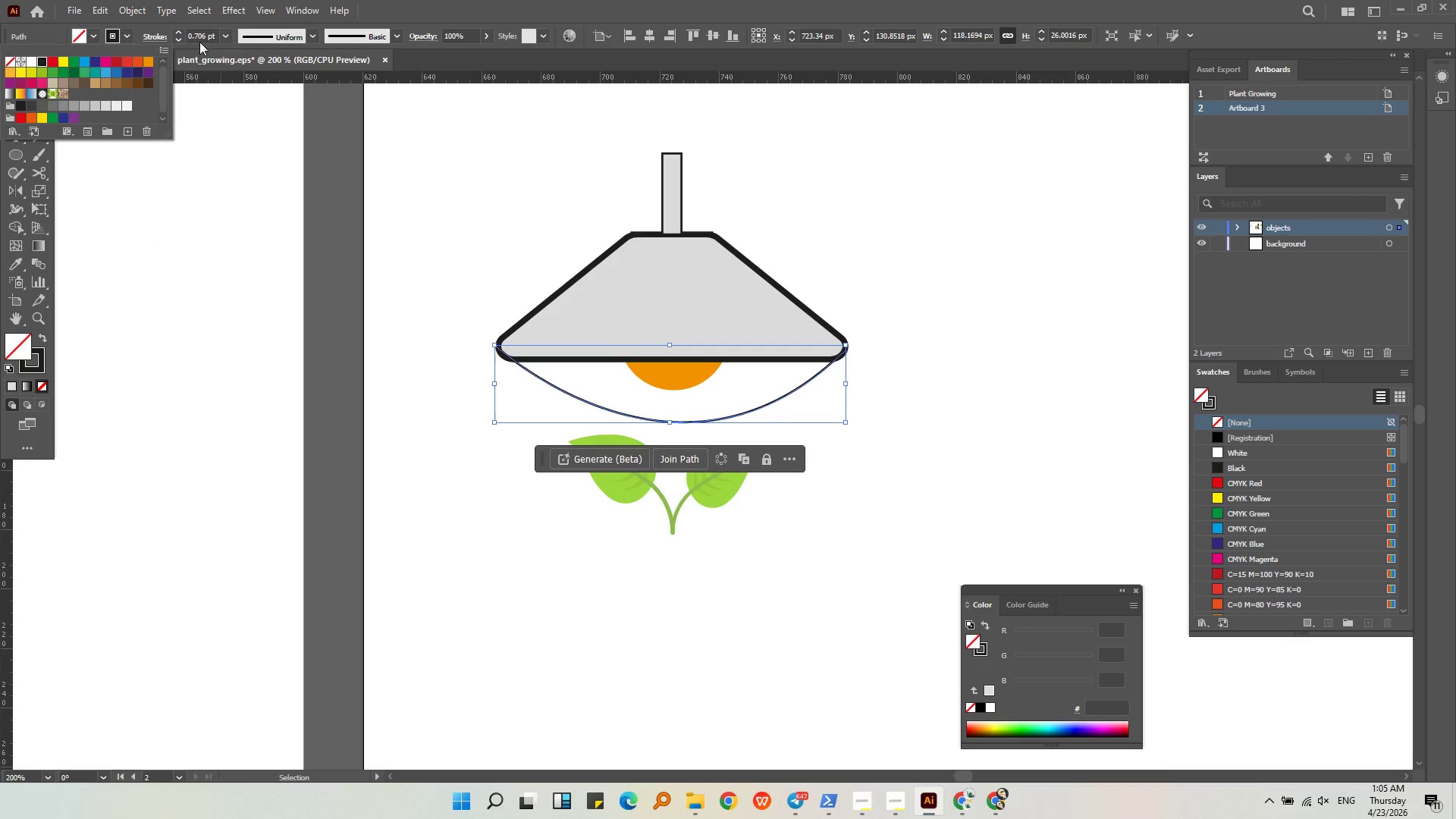 
left_click([199, 37])
 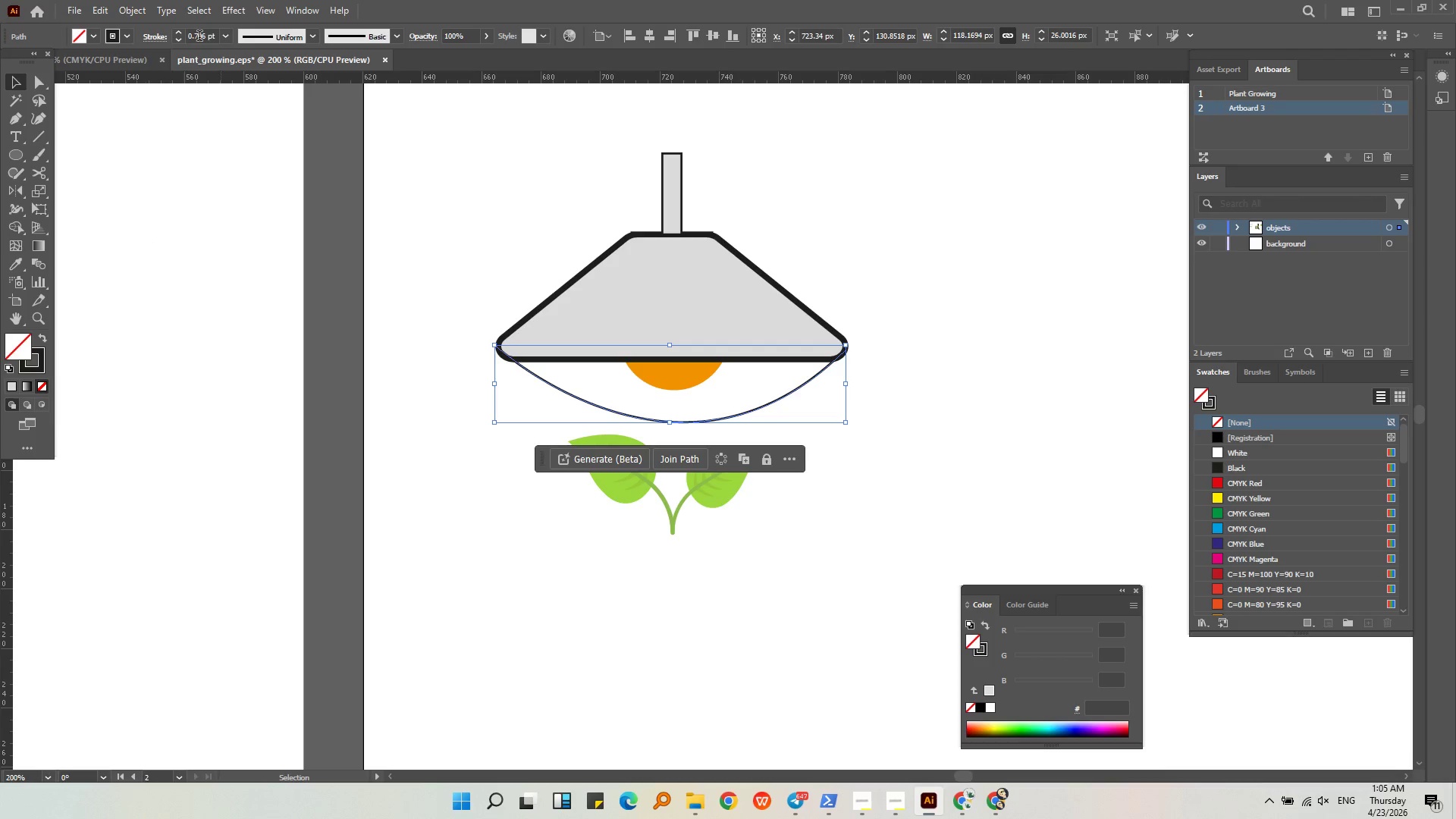 
scroll: coordinate [199, 37], scroll_direction: up, amount: 4.0
 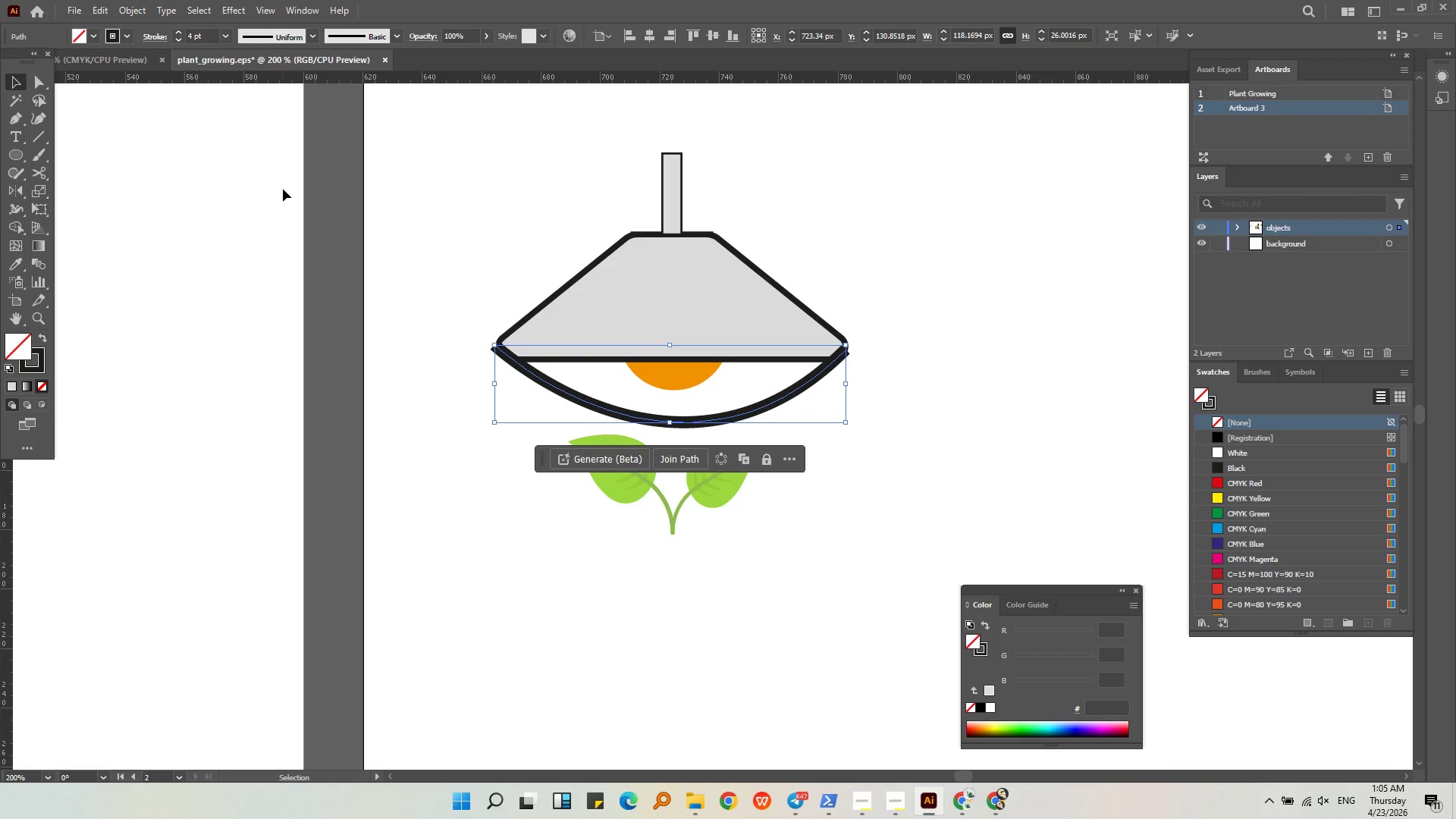 
key(Control+Z)
 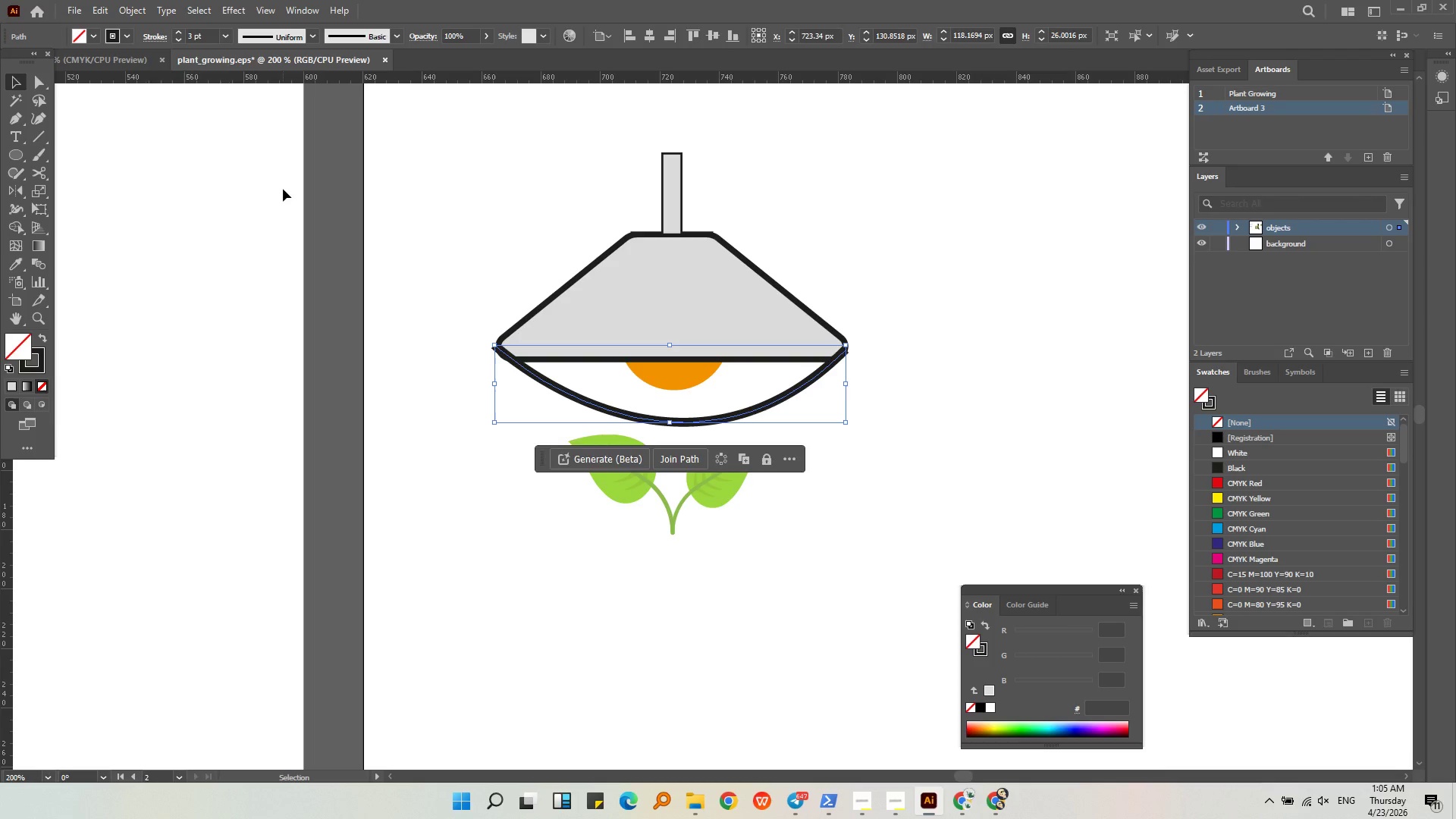 
key(Delete)
 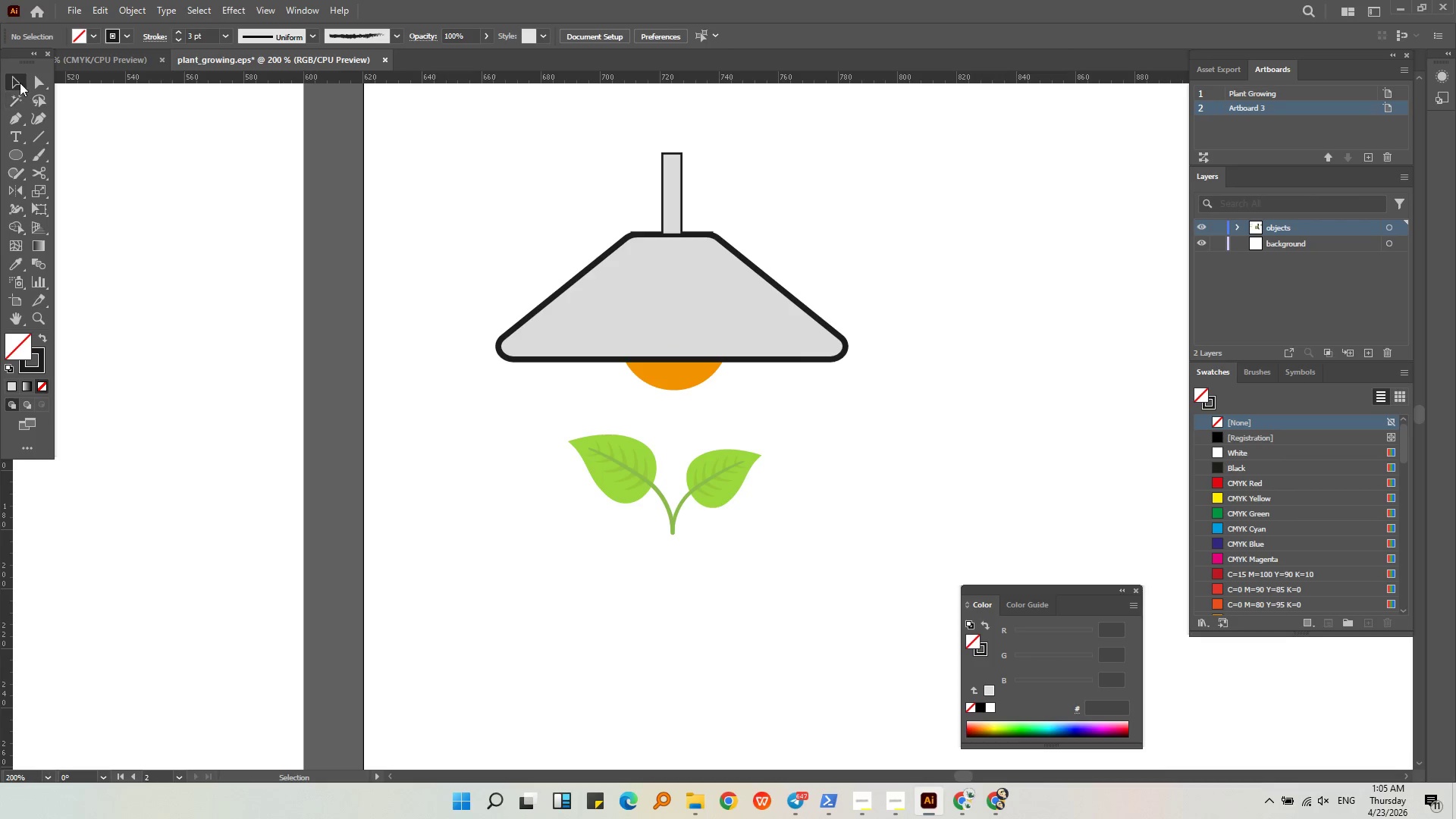 
double_click([230, 238])
 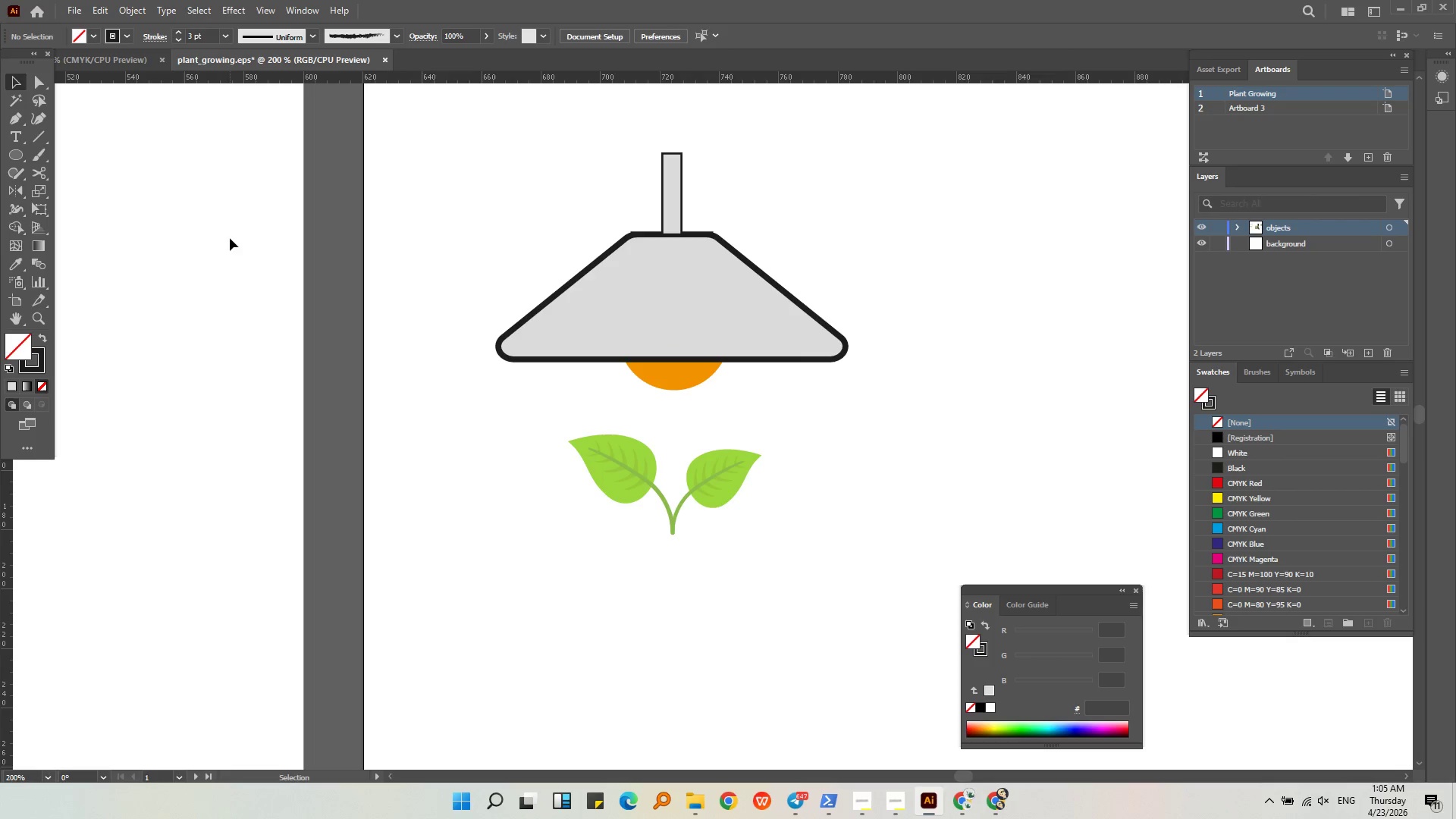 
hold_key(key=AltLeft, duration=0.38)
scroll: coordinate [256, 252], scroll_direction: down, amount: 3.0
 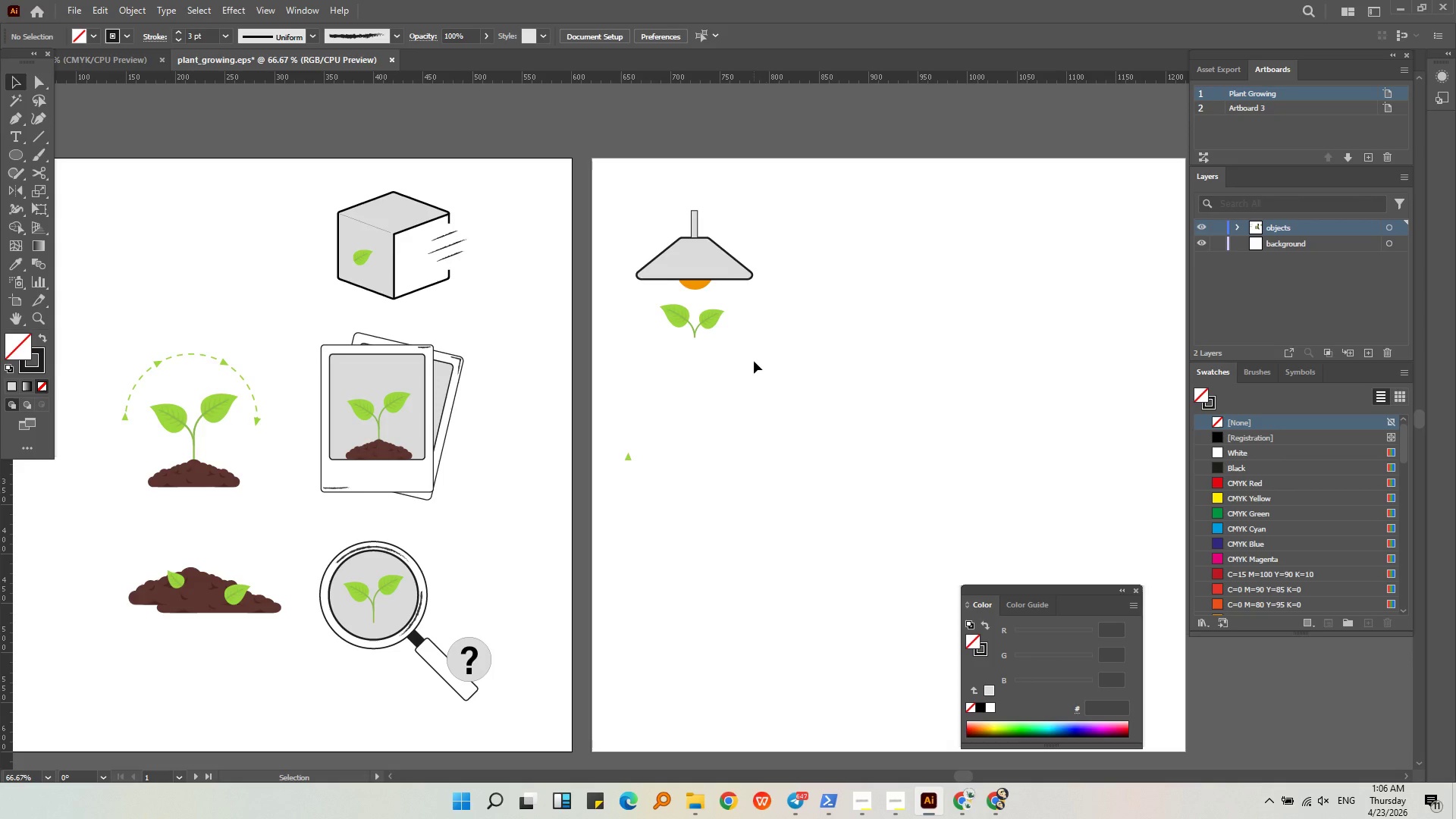 
wait(54.22)
 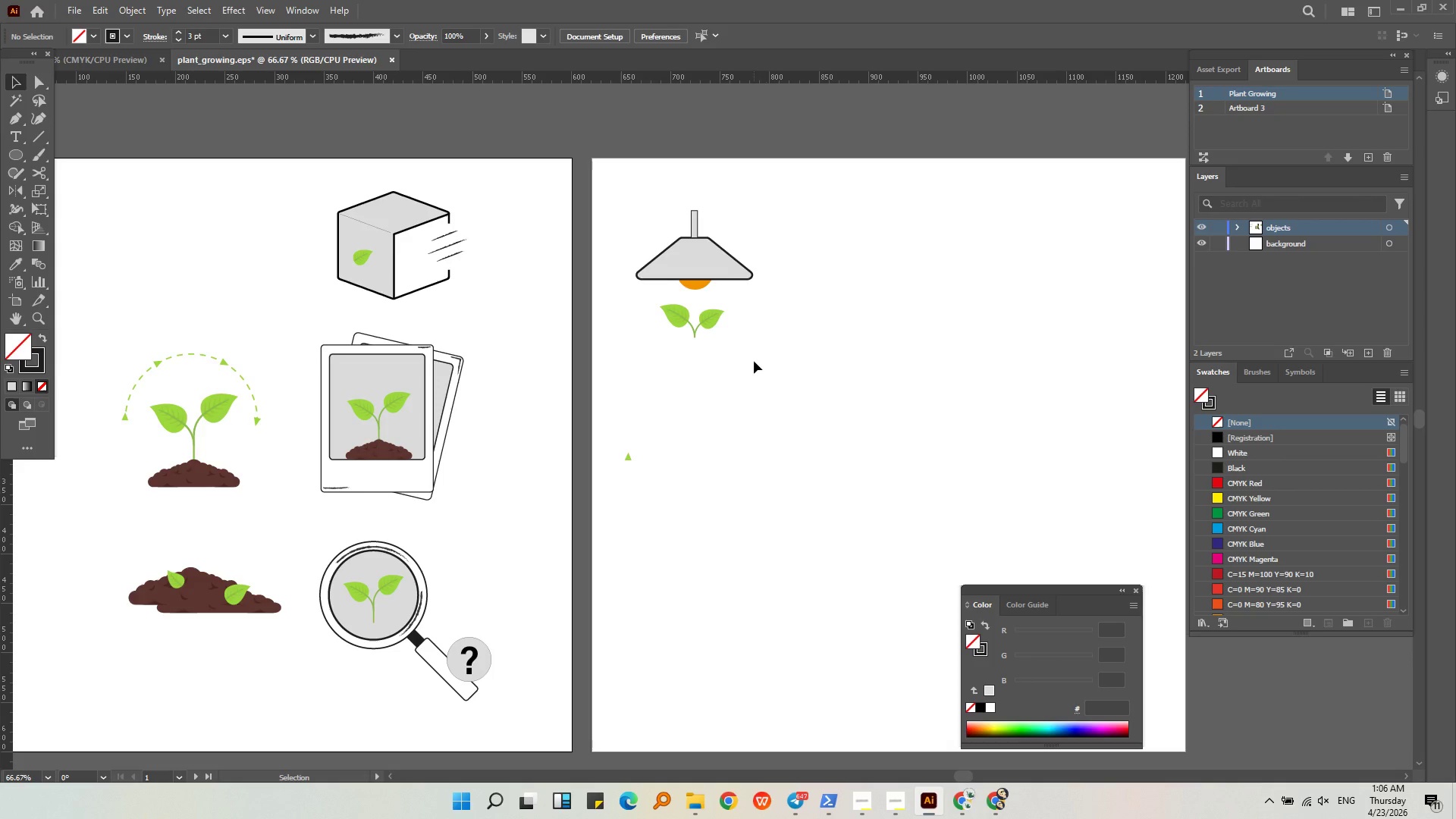 
left_click([754, 361])
 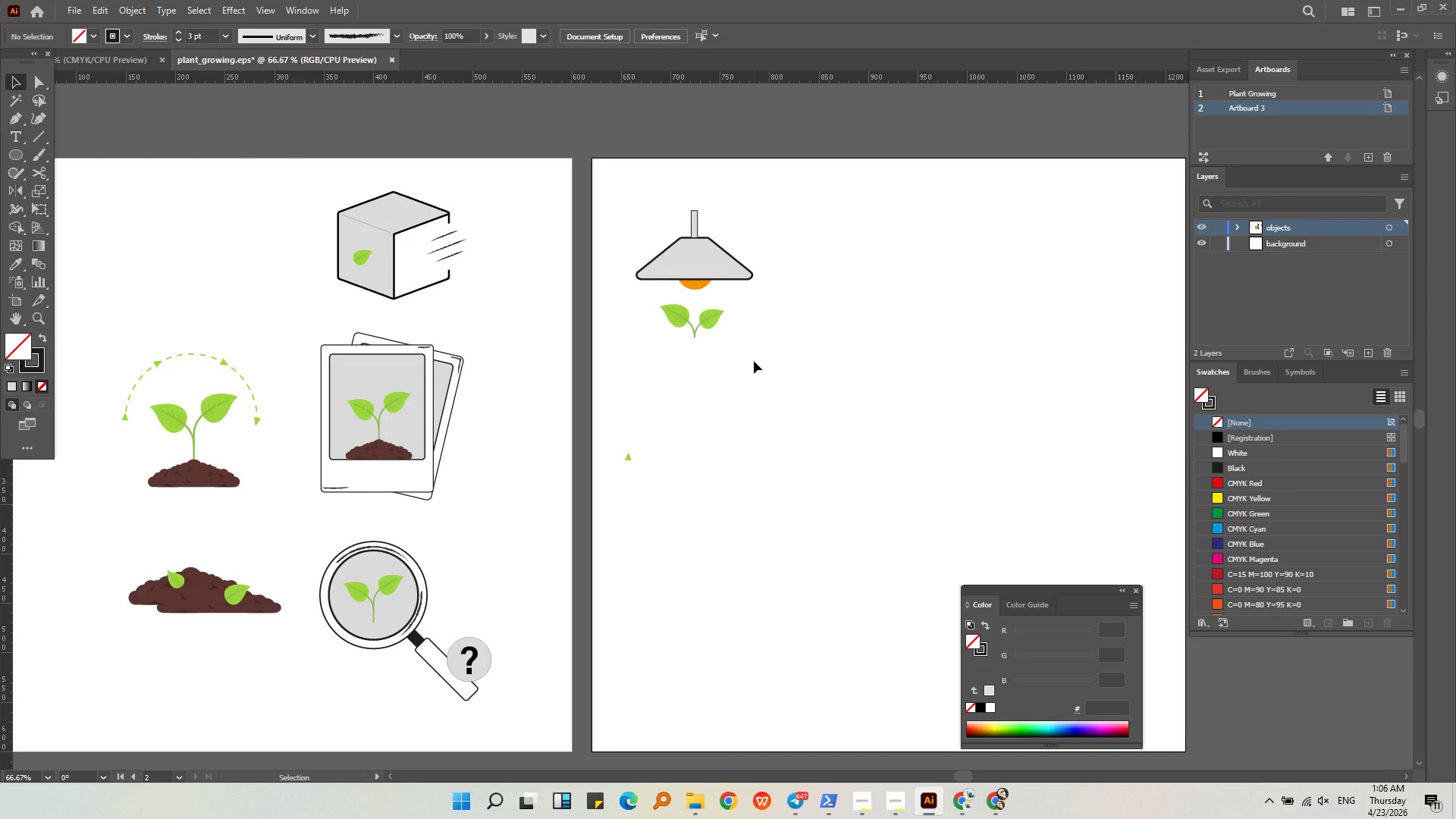 
wait(14.3)
 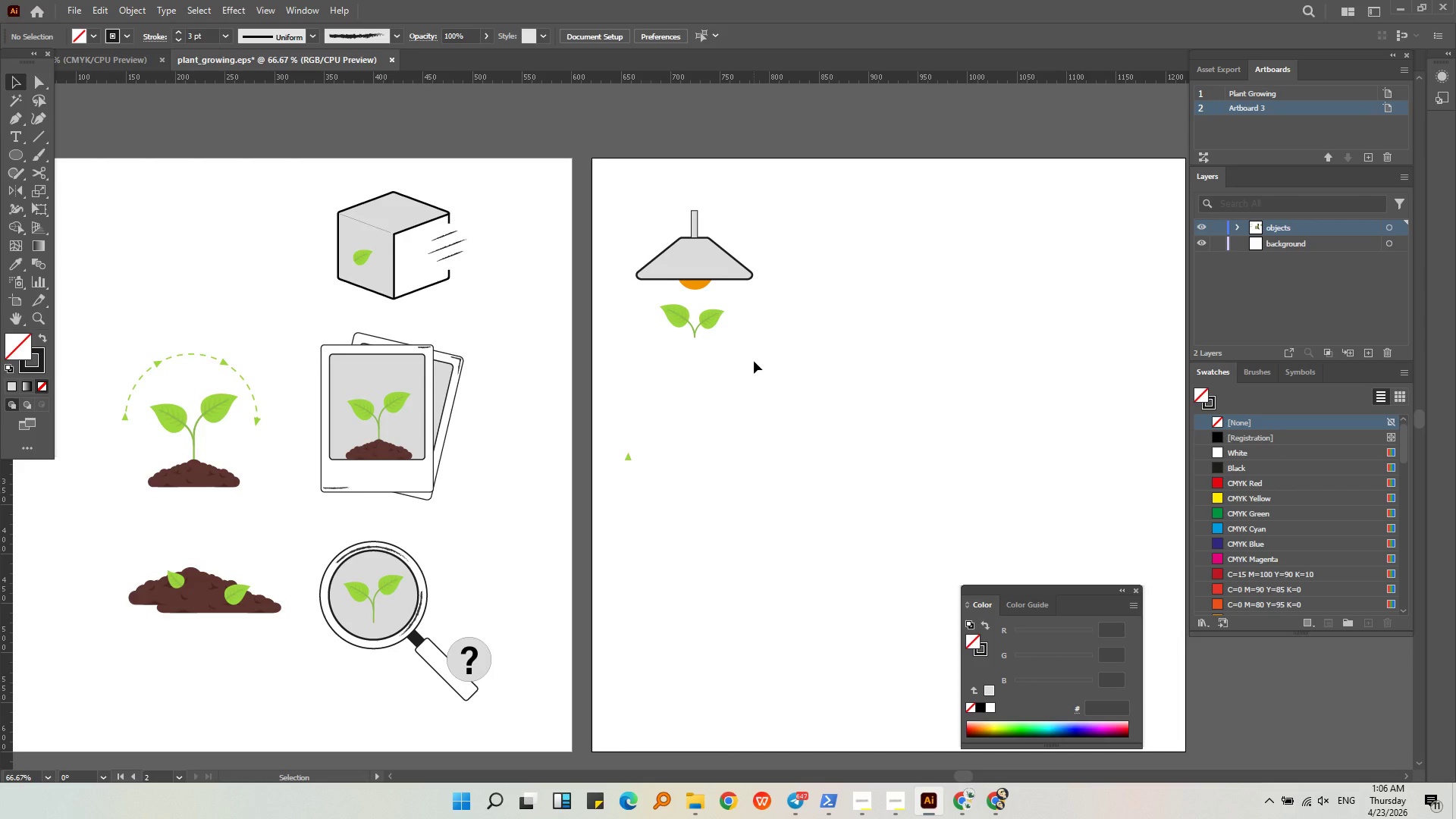 
left_click([802, 353])
 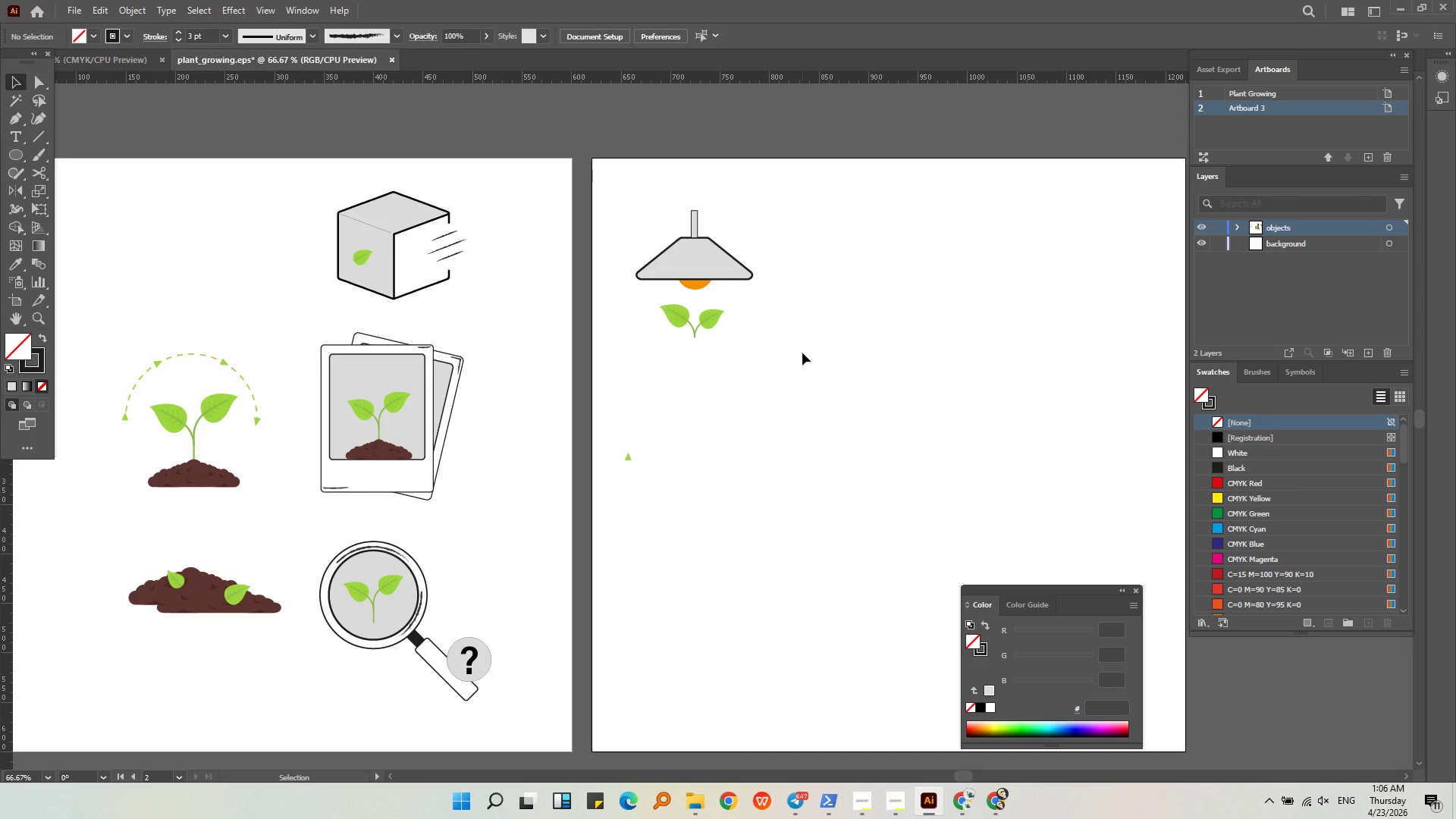 
hold_key(key=AltLeft, duration=3.05)
scroll: coordinate [788, 329], scroll_direction: down, amount: 2.0
 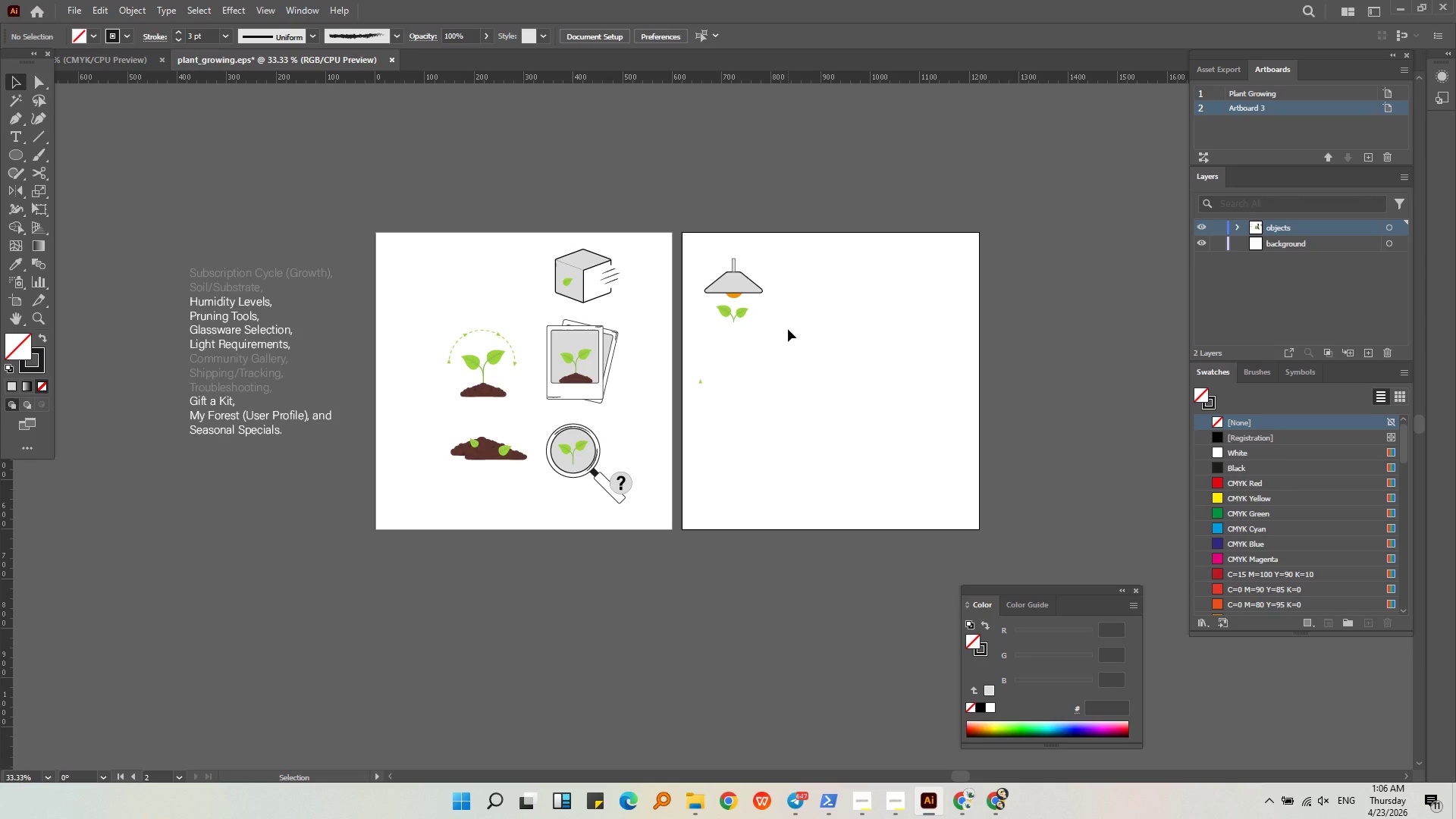 
hold_key(key=AltLeft, duration=0.41)
scroll: coordinate [788, 329], scroll_direction: up, amount: 1.0
 